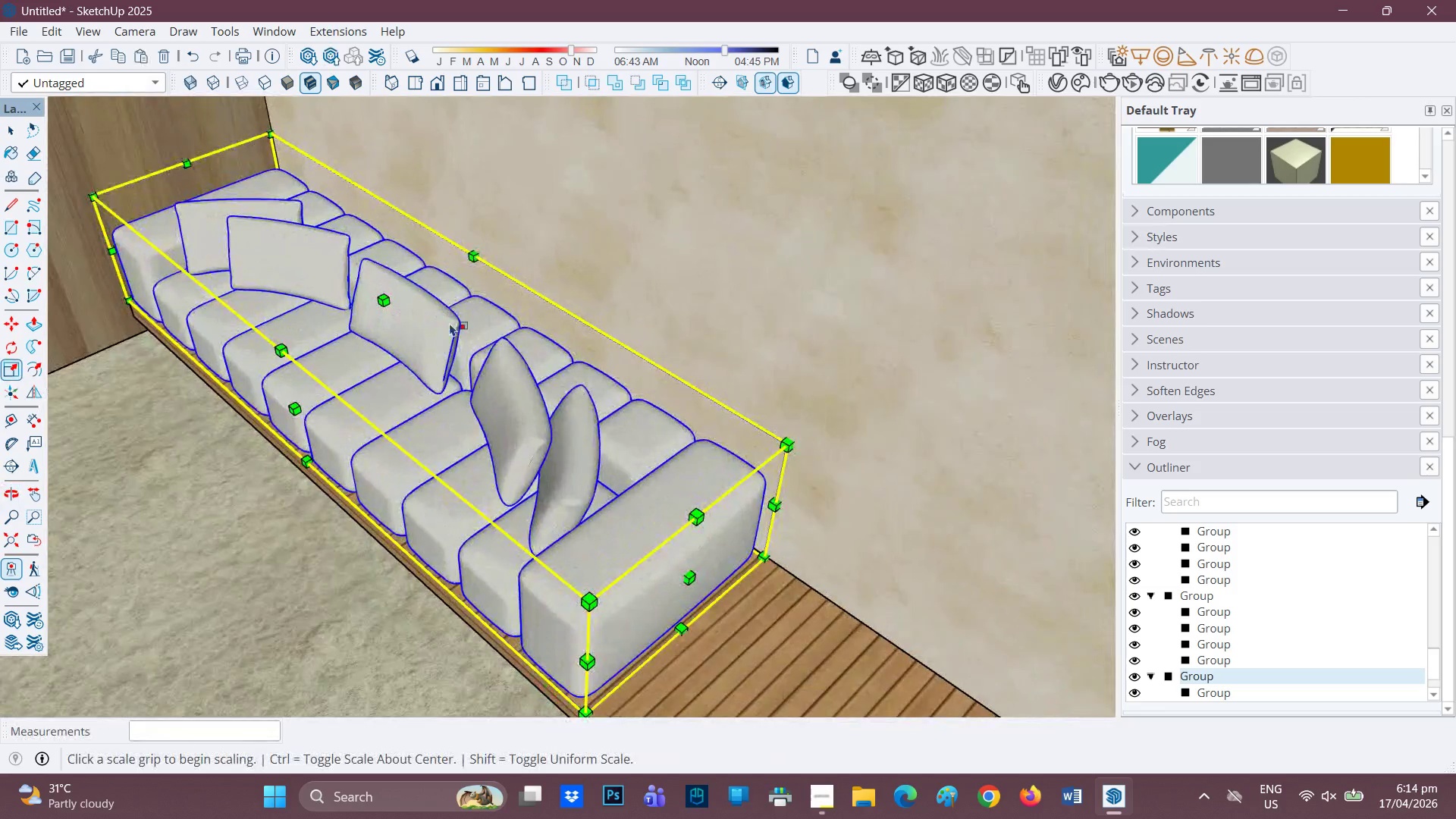 
scroll: coordinate [479, 343], scroll_direction: none, amount: 0.0
 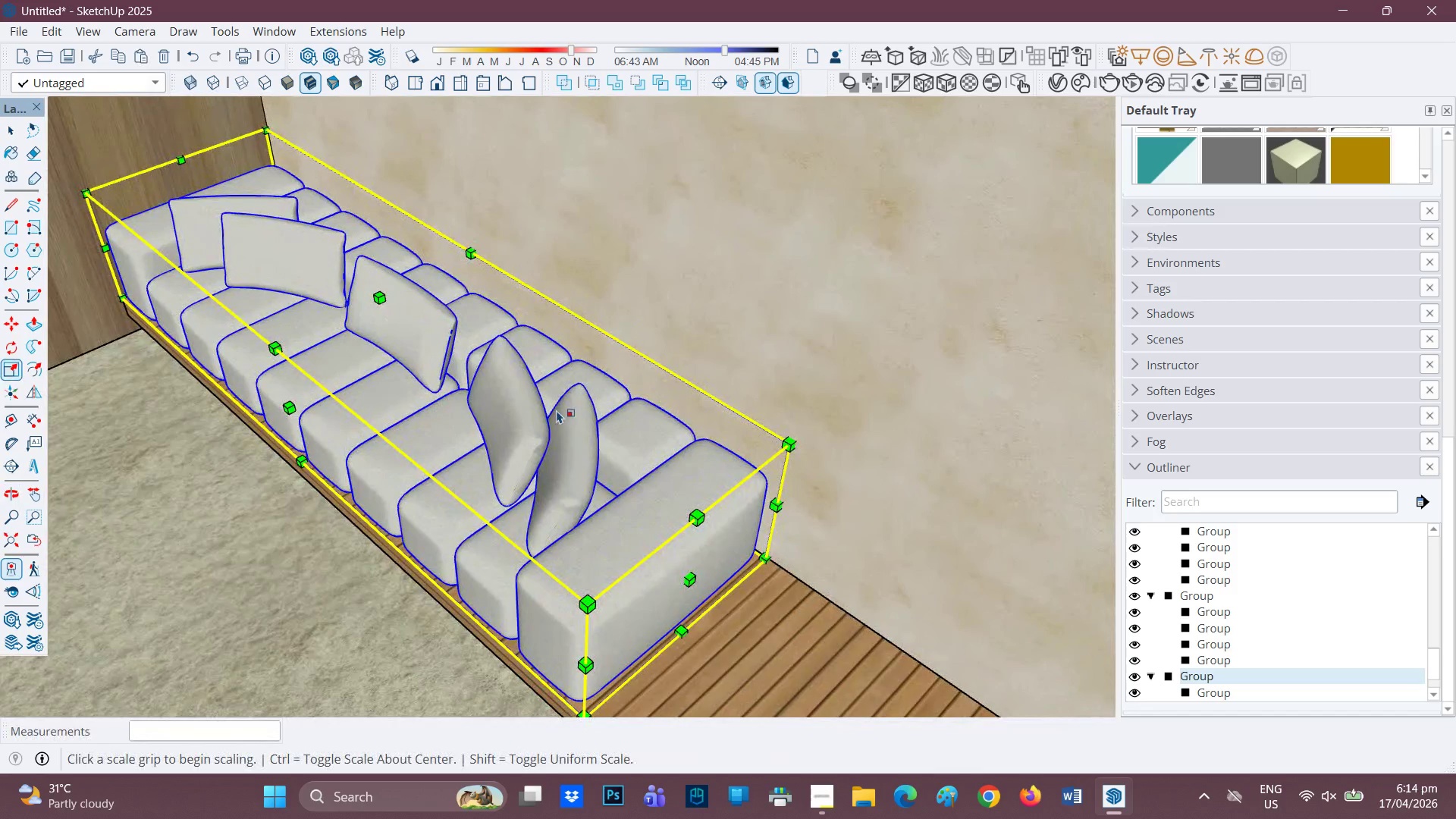 
key(Space)
 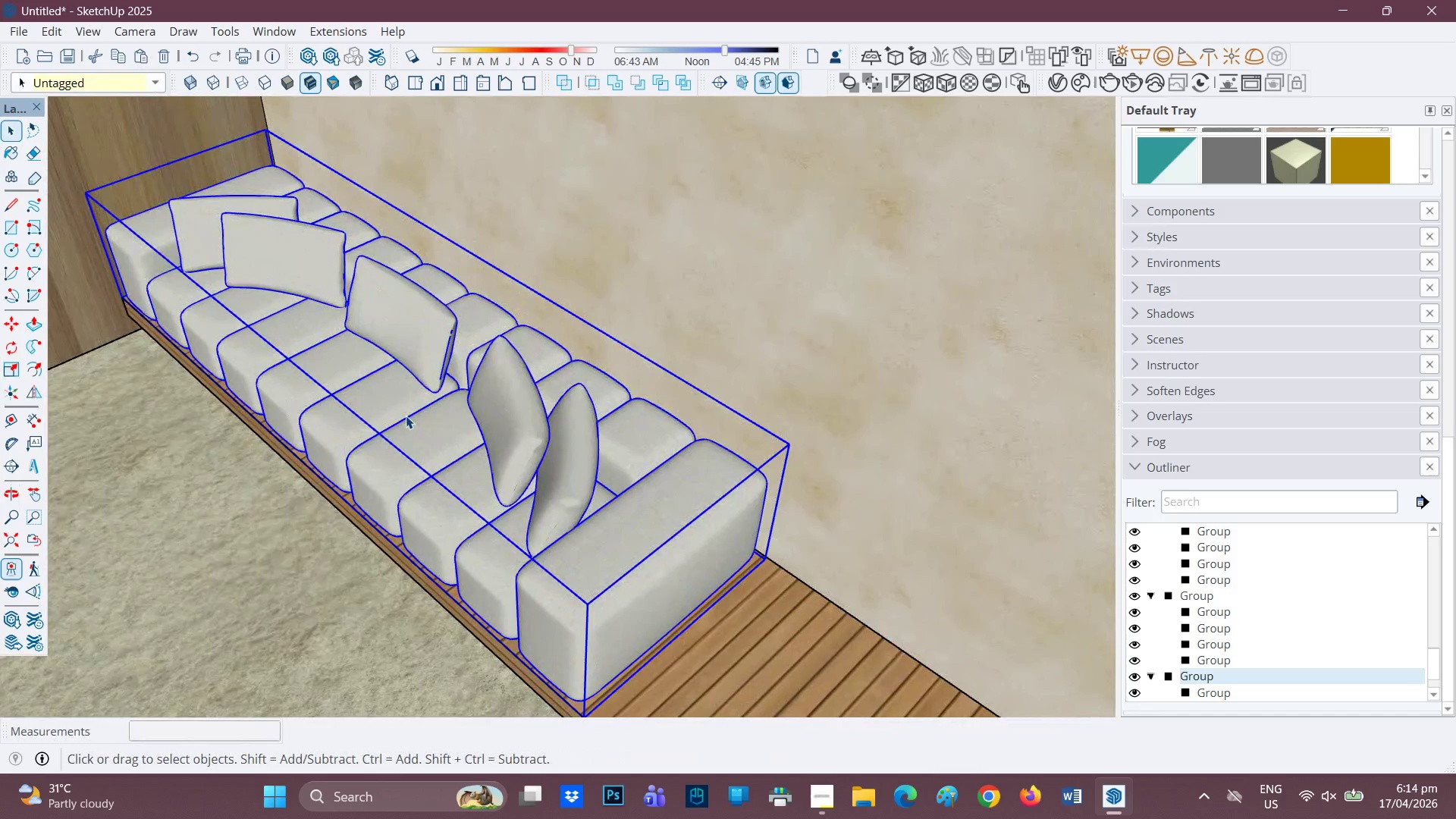 
left_click([406, 416])
 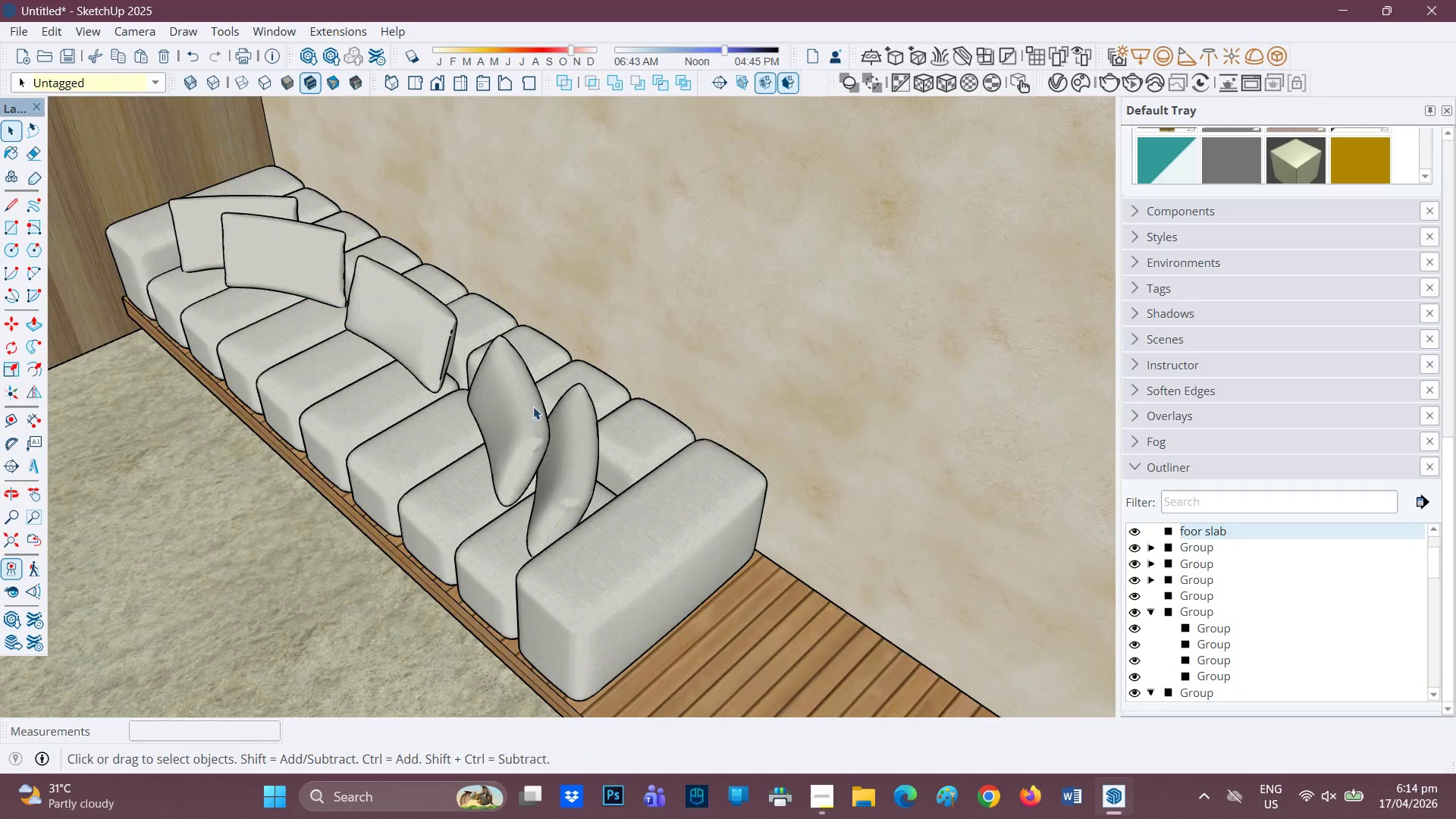 
left_click([617, 420])
 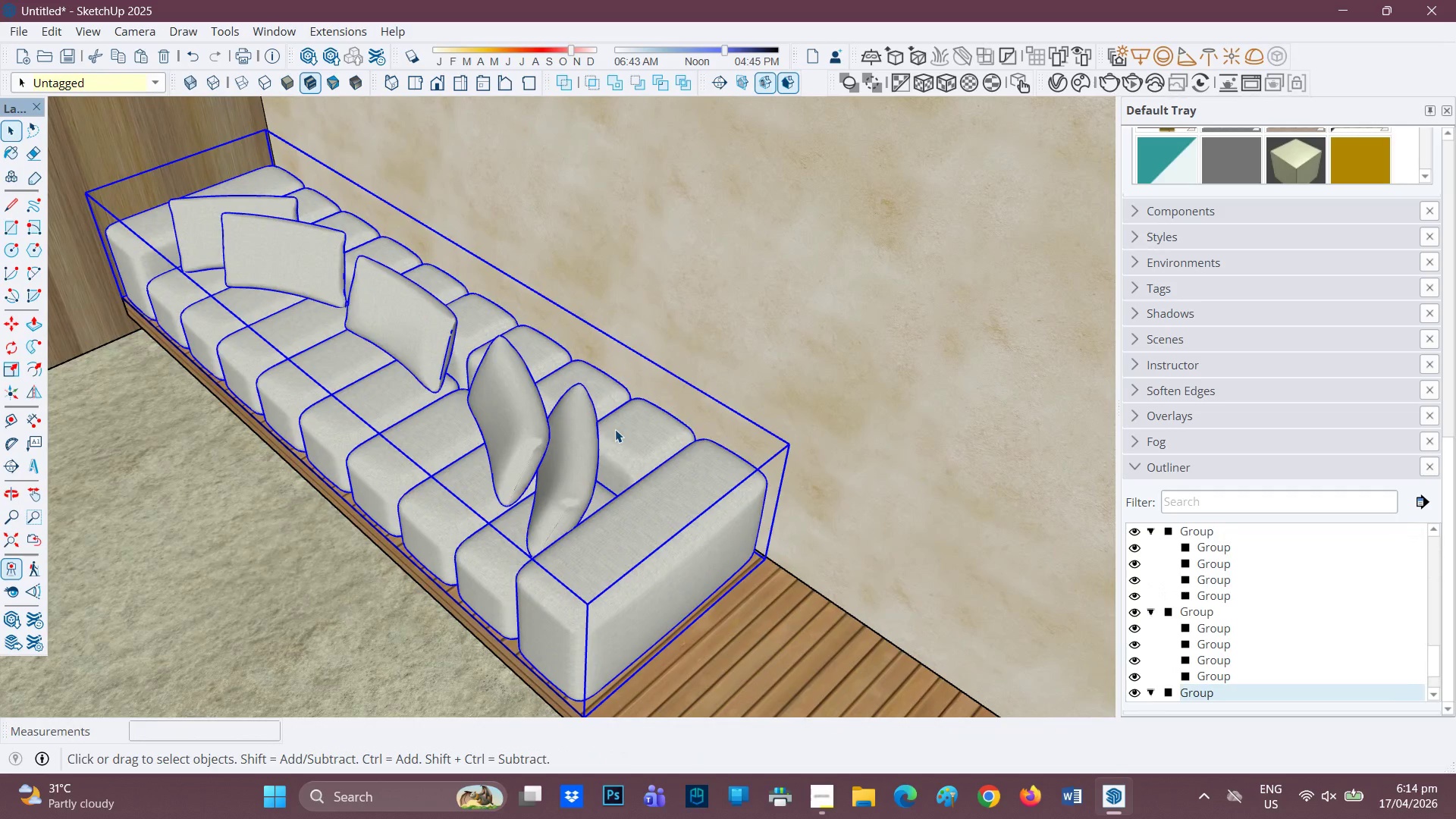 
double_click([615, 429])
 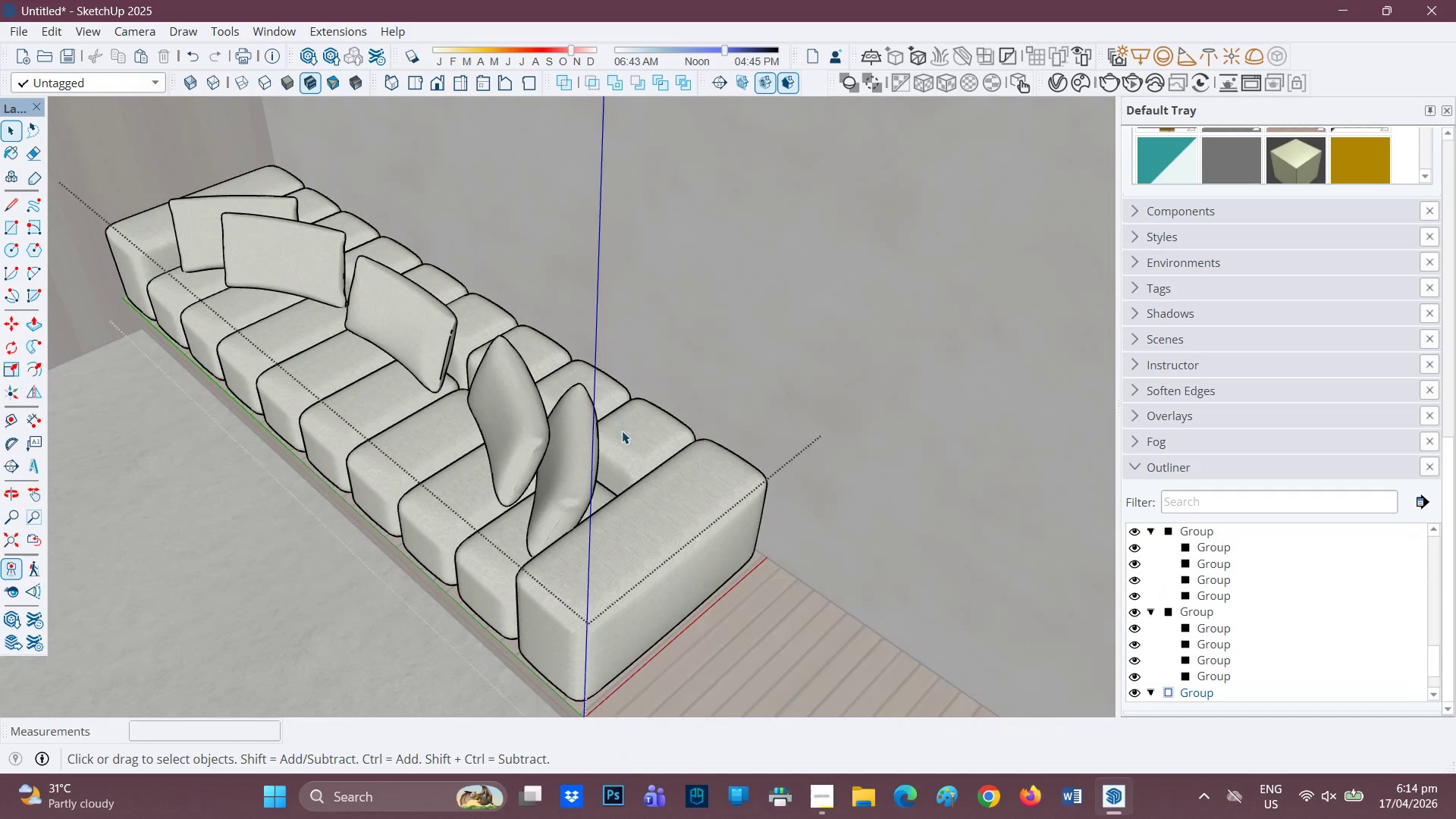 
left_click([622, 431])
 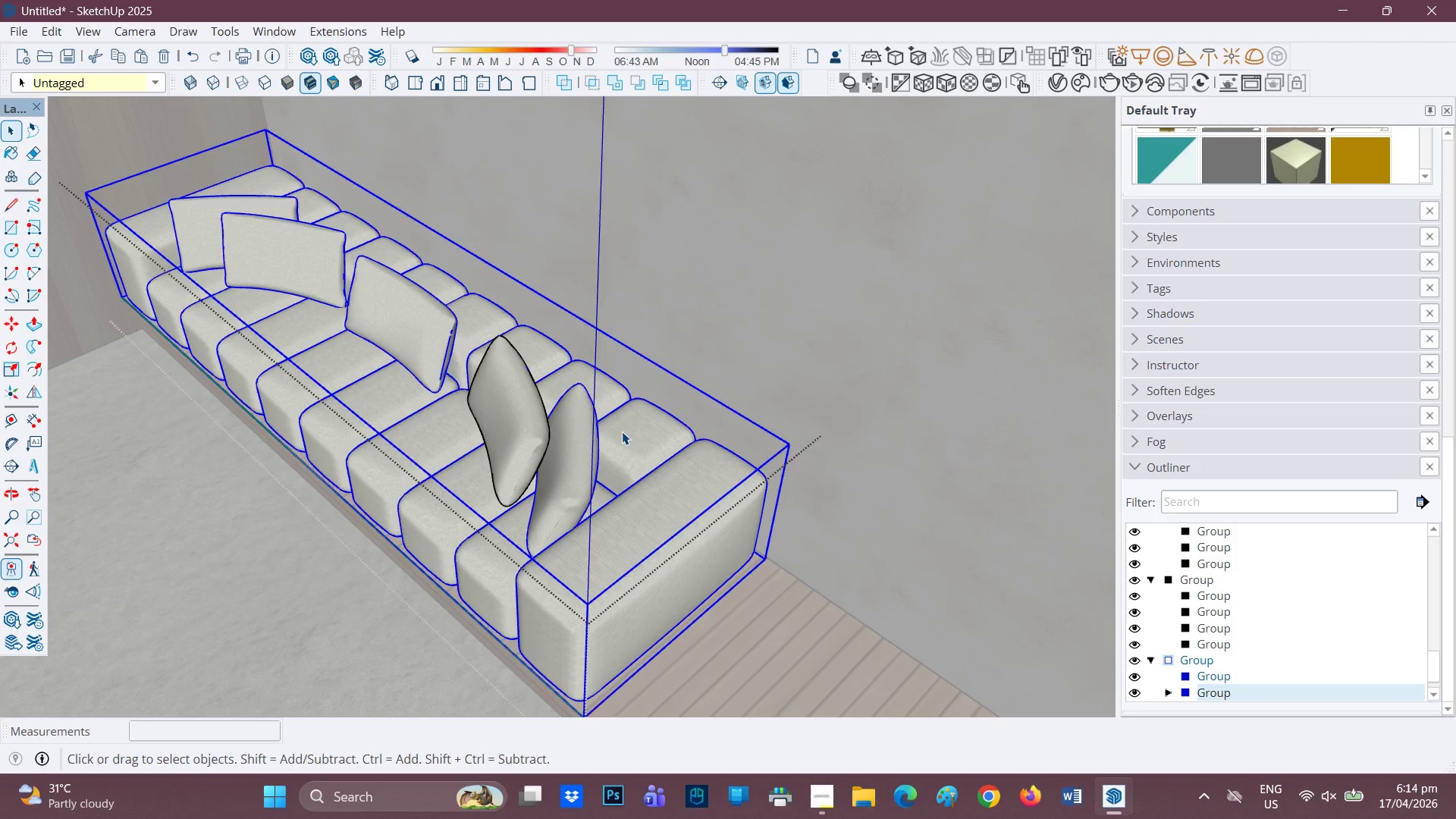 
double_click([622, 431])
 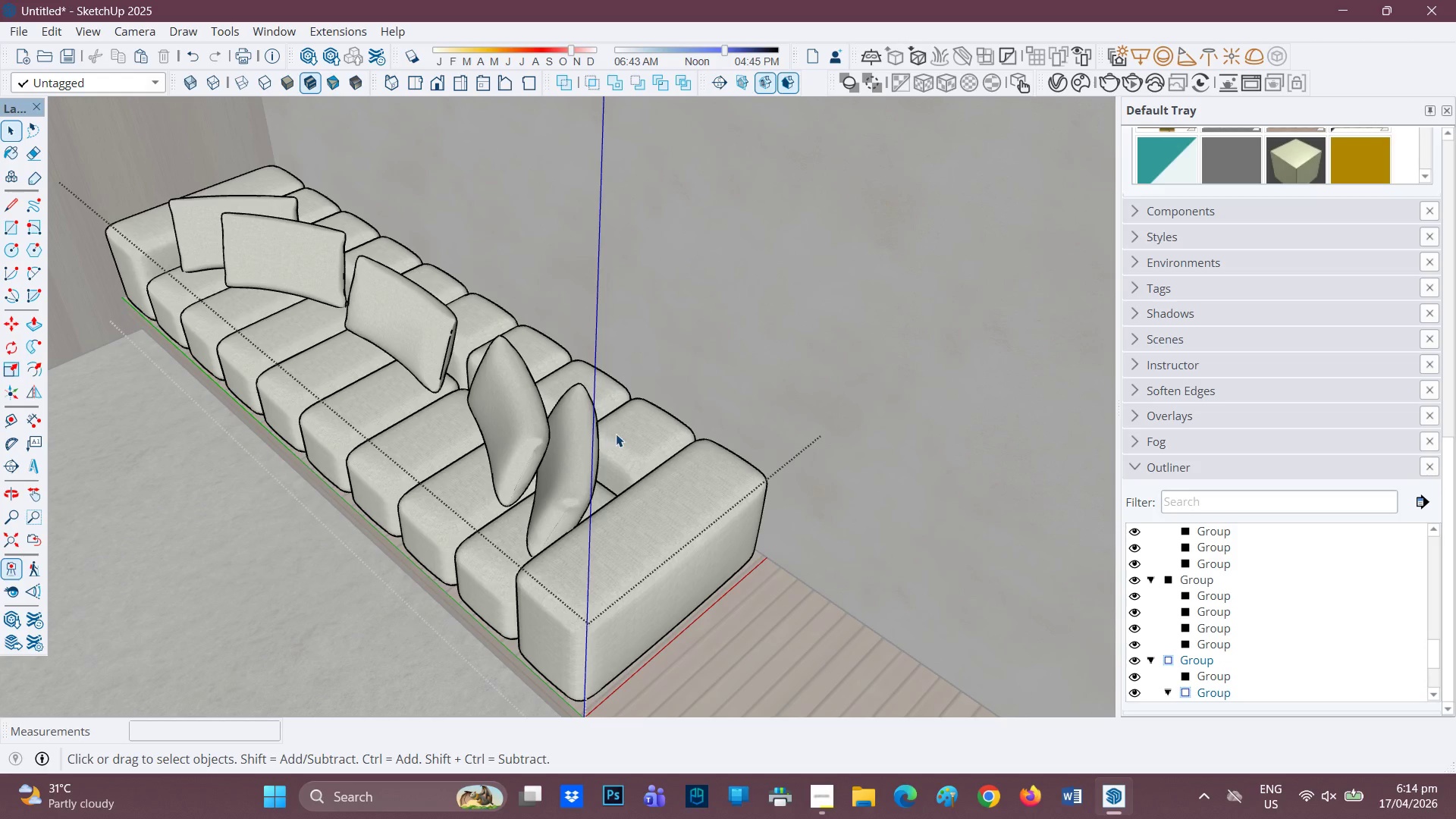 
left_click([617, 434])
 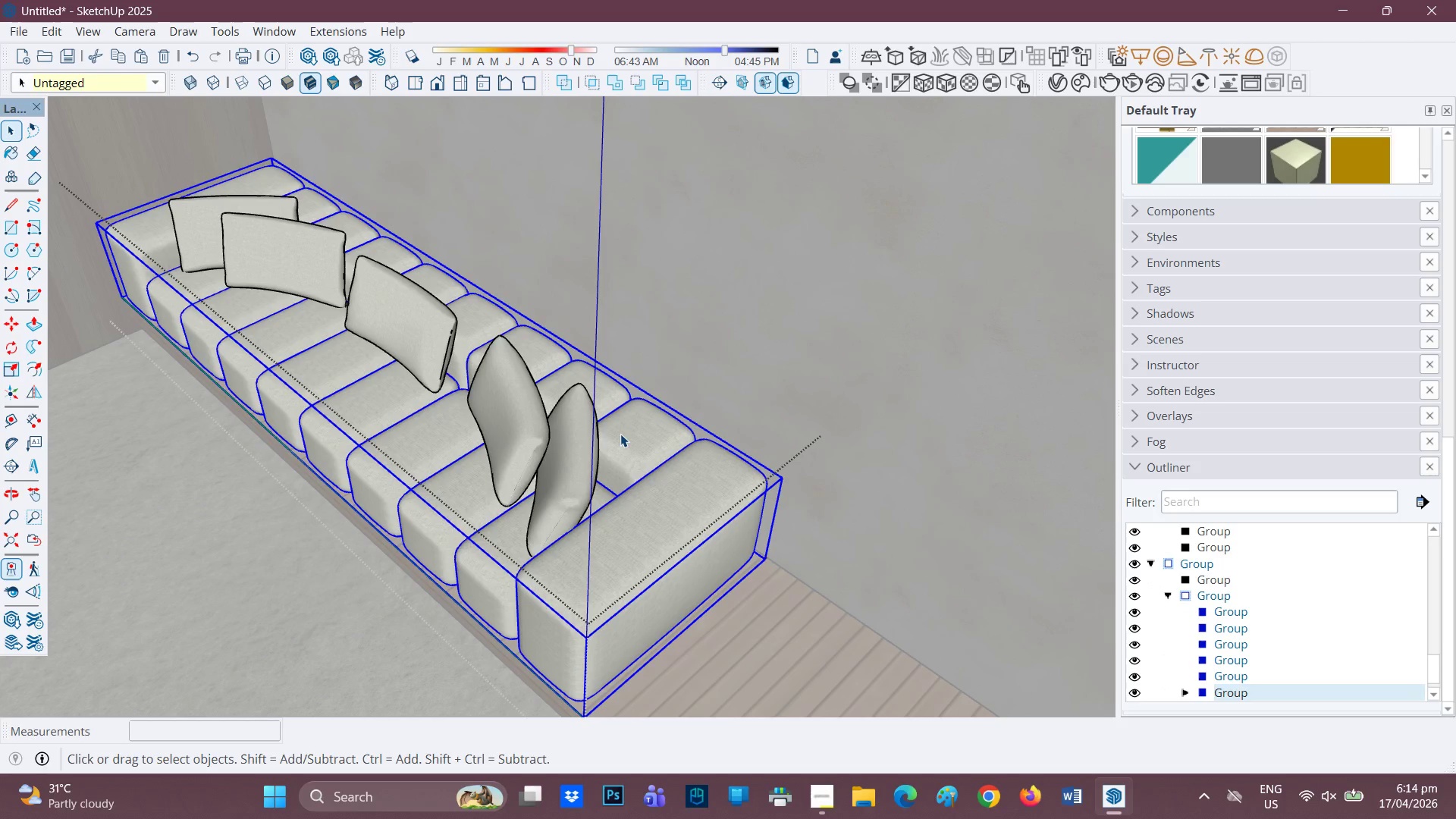 
double_click([620, 434])
 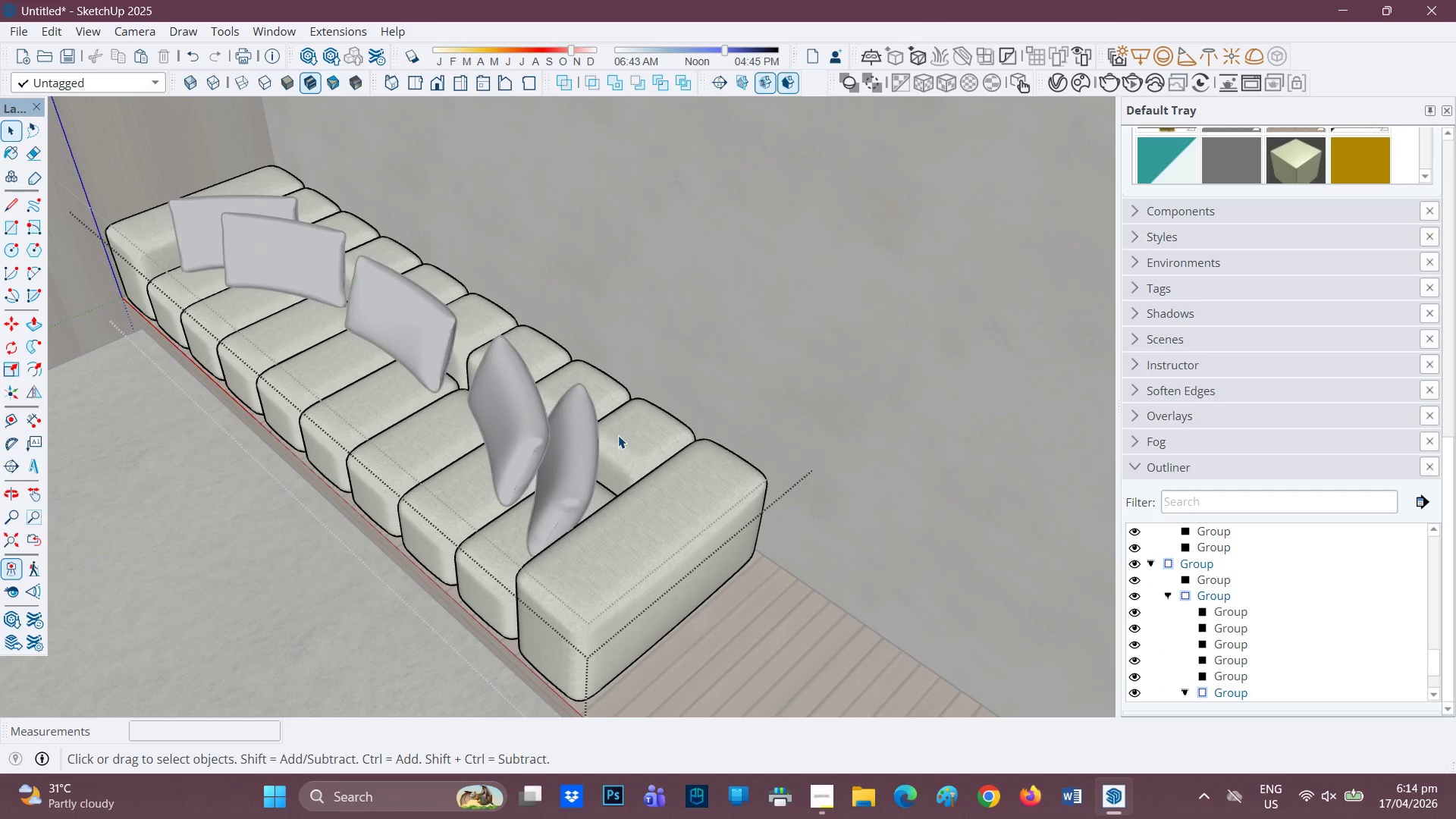 
left_click([618, 435])
 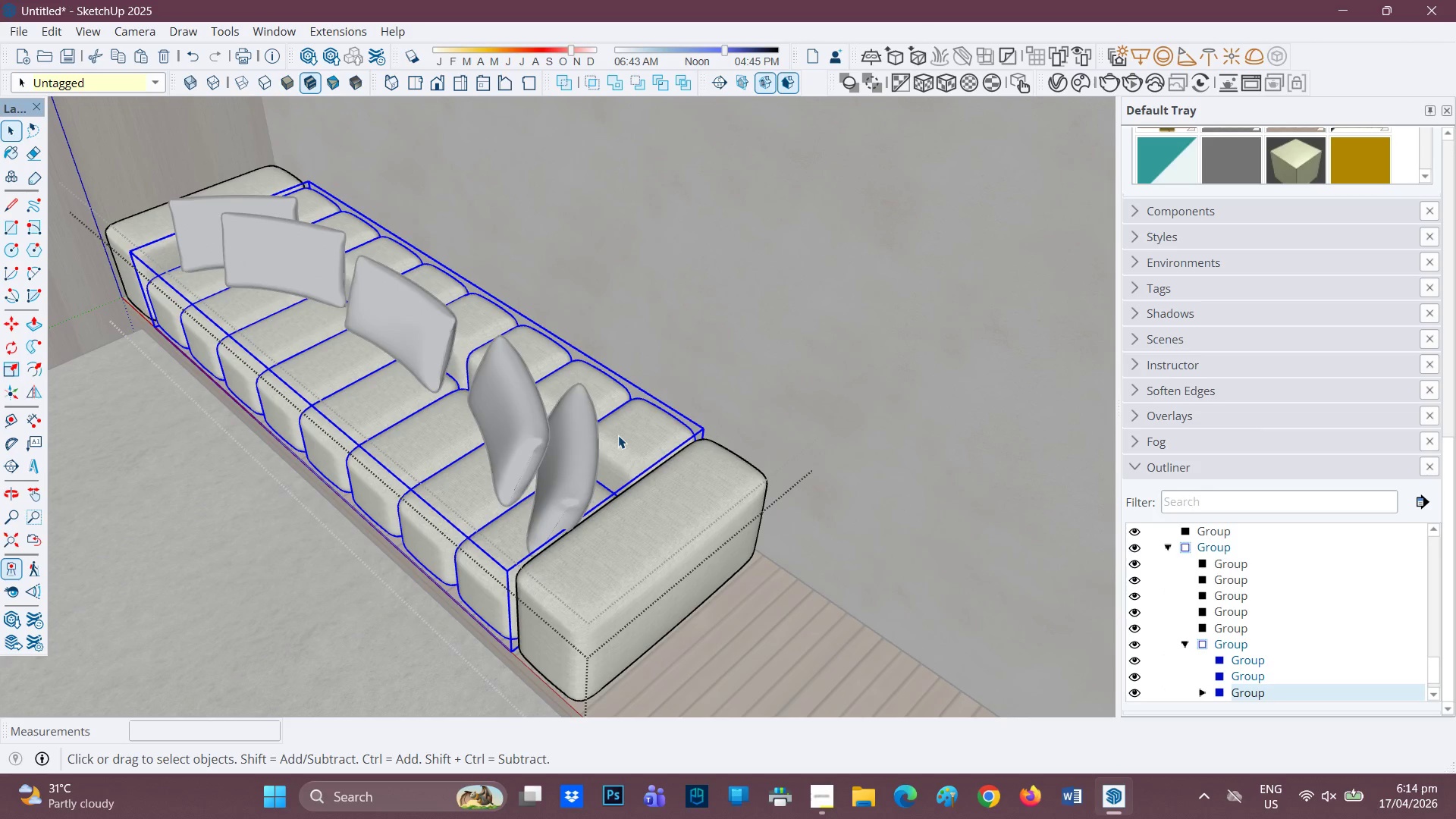 
double_click([618, 435])
 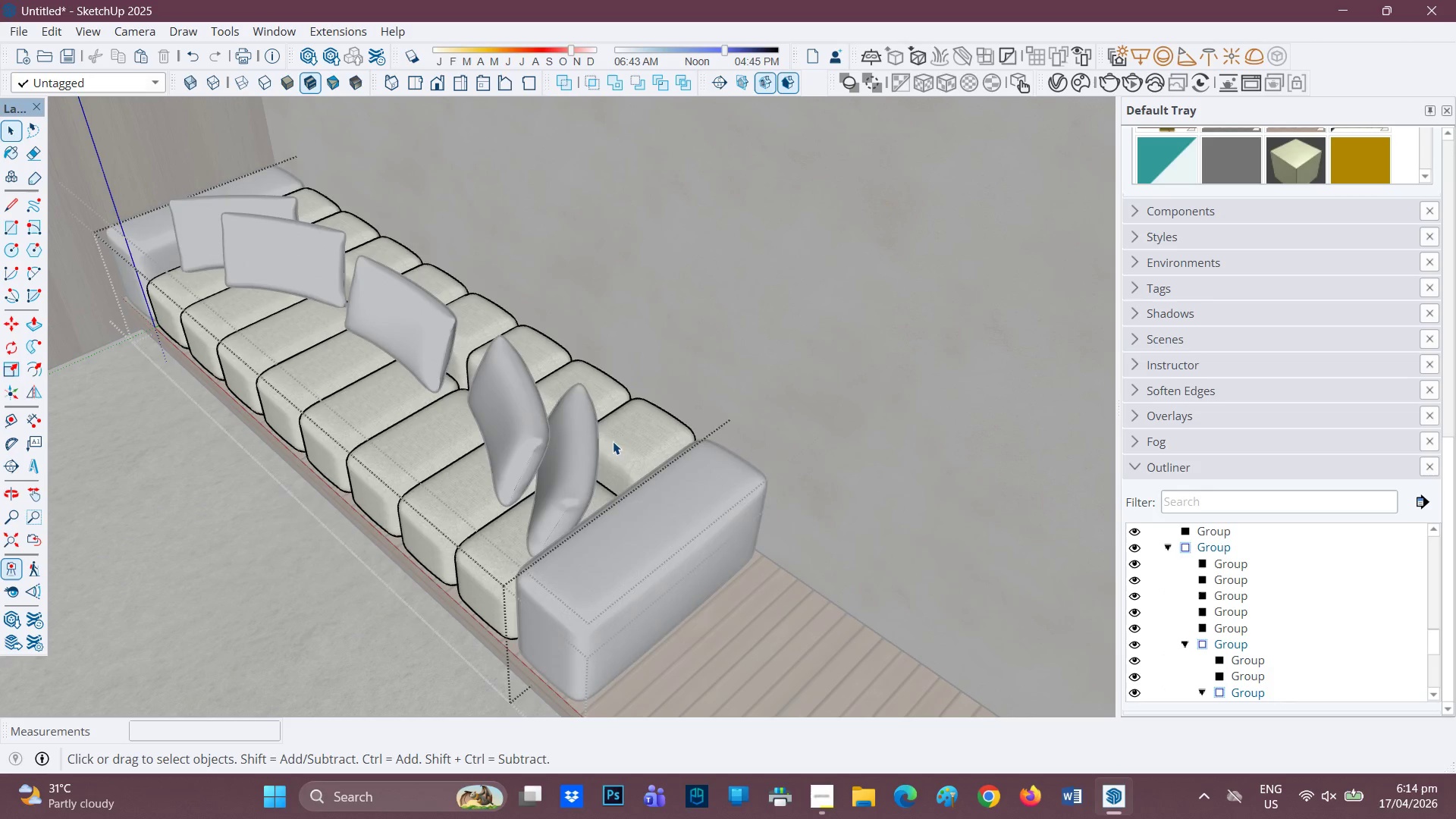 
left_click([613, 441])
 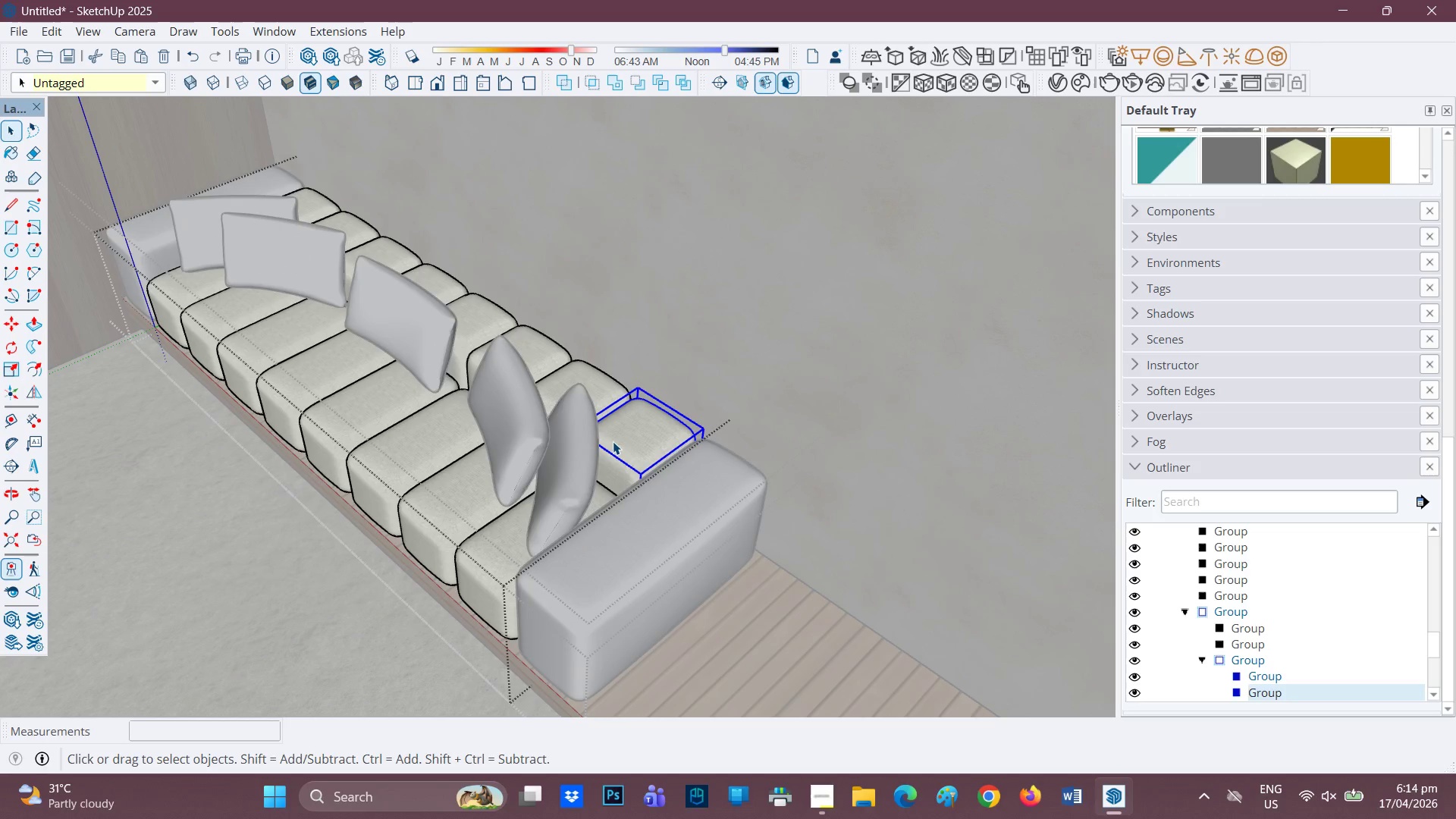 
hold_key(key=ShiftLeft, duration=1.5)
 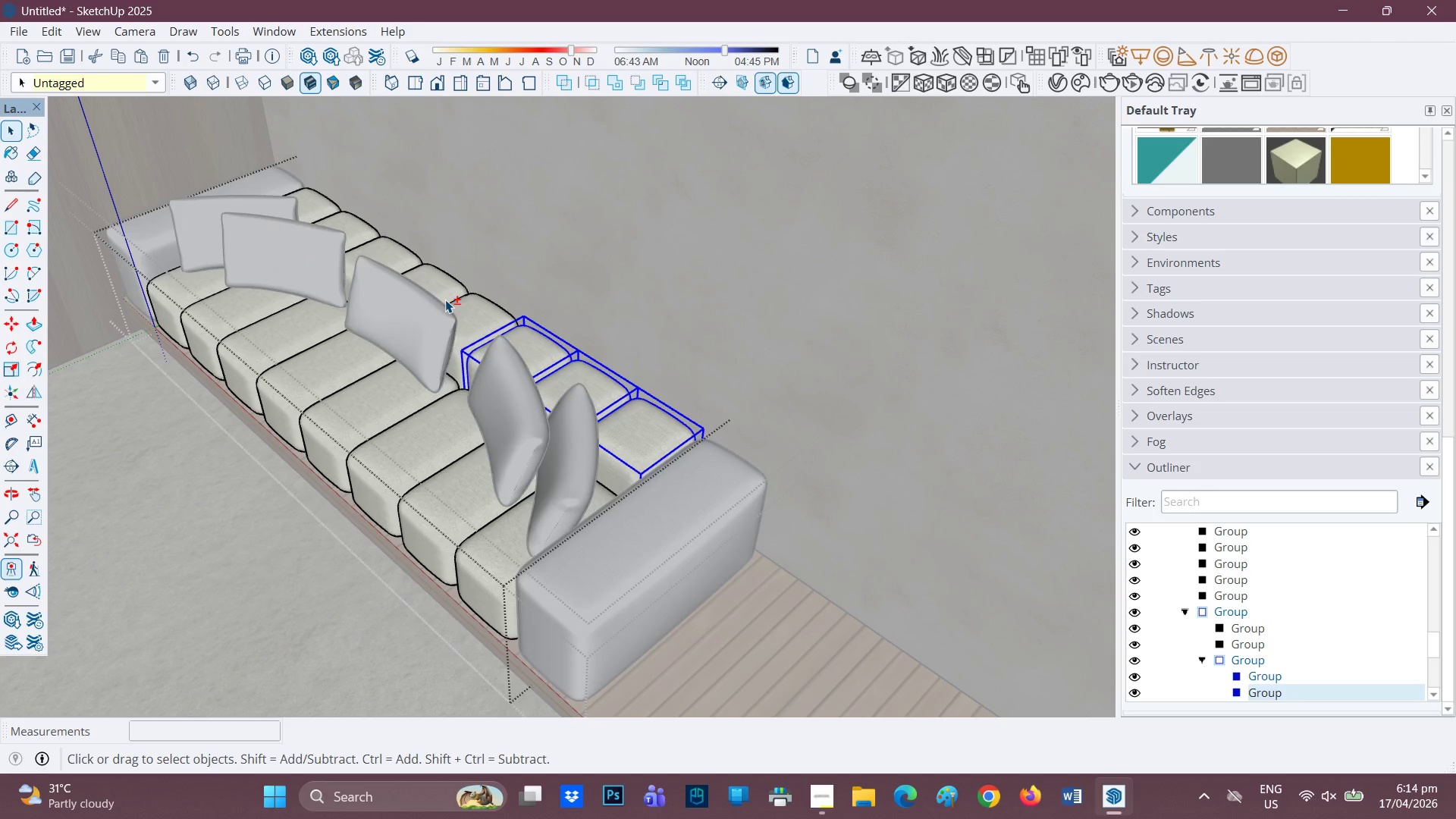 
hold_key(key=ShiftLeft, duration=1.5)
left_click([522, 347])
 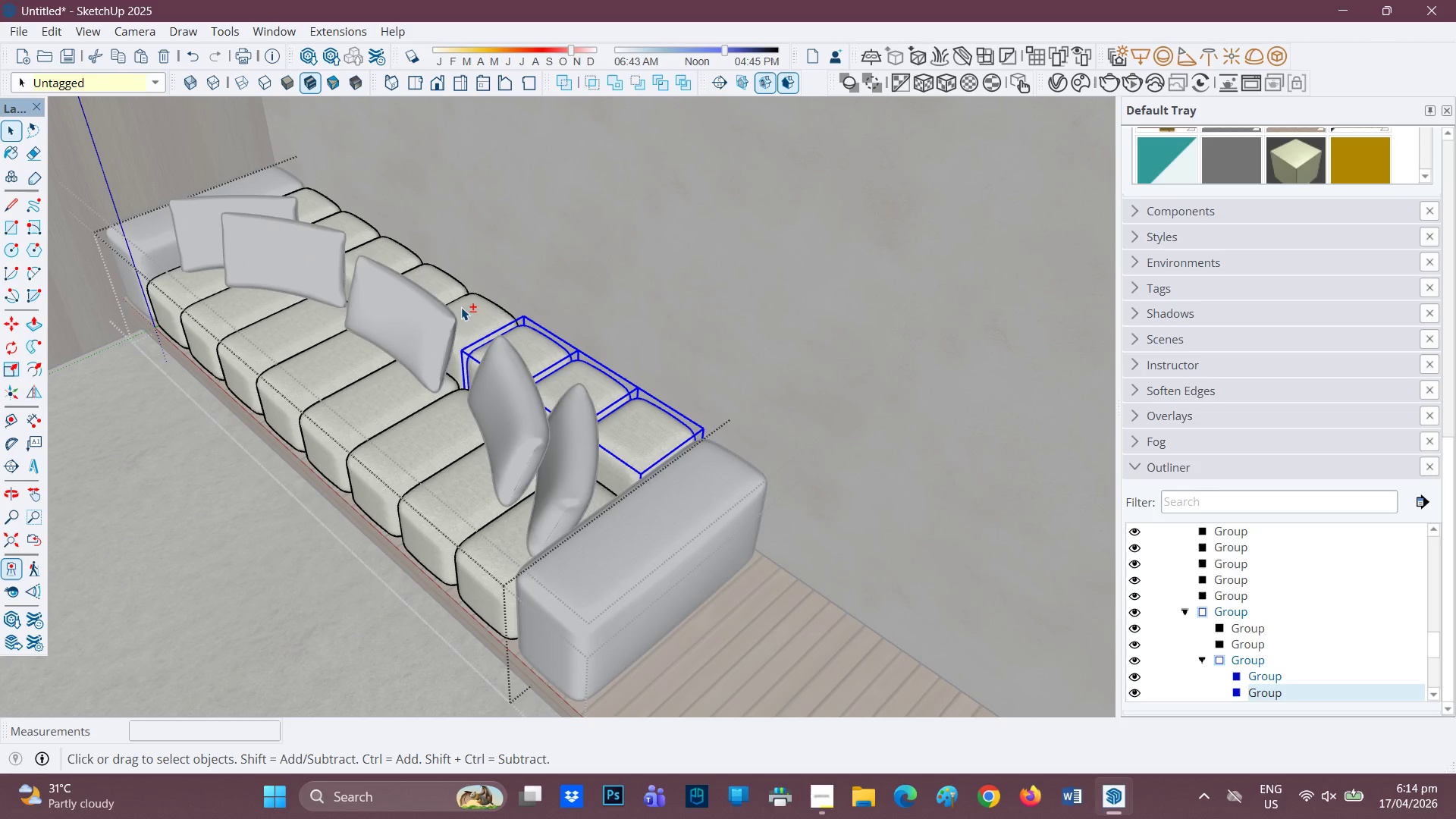 
left_click([461, 307])
 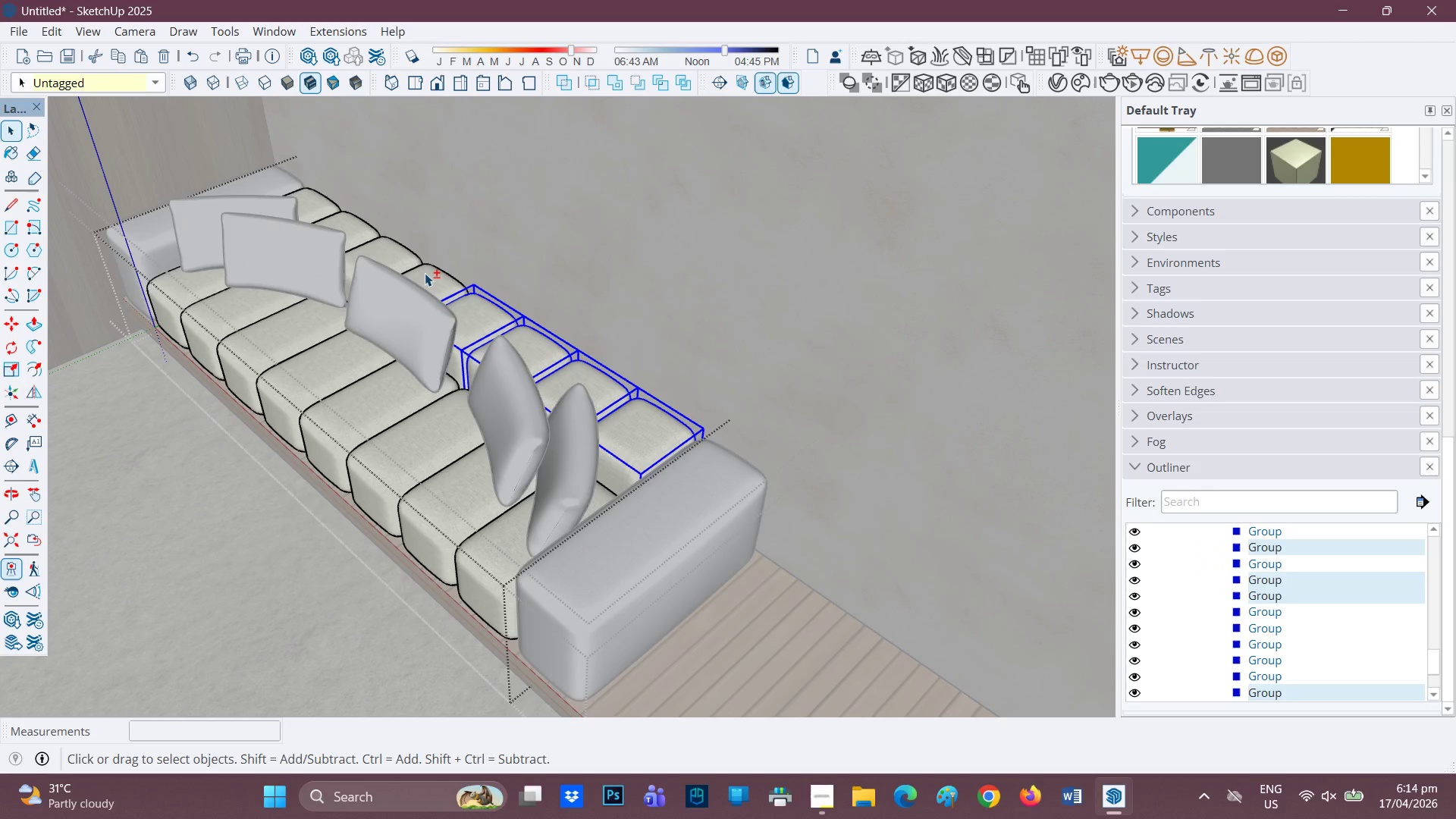 
hold_key(key=ShiftLeft, duration=1.5)
left_click([425, 273])
 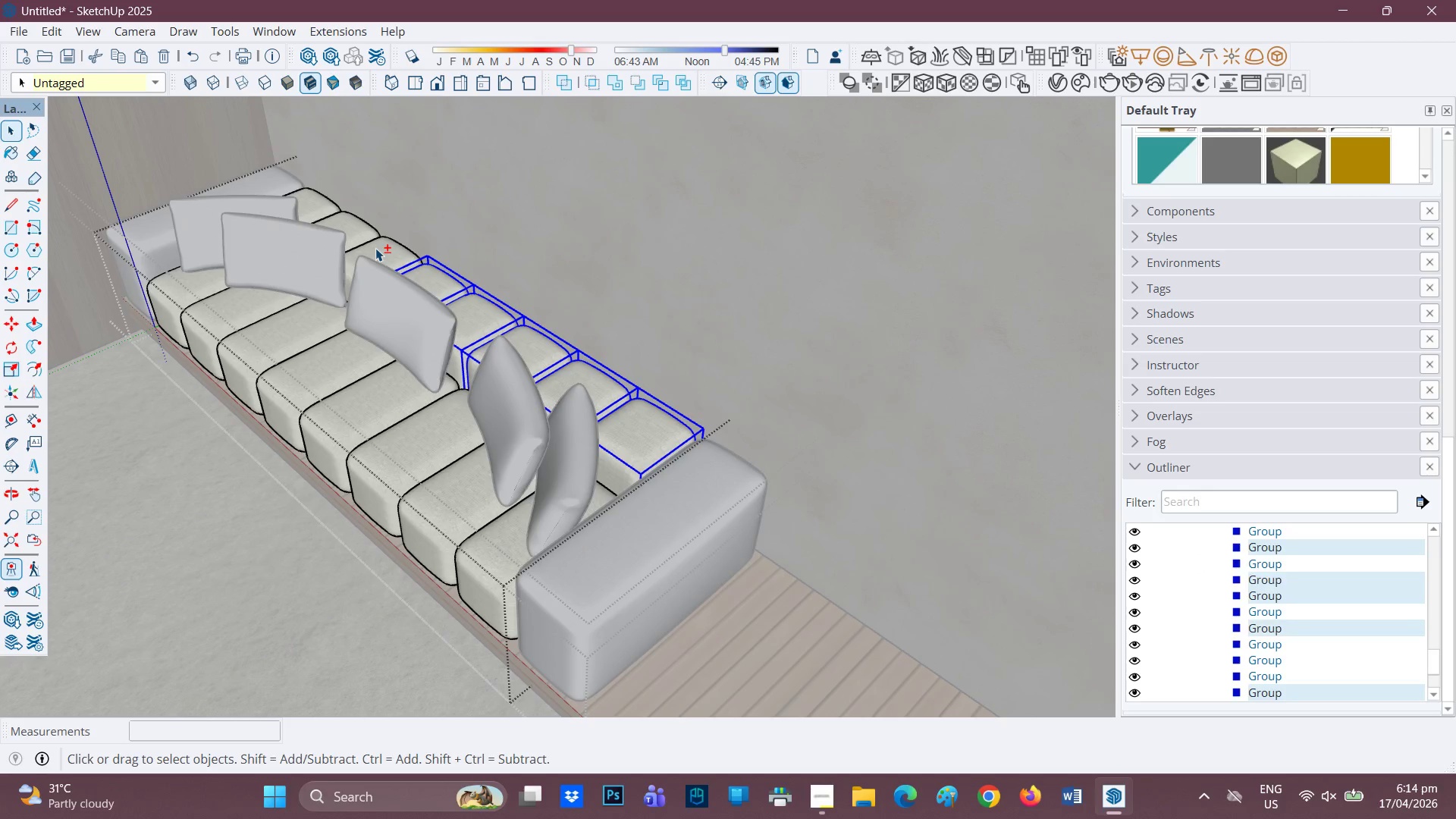 
left_click([375, 248])
 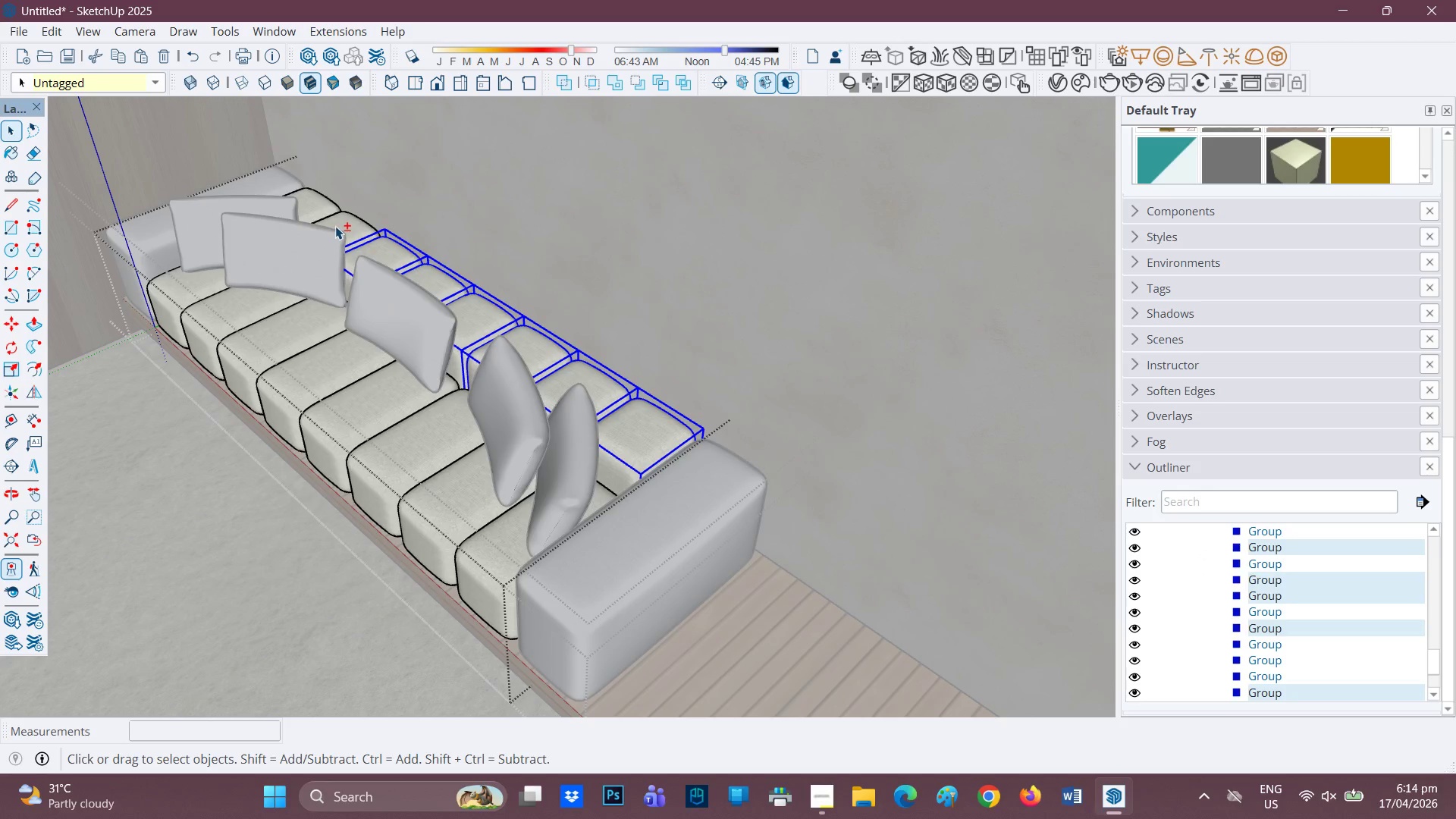 
left_click([335, 226])
 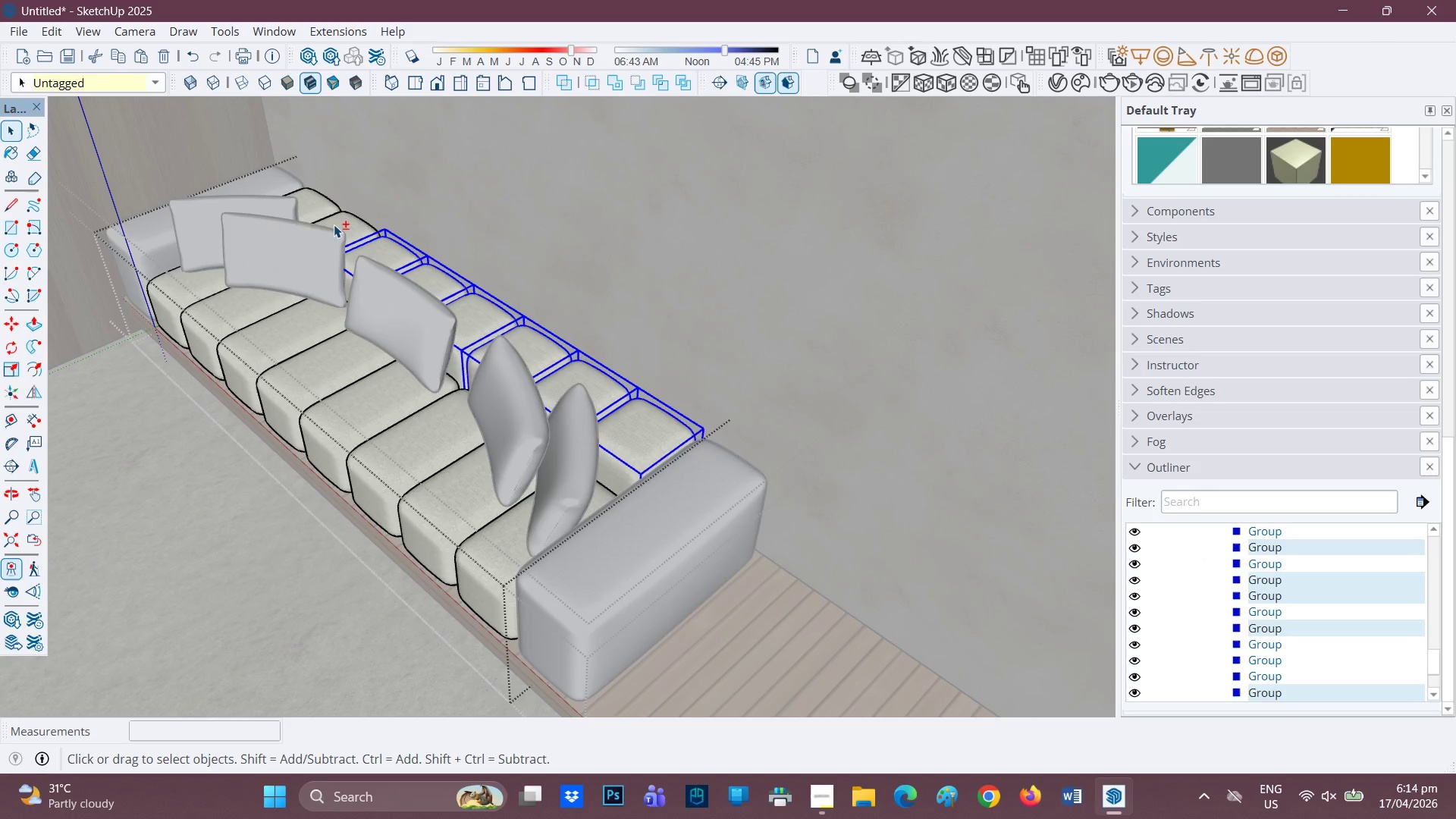 
hold_key(key=ShiftLeft, duration=1.19)
left_click([303, 203])
 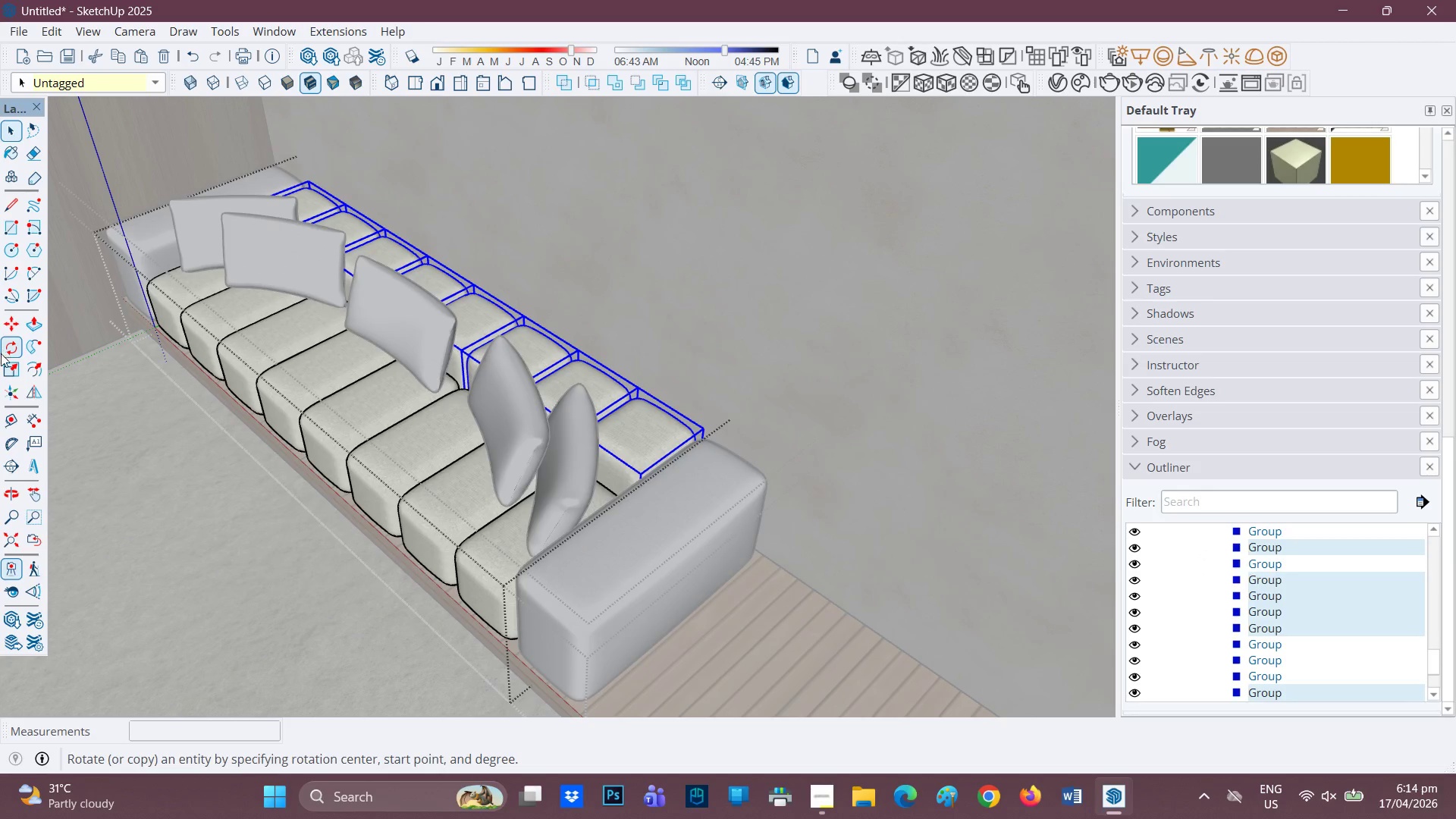 
left_click([13, 372])
 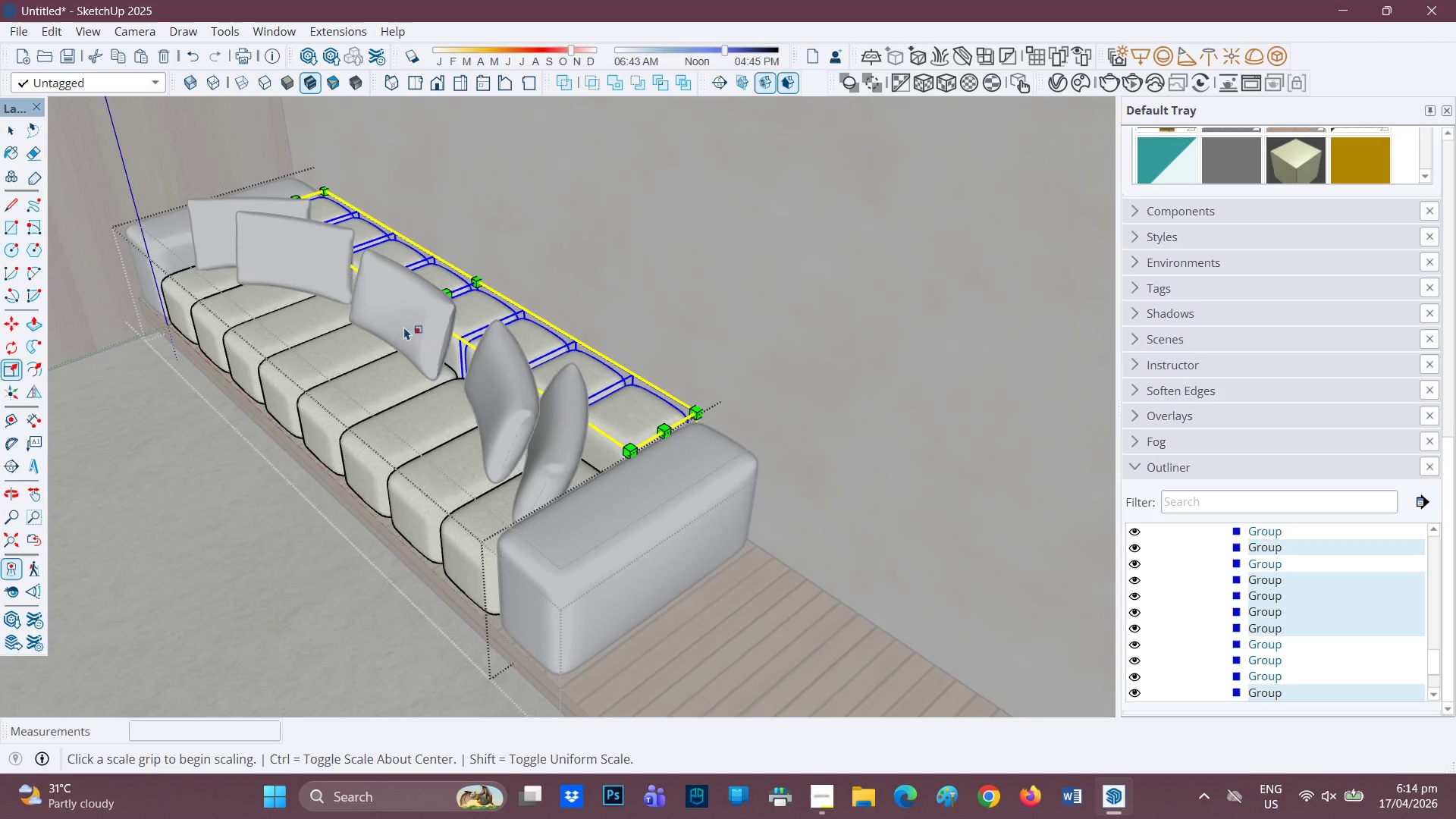 
wait(8.41)
 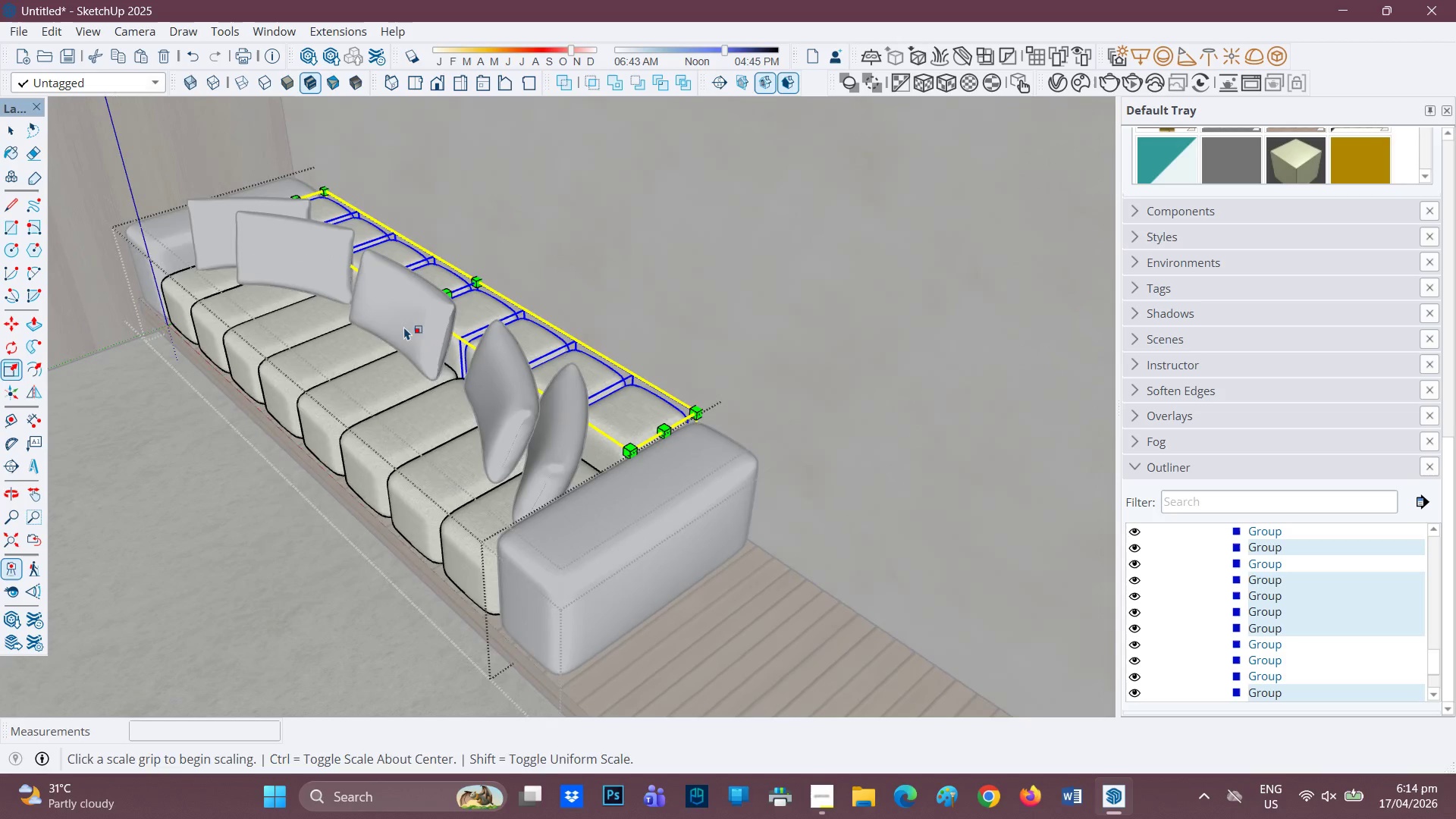 
scroll: coordinate [497, 508], scroll_direction: up, amount: 6.0
 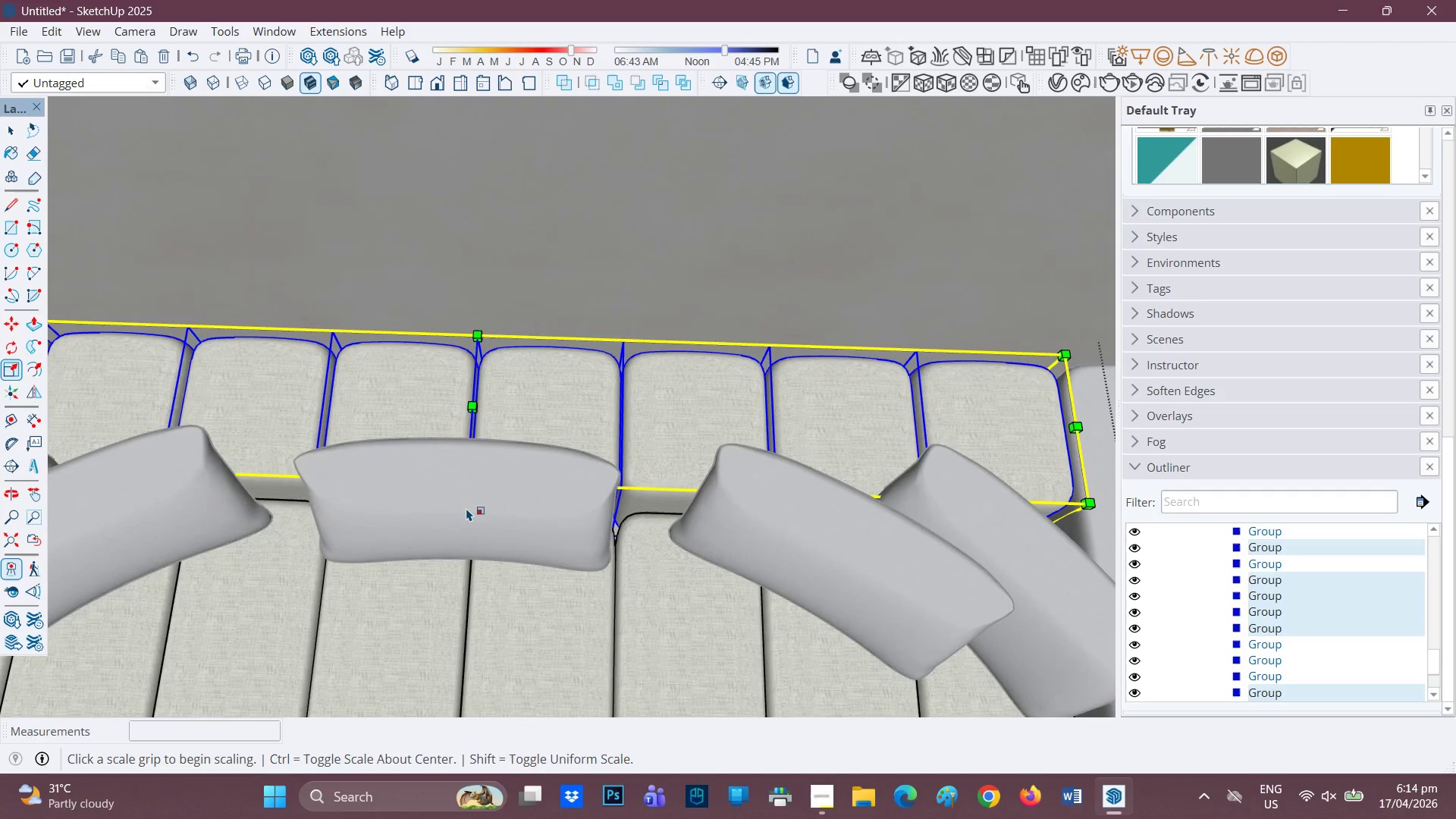 
left_click([480, 507])
 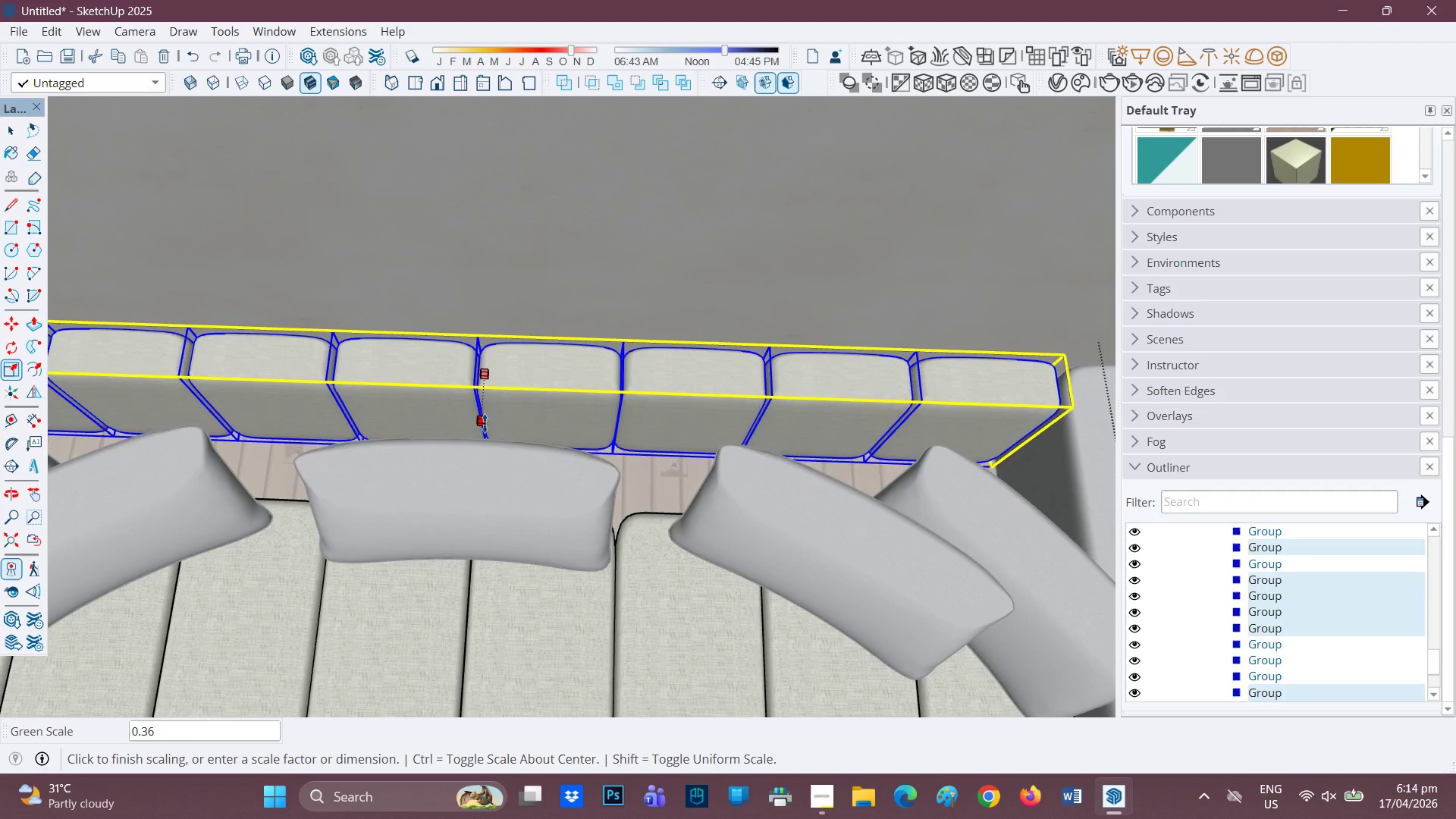 
wait(7.11)
 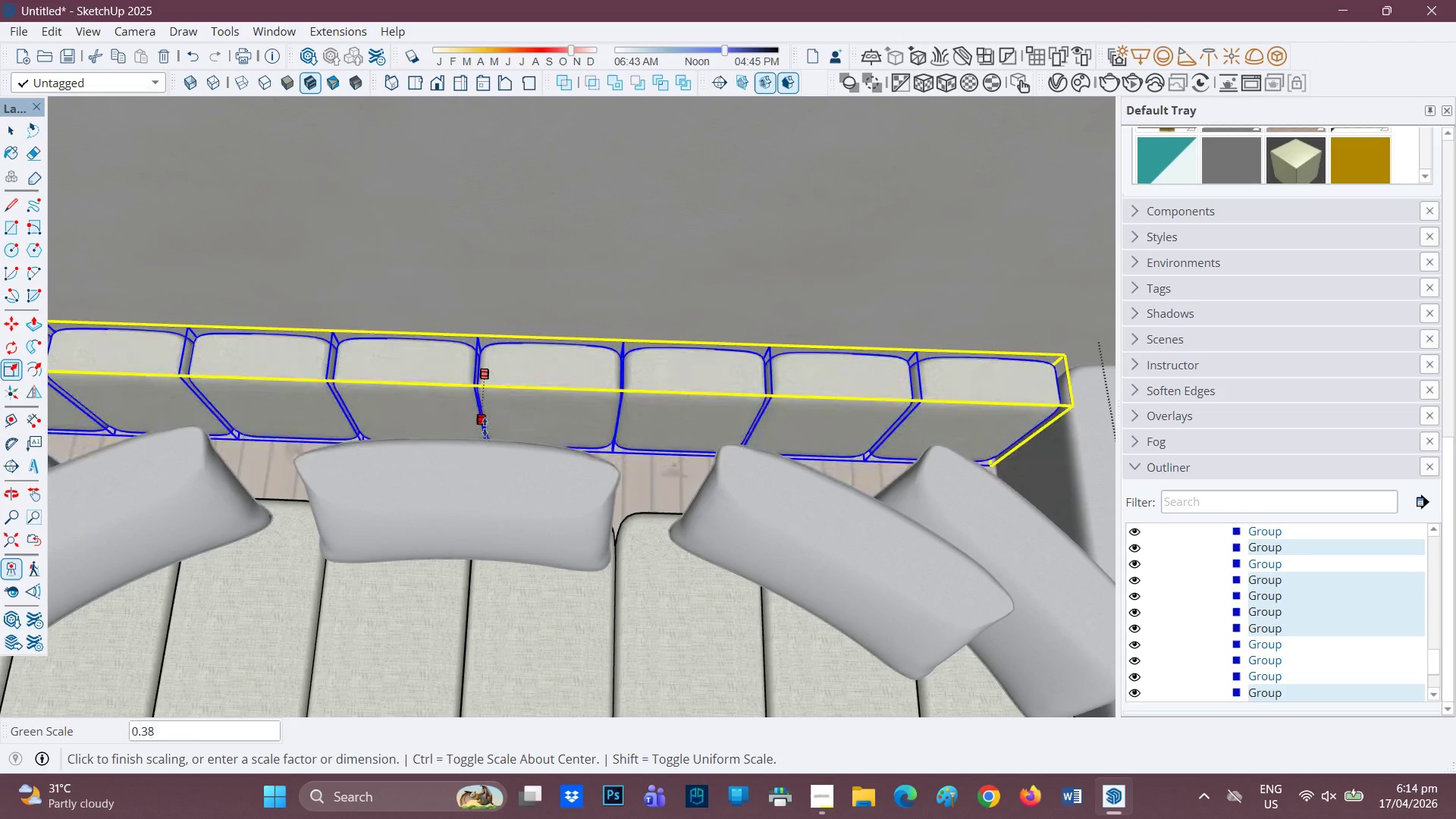 
left_click([481, 435])
 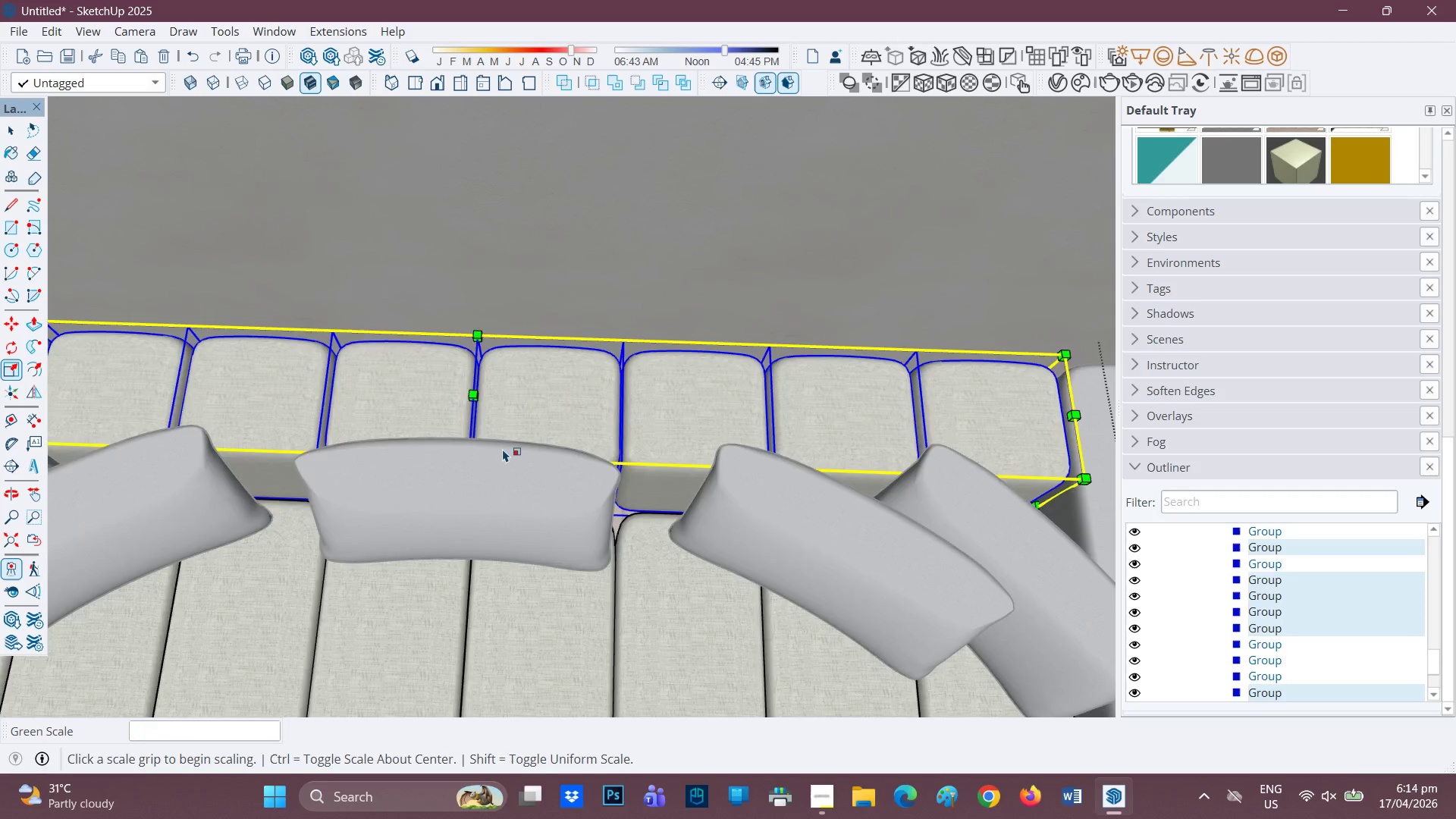 
scroll: coordinate [501, 455], scroll_direction: down, amount: 1.0
 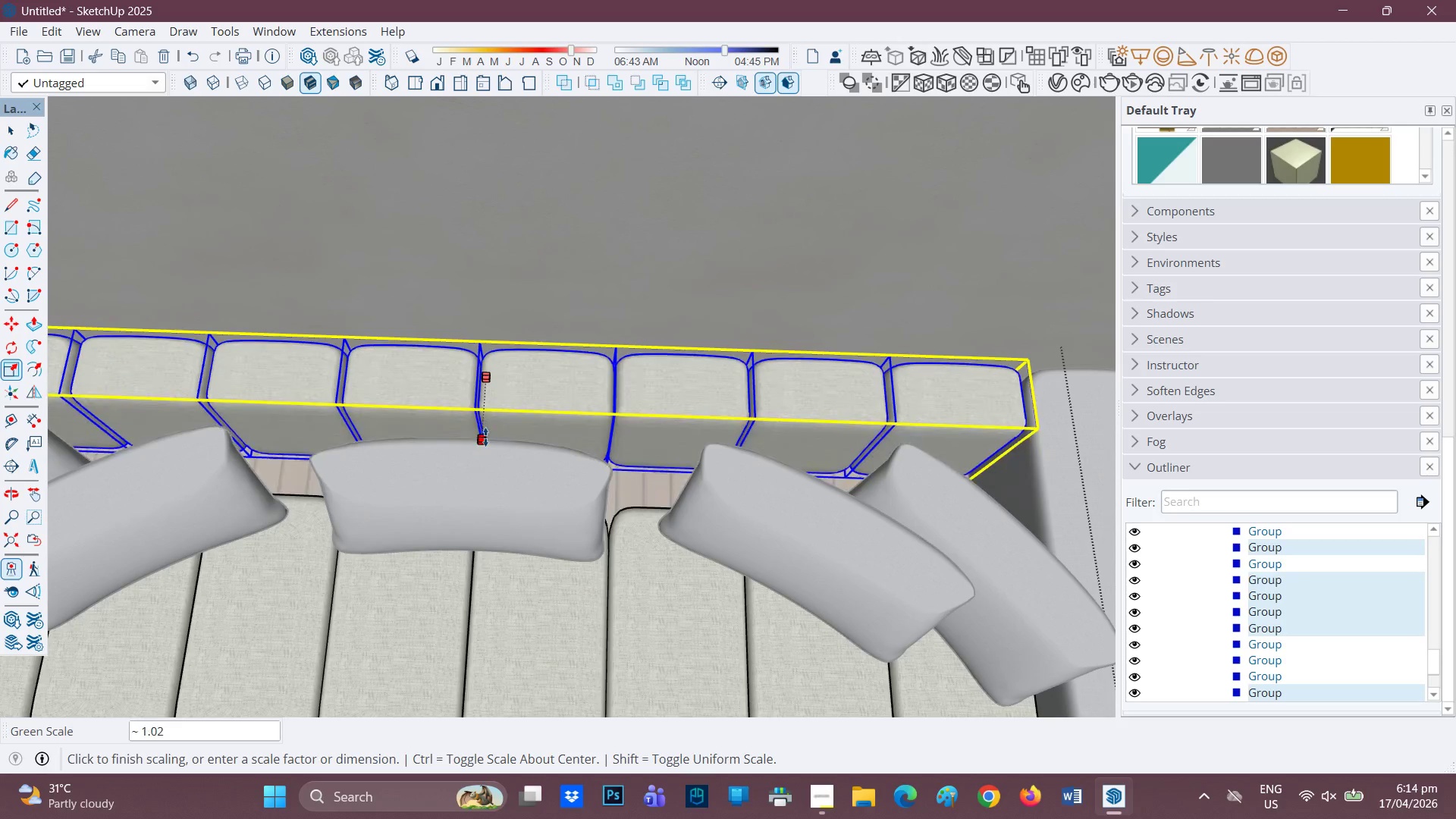 
left_click([488, 428])
 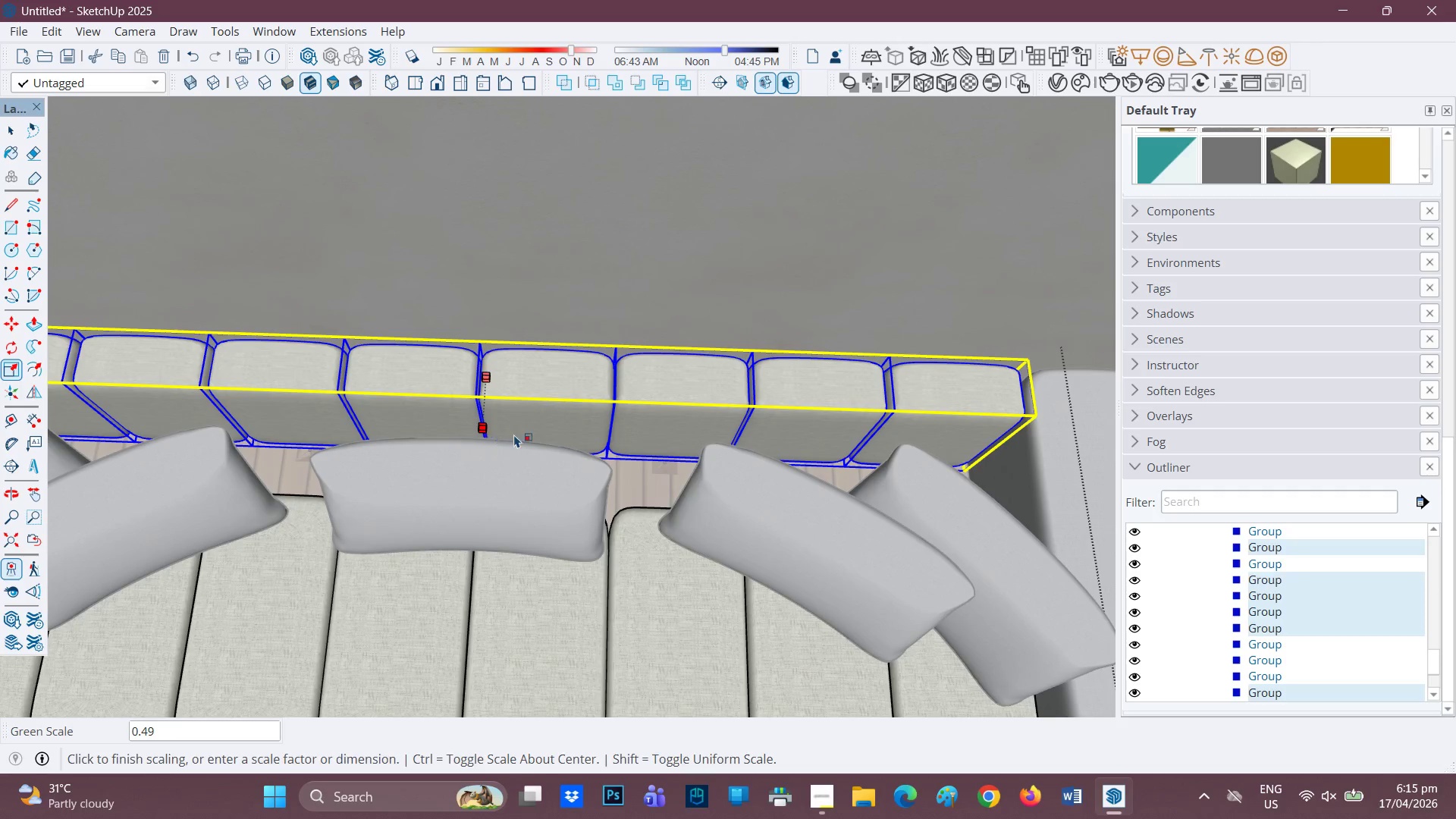 
scroll: coordinate [548, 477], scroll_direction: down, amount: 5.0
 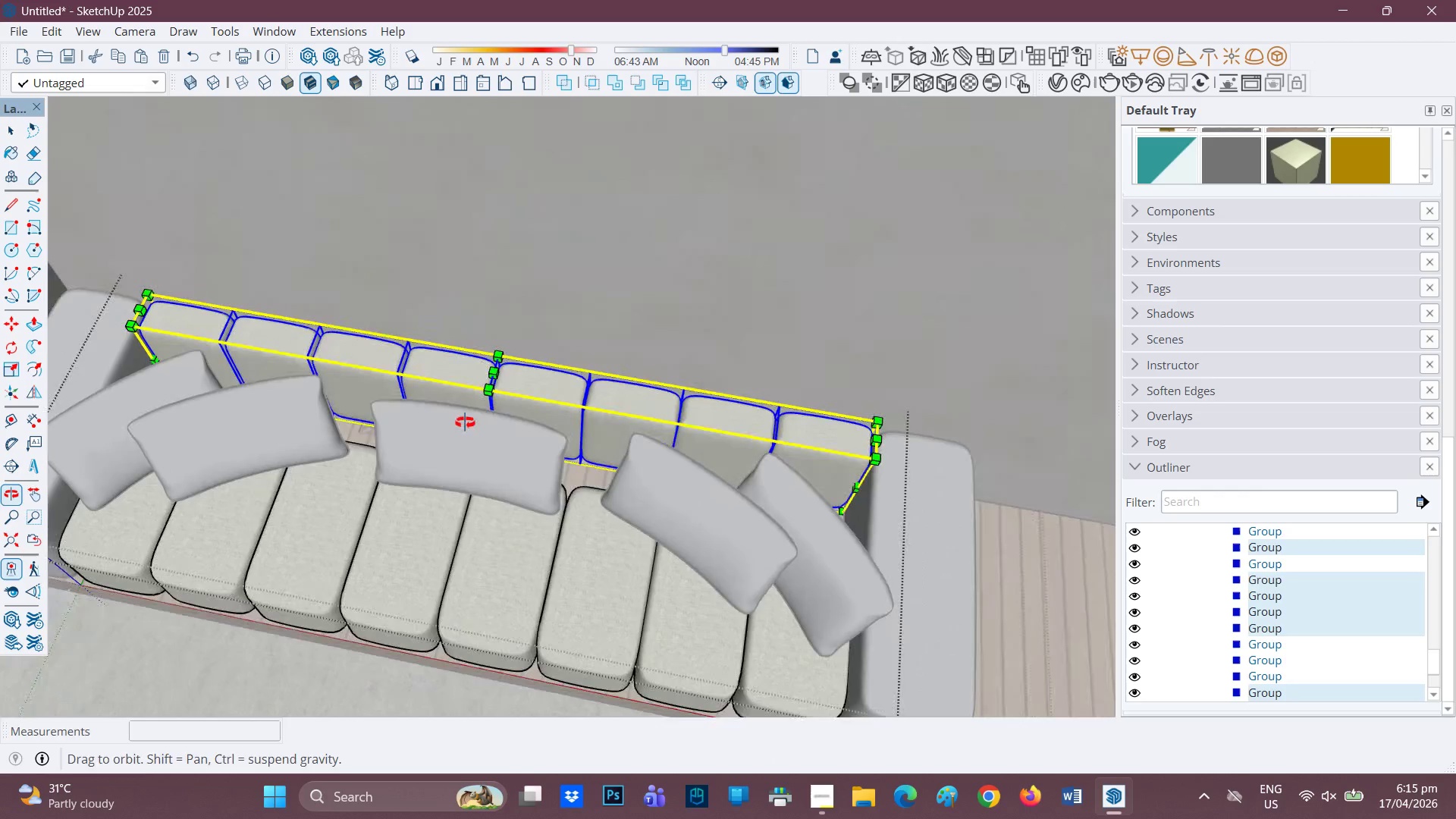 
key(Space)
 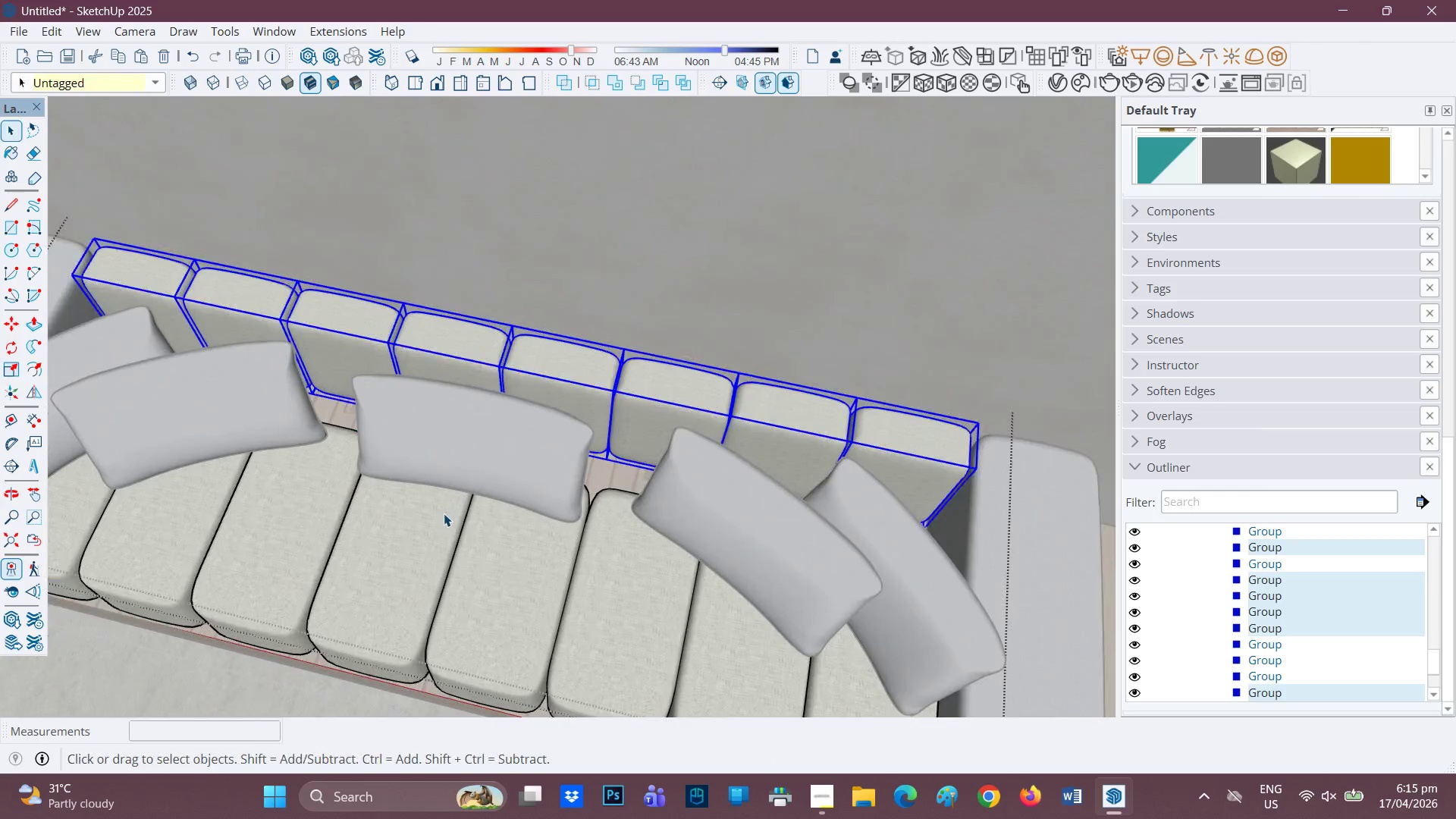 
left_click([444, 515])
 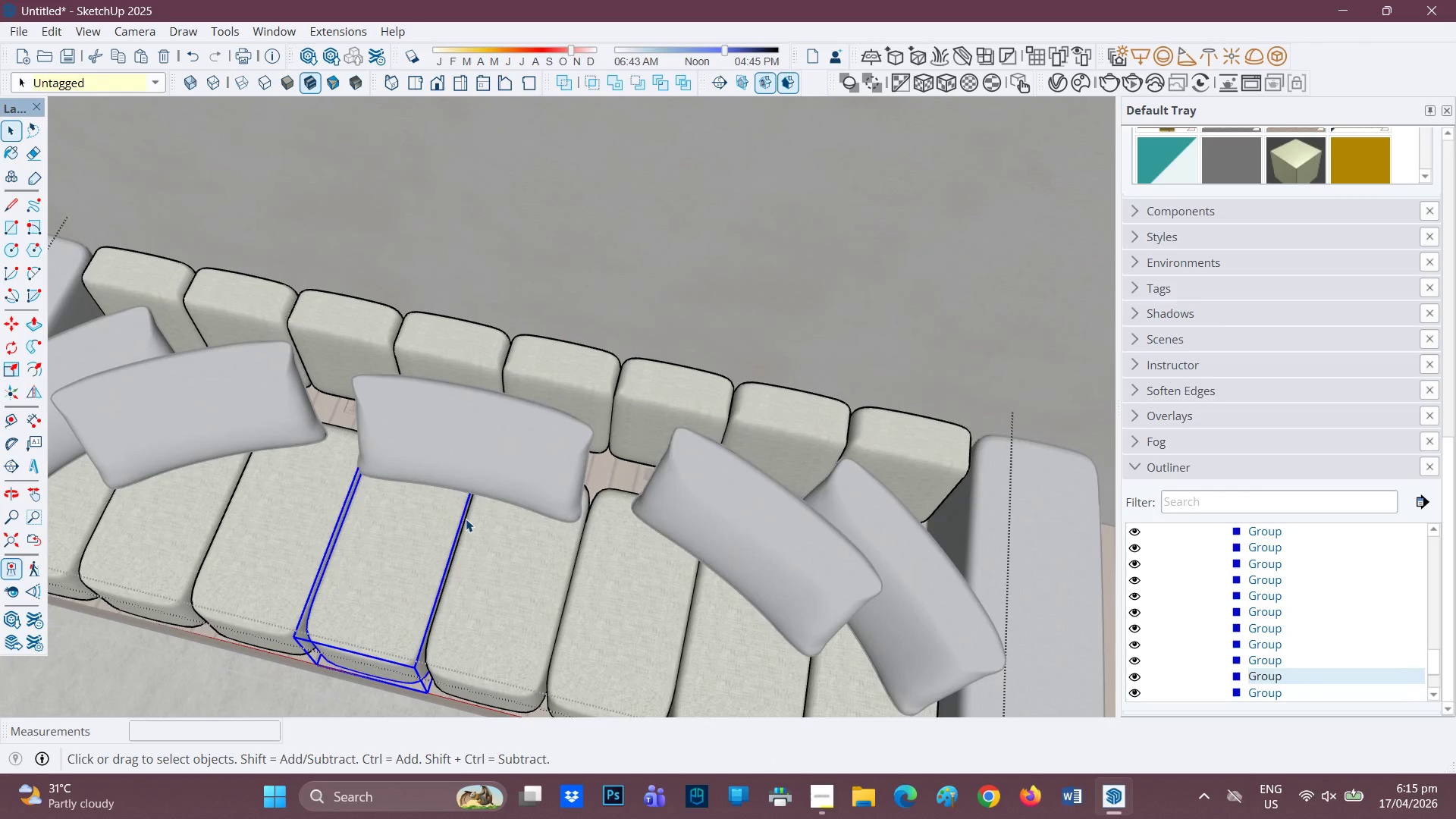 
scroll: coordinate [441, 499], scroll_direction: up, amount: 2.0
 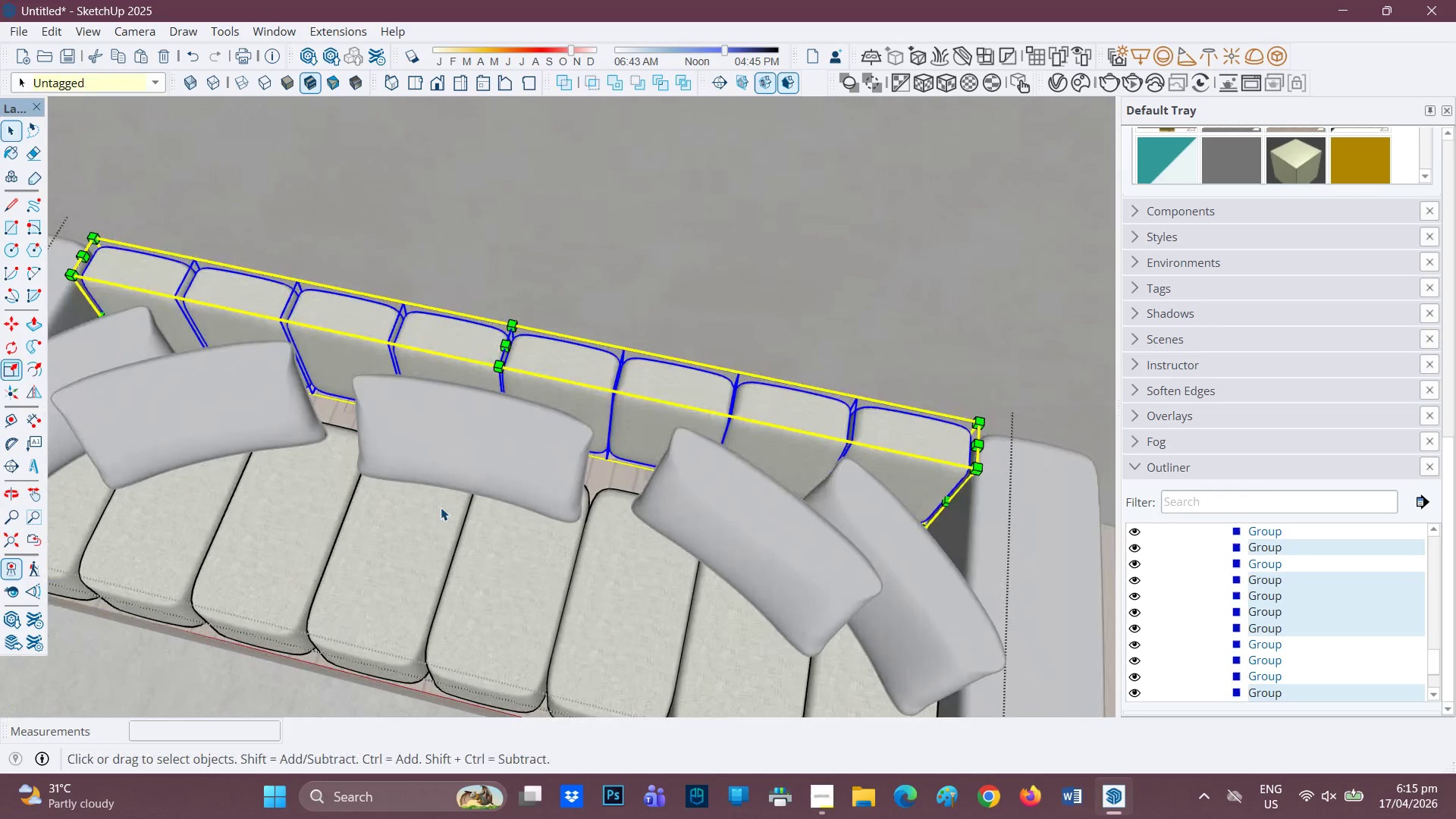 
scroll: coordinate [377, 513], scroll_direction: down, amount: 4.0
 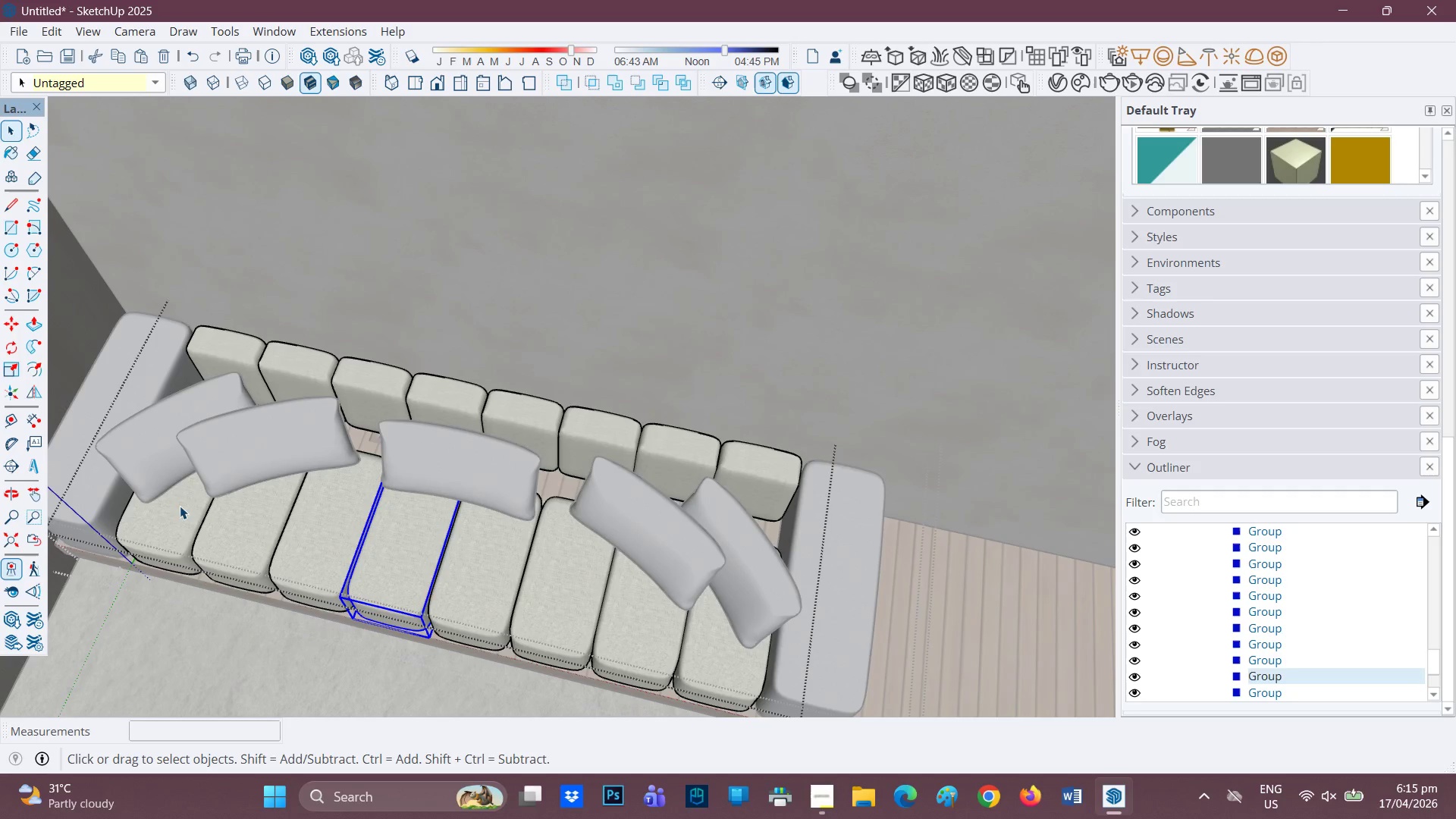 
hold_key(key=ControlLeft, duration=1.5)
left_click([249, 526])
 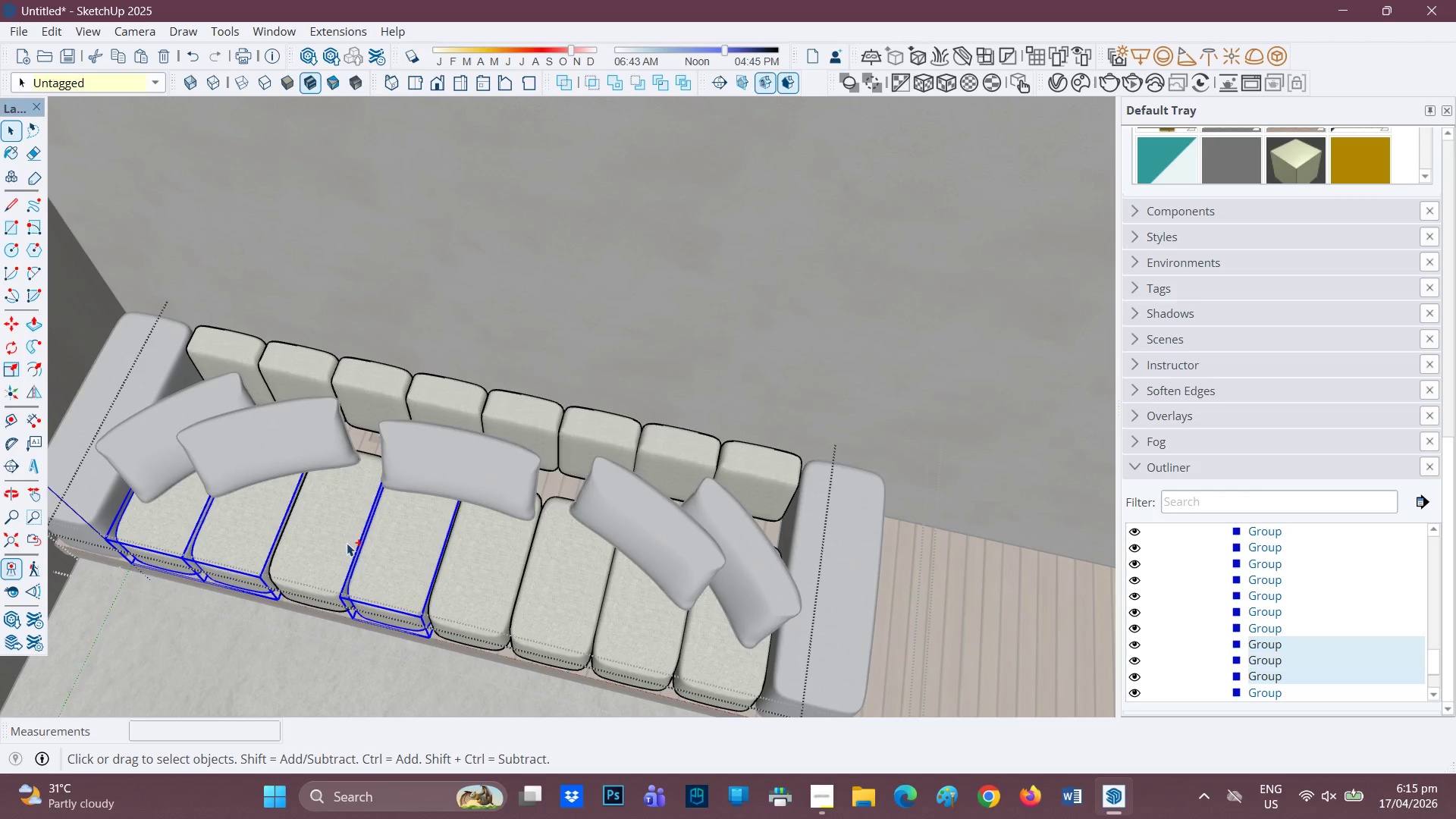 
hold_key(key=ControlLeft, duration=1.5)
left_click([458, 570])
 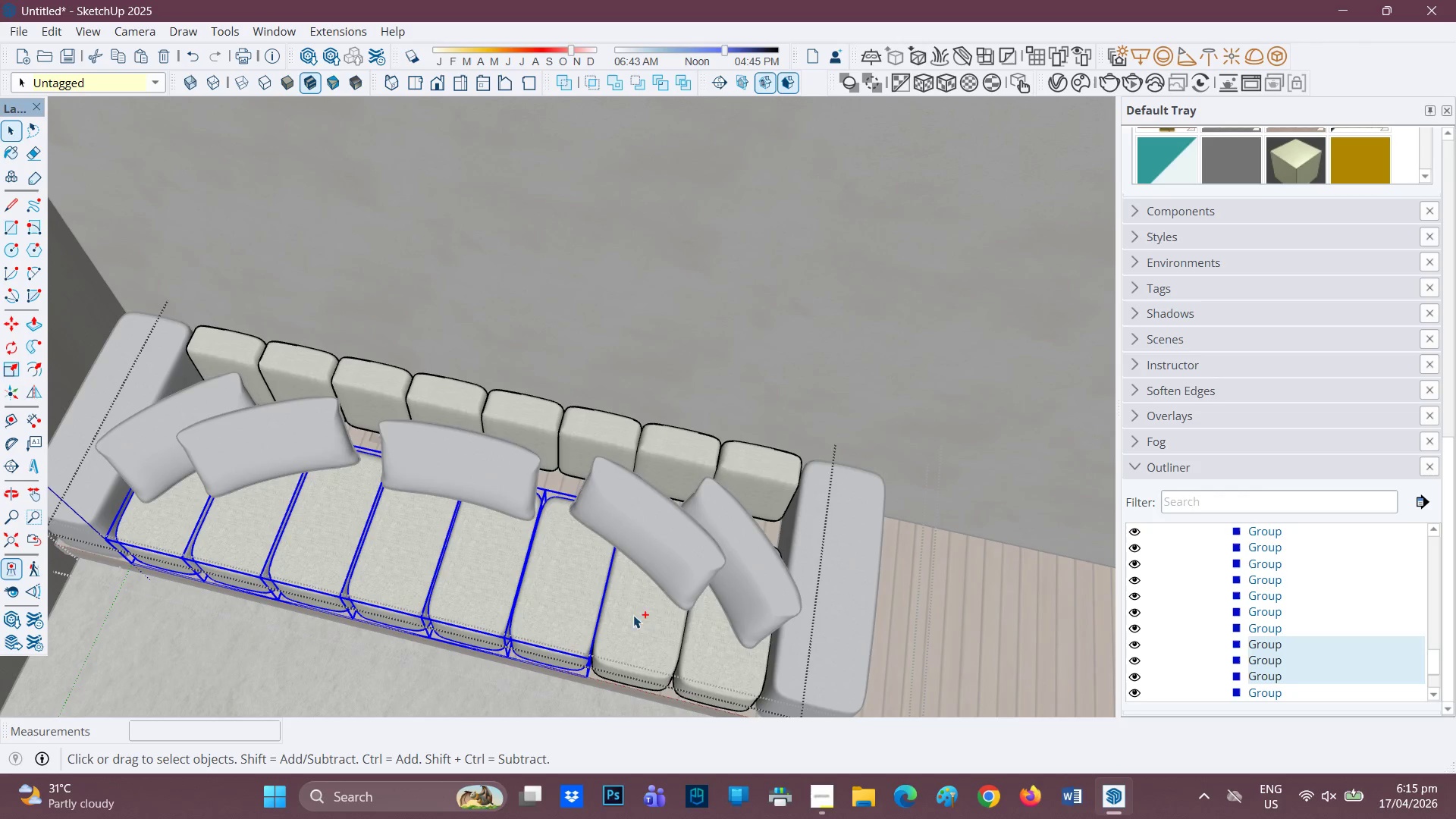 
left_click([644, 617])
 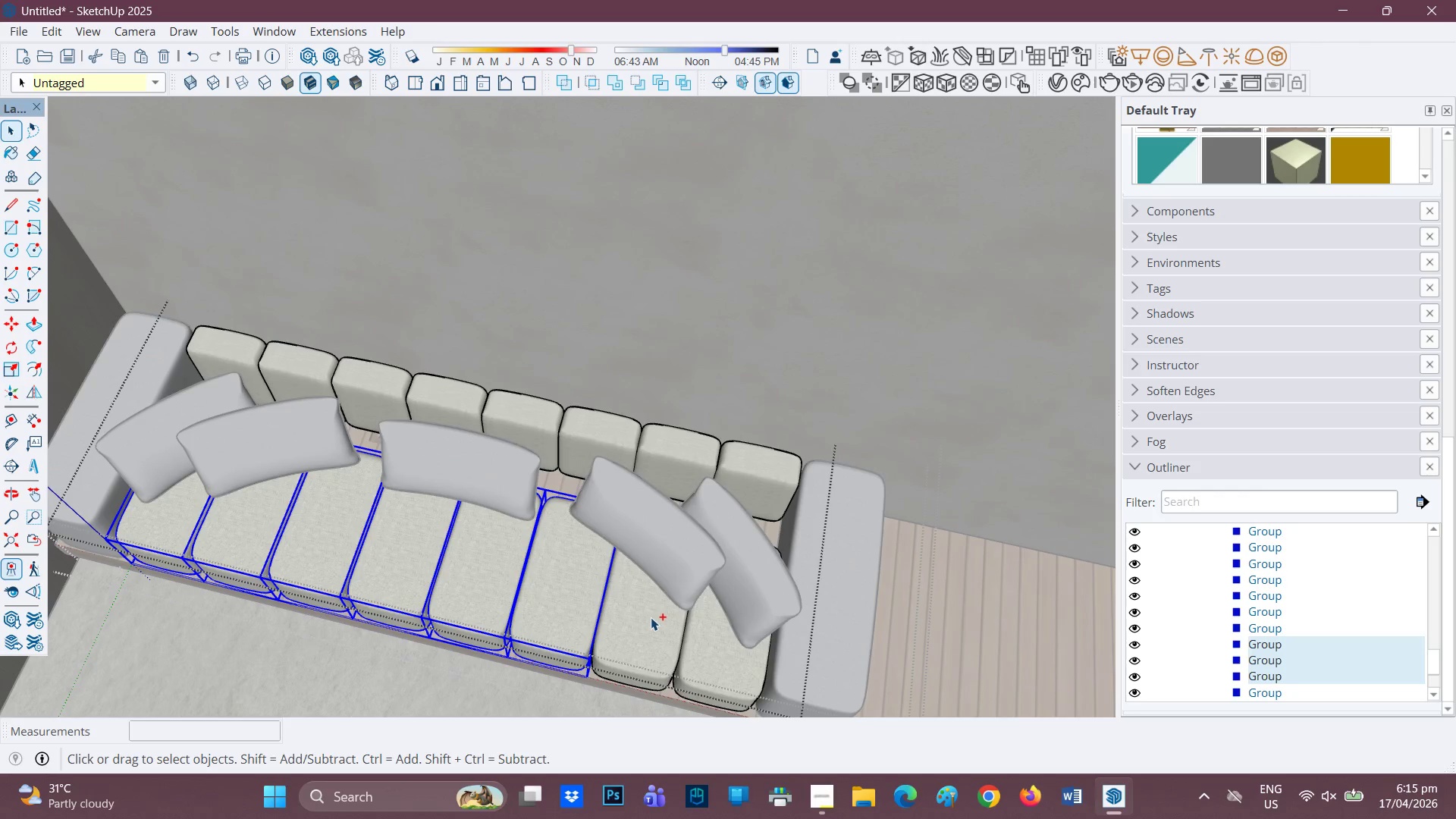 
hold_key(key=ControlLeft, duration=0.73)
left_click([711, 632])
 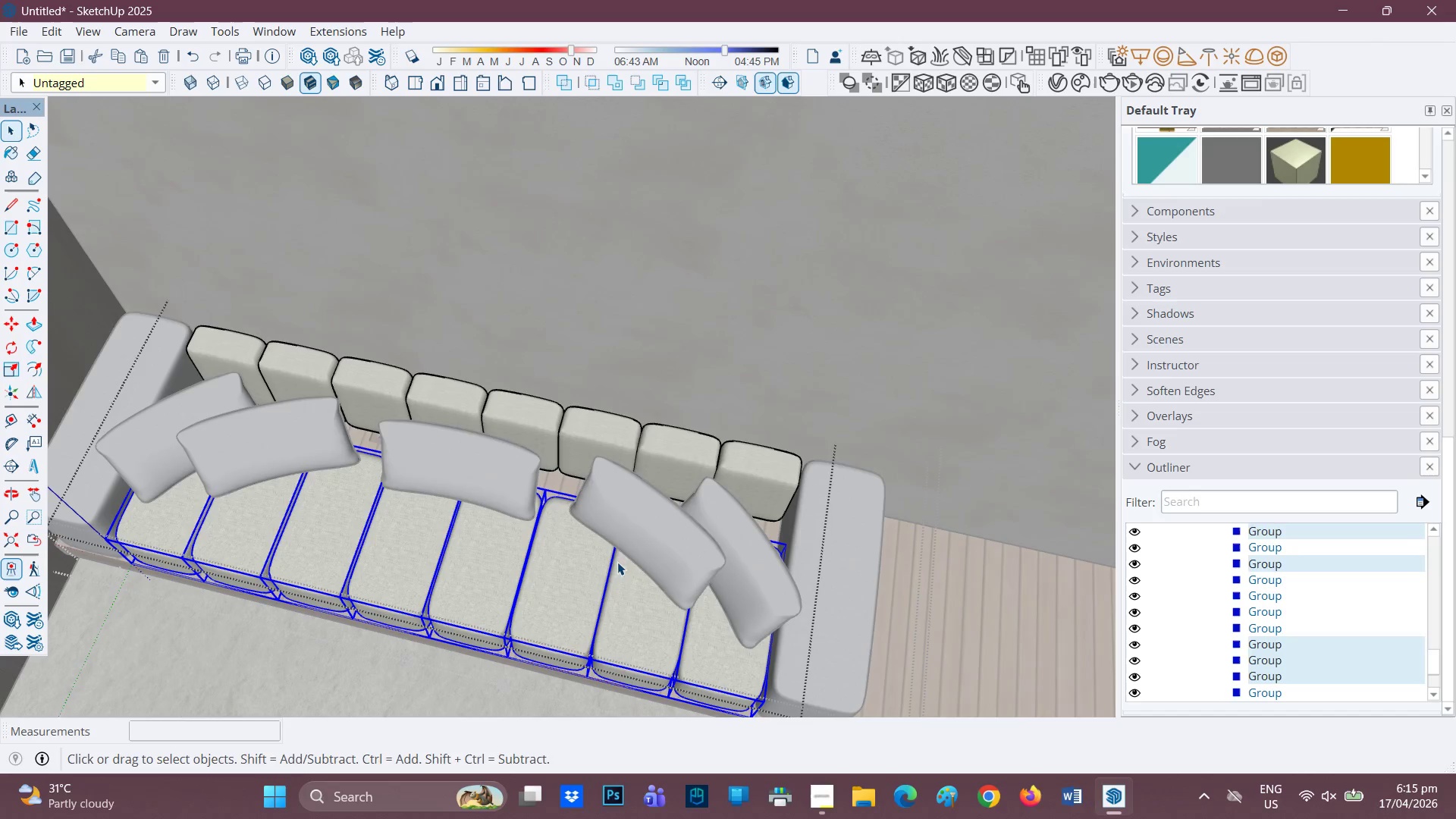 
scroll: coordinate [617, 562], scroll_direction: down, amount: 1.0
 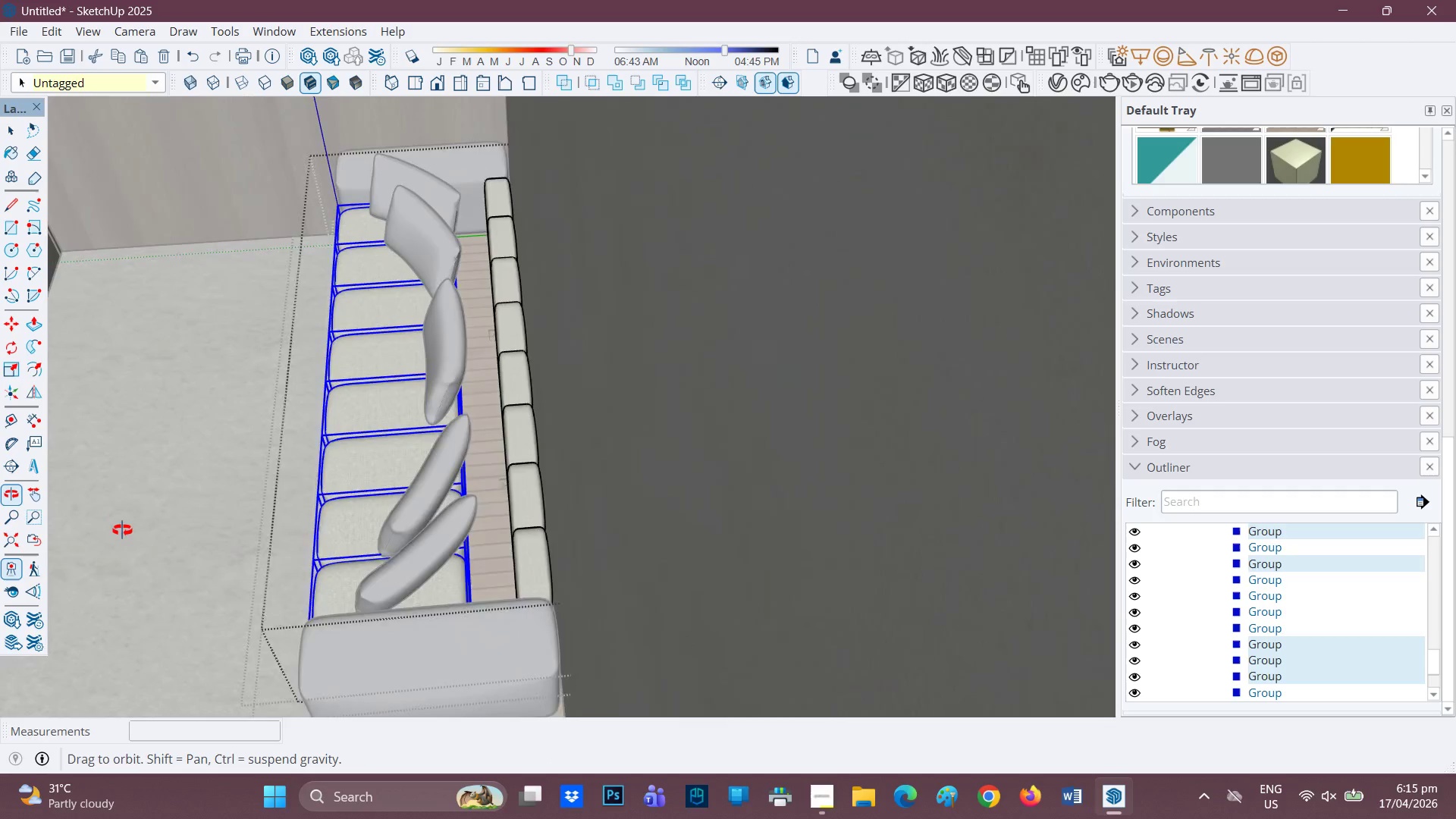 
scroll: coordinate [513, 351], scroll_direction: up, amount: 5.0
 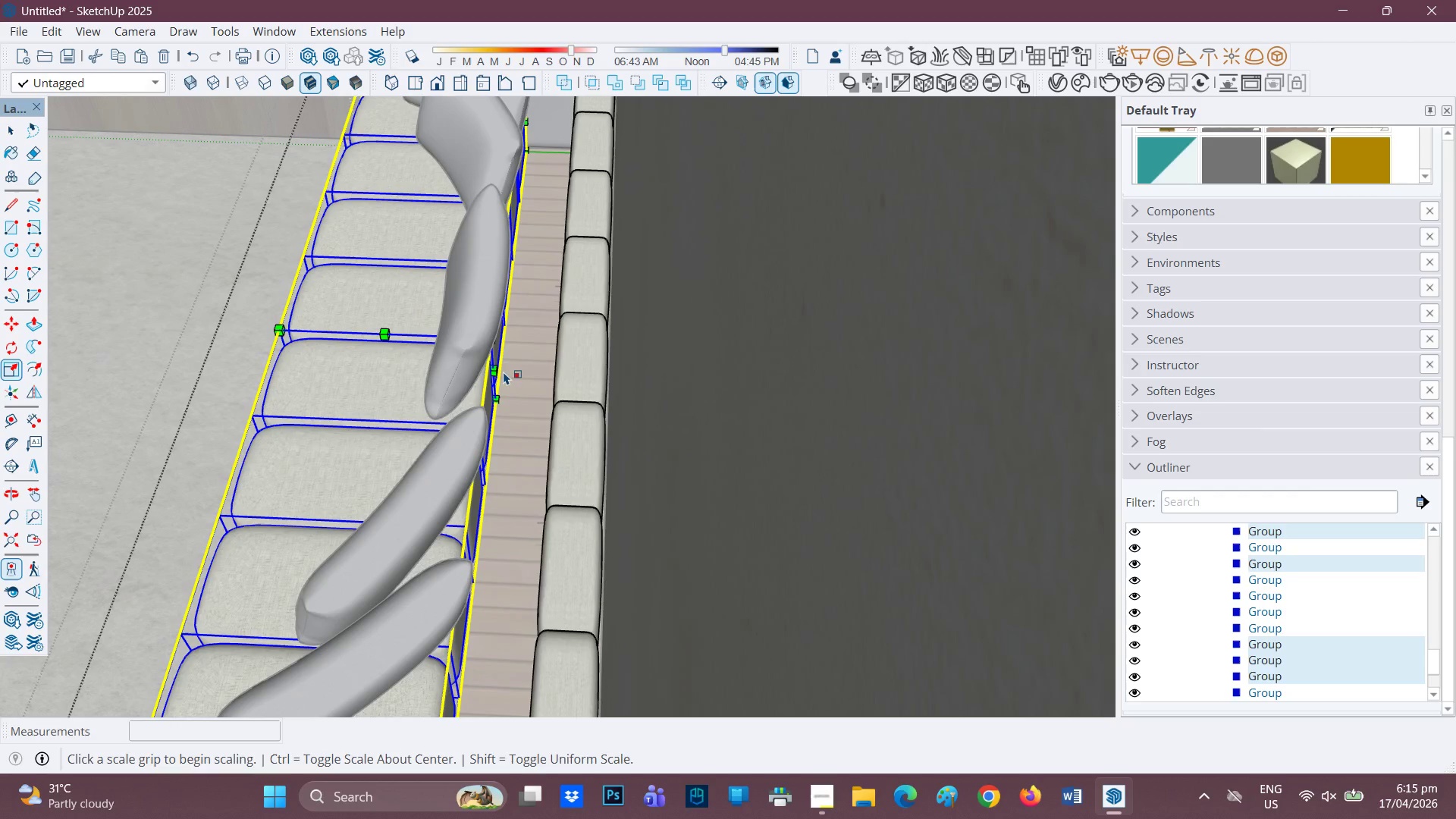 
left_click([494, 372])
 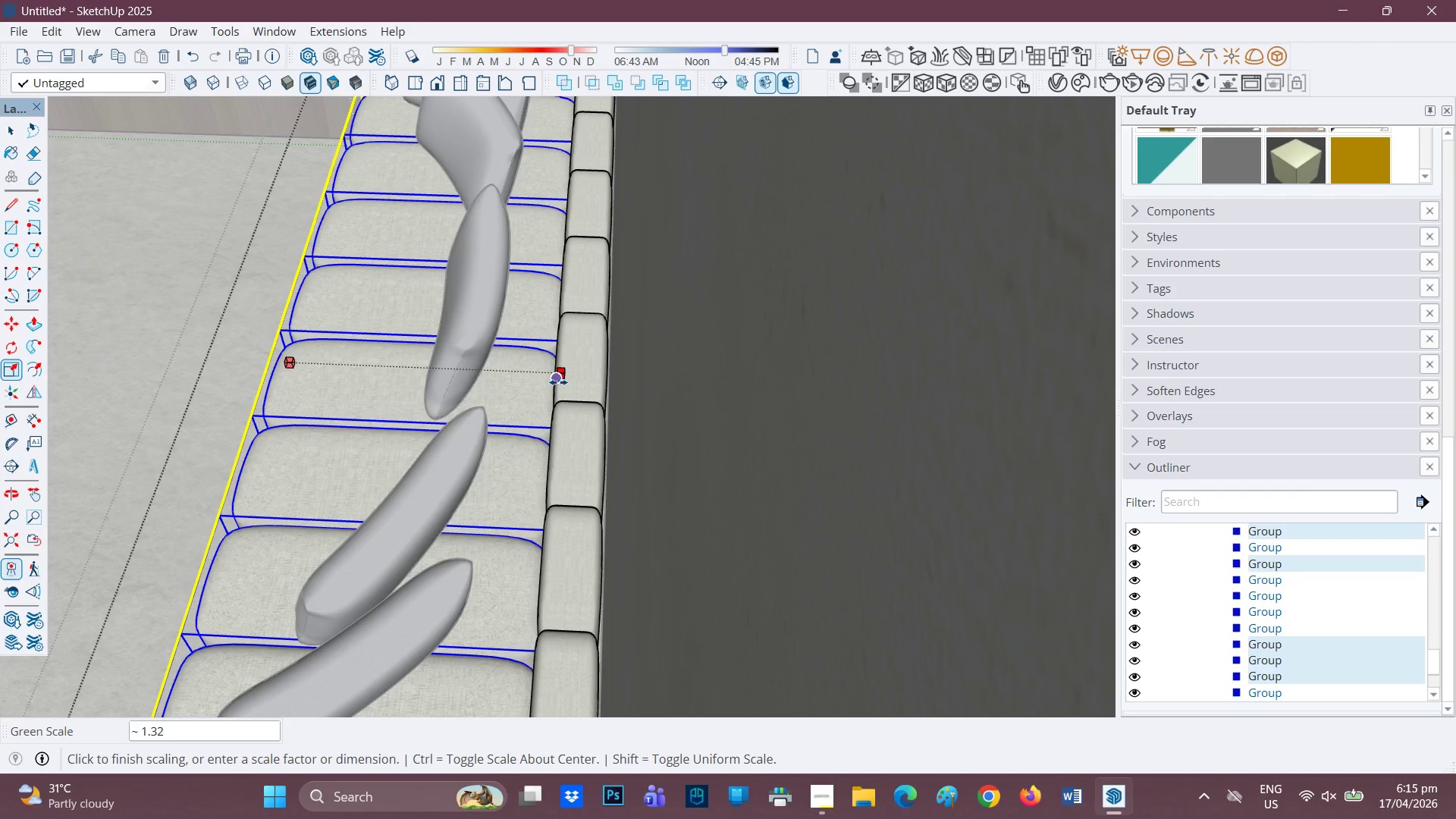 
scroll: coordinate [274, 356], scroll_direction: down, amount: 2.0
 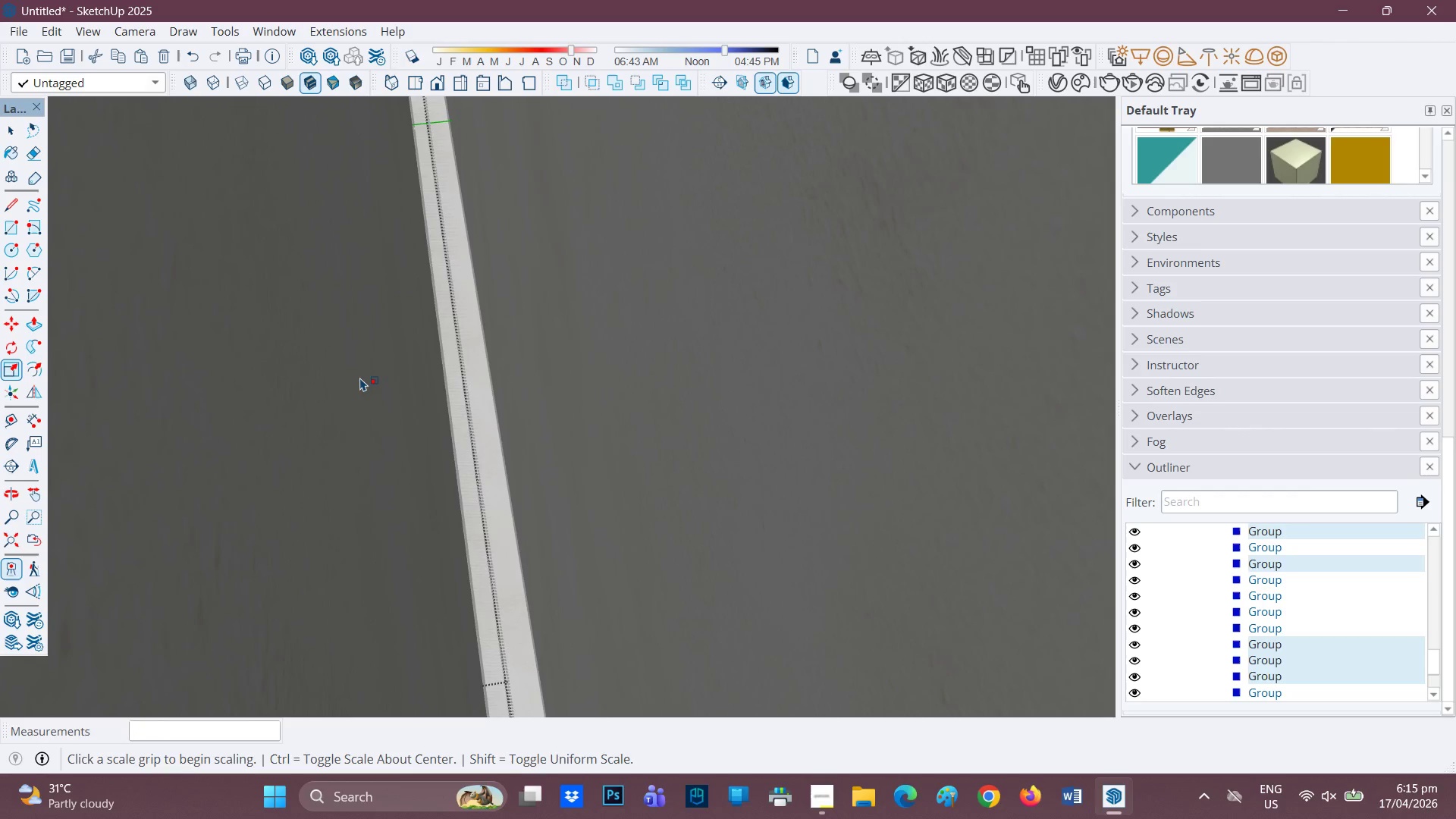 
key(H)
 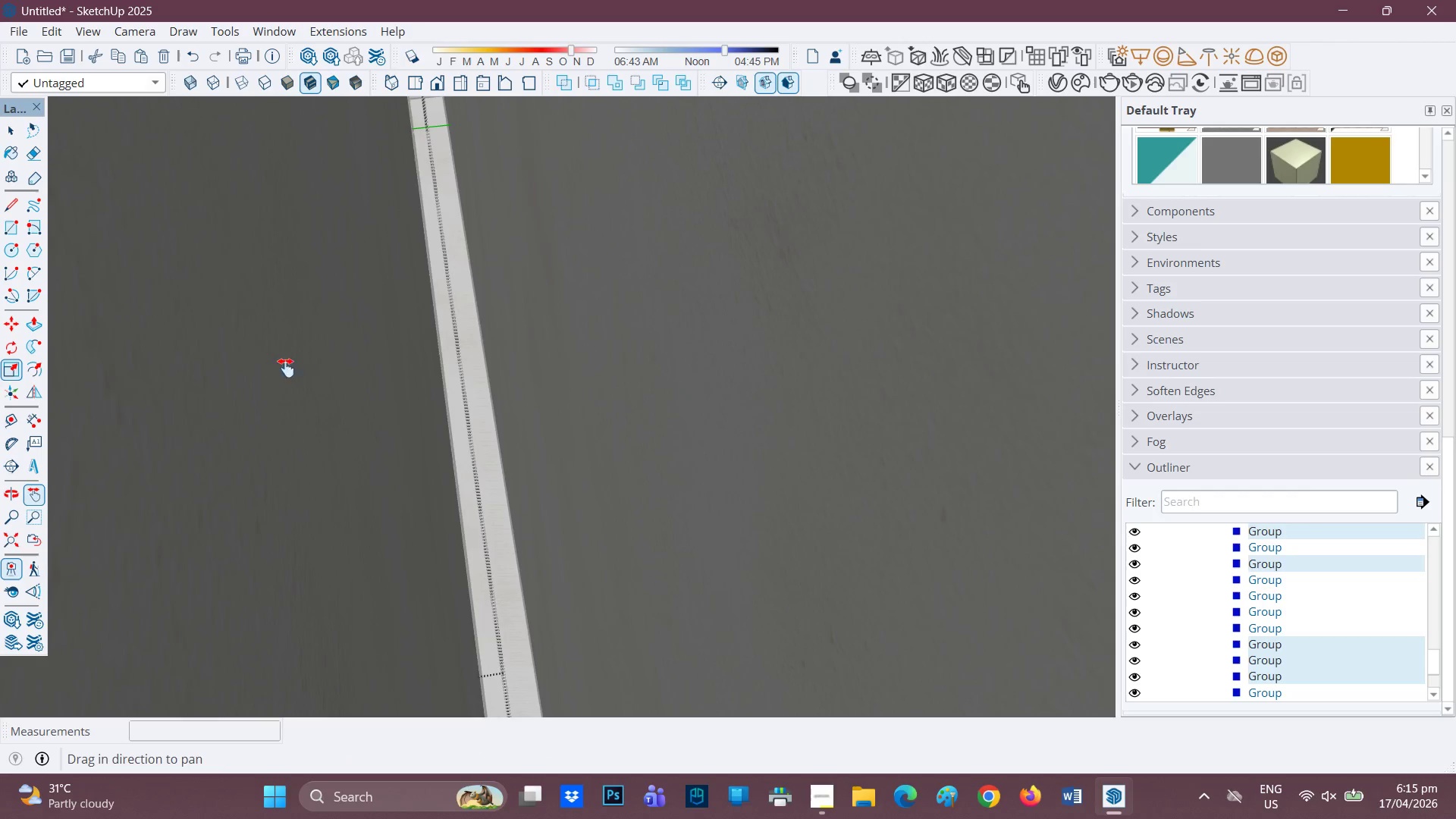 
scroll: coordinate [353, 379], scroll_direction: down, amount: 2.0
 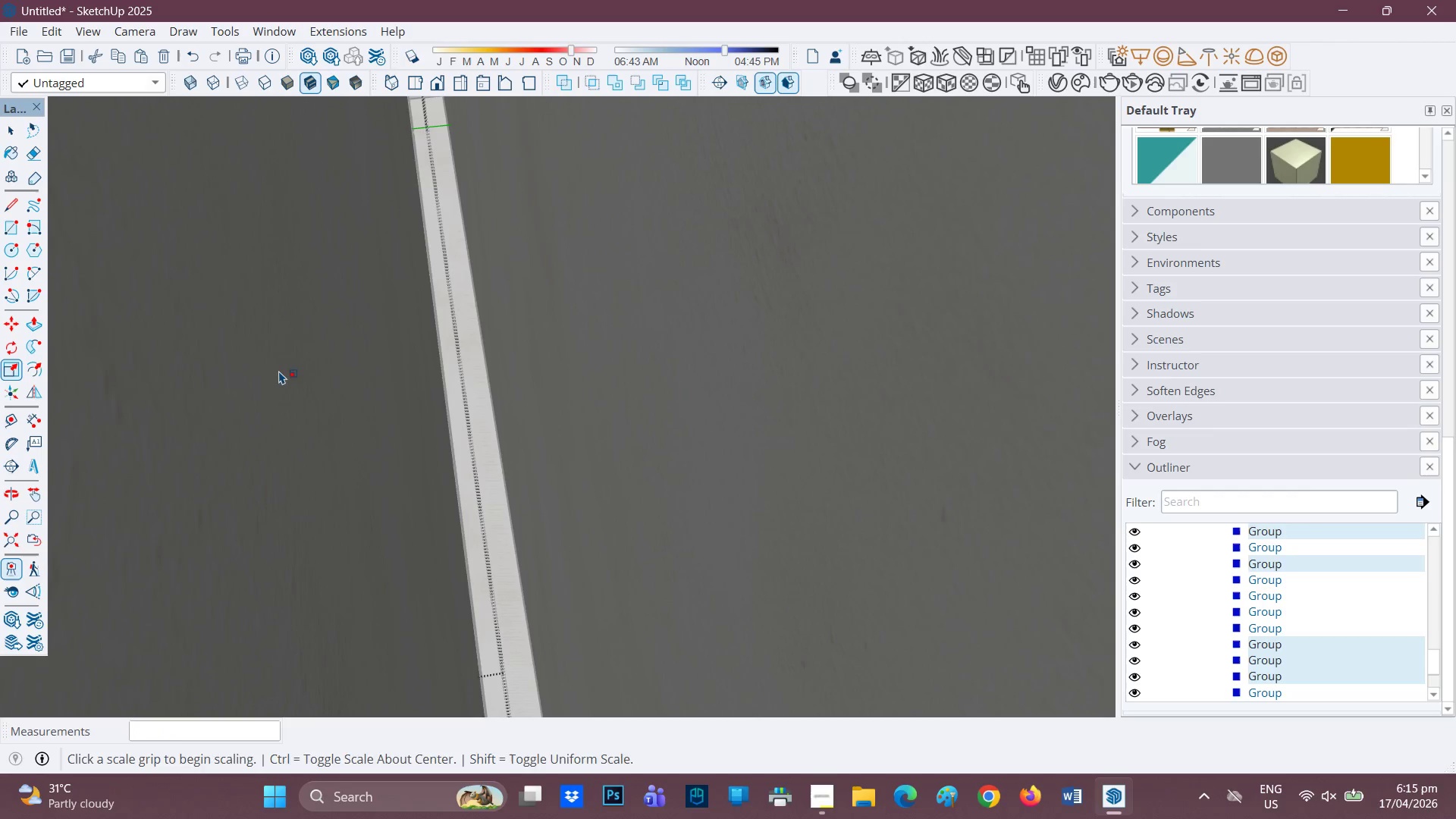 
left_click_drag(start_coordinate=[272, 370], to_coordinate=[719, 347])
 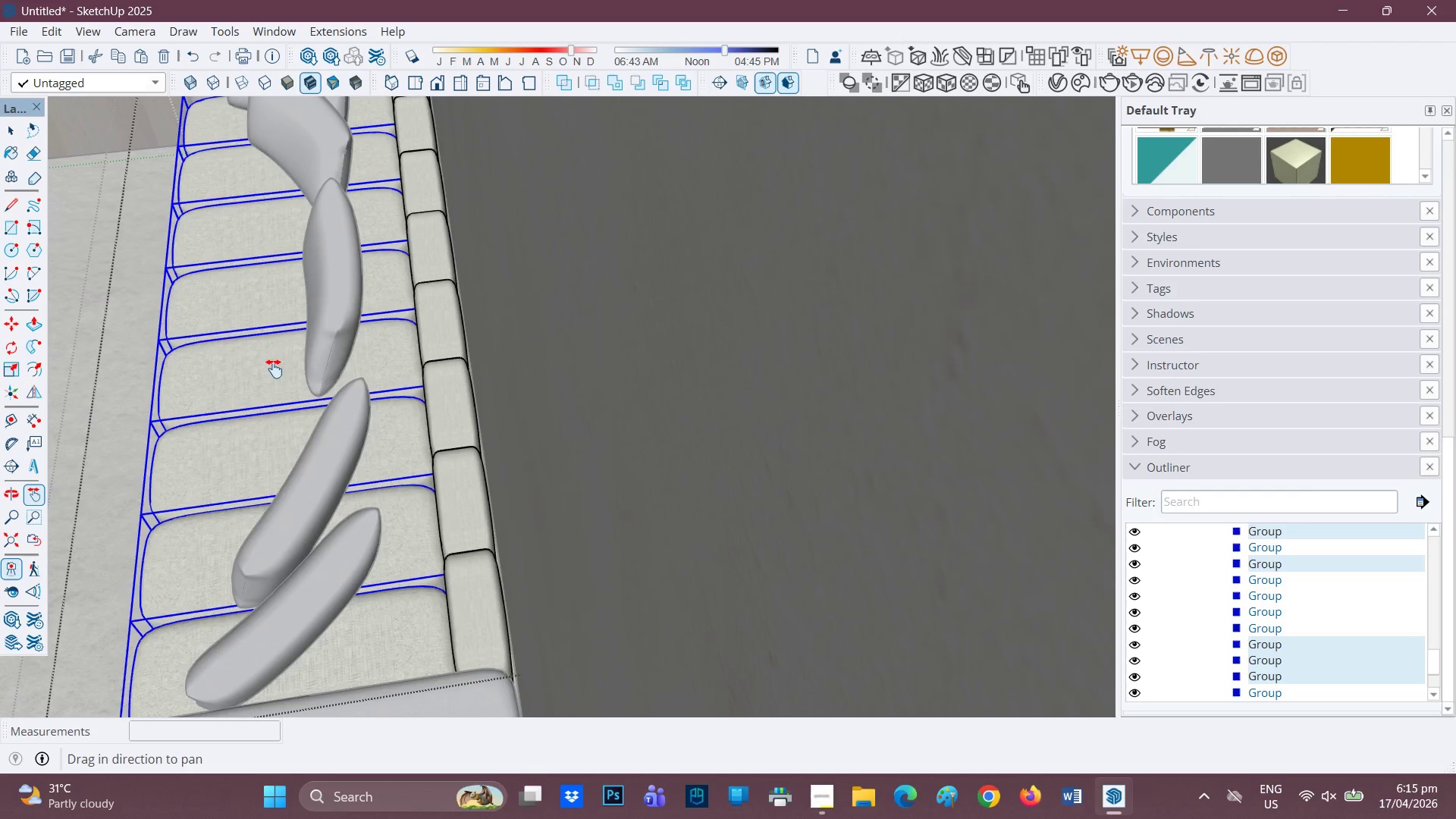 
left_click_drag(start_coordinate=[274, 369], to_coordinate=[626, 351])
 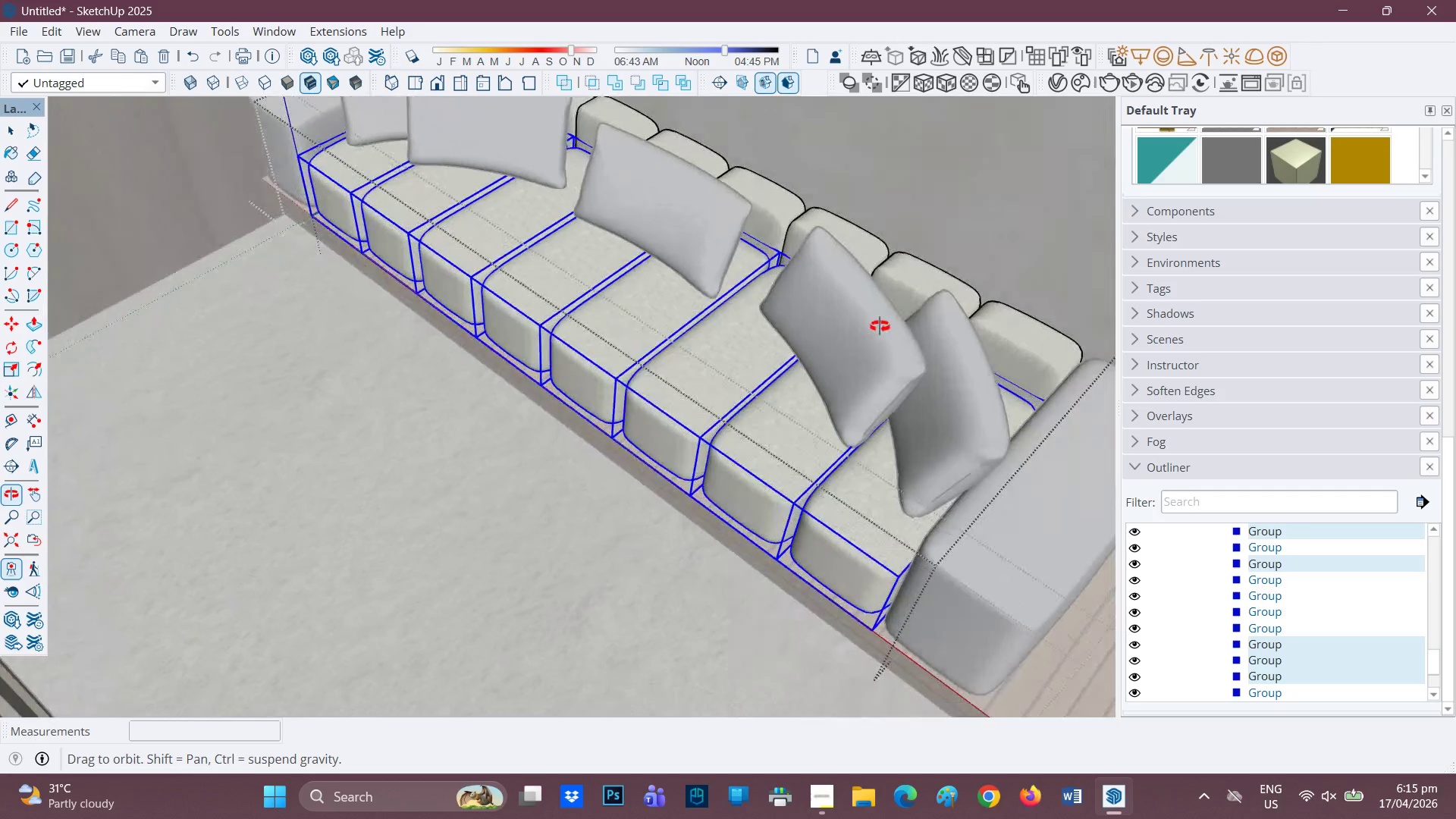 
key(Space)
 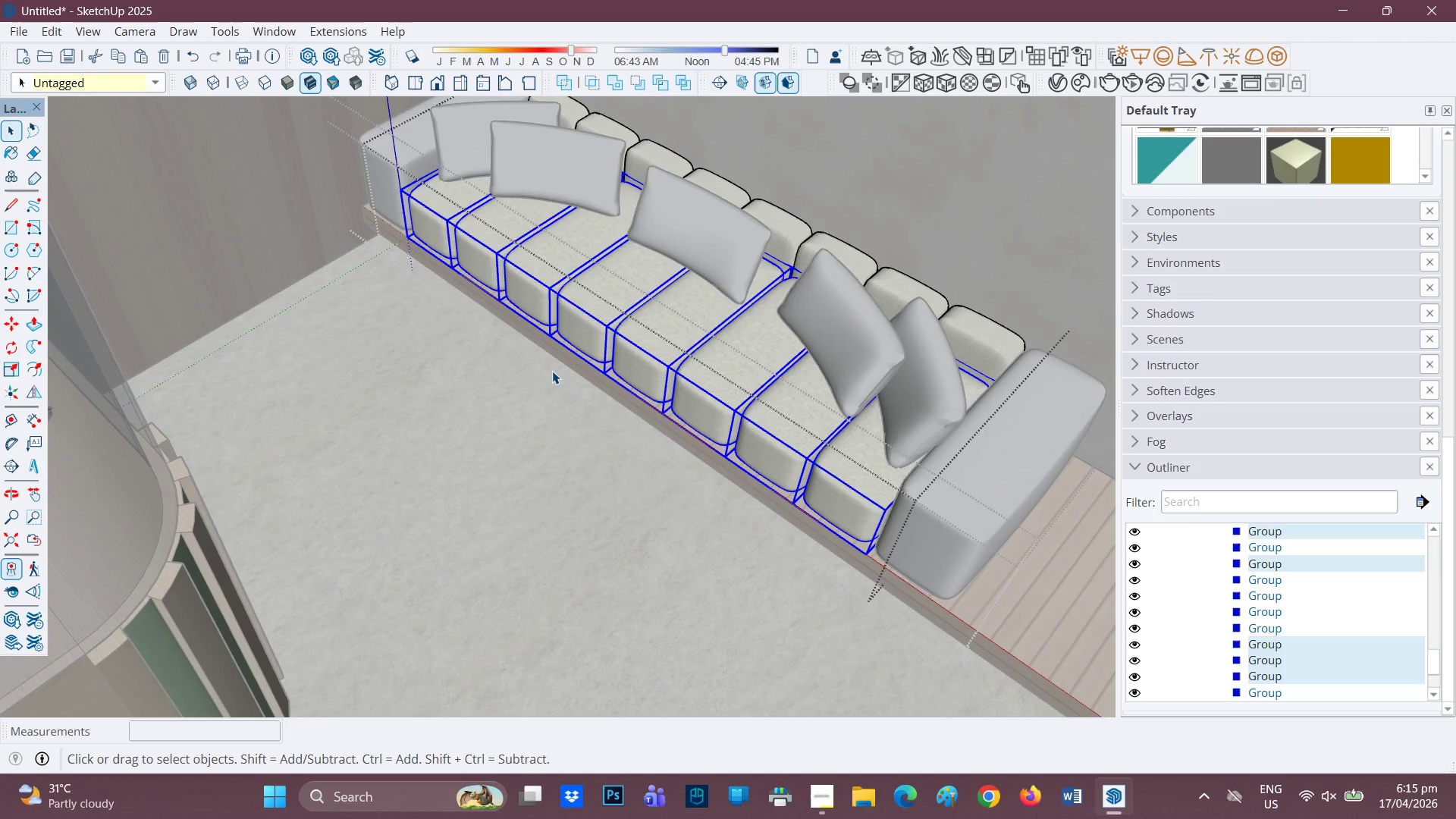 
scroll: coordinate [816, 328], scroll_direction: down, amount: 3.0
 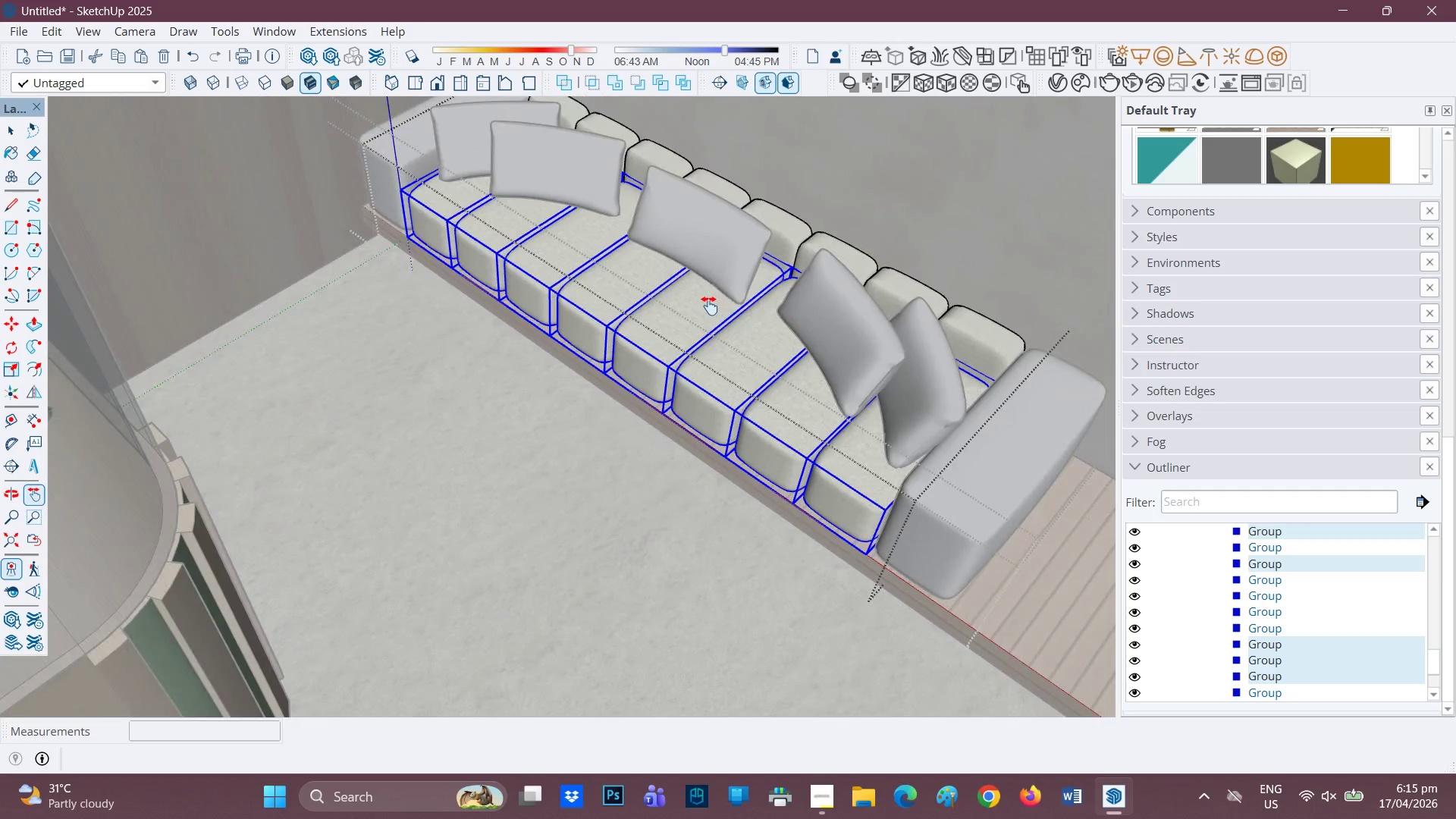 
left_click([547, 375])
 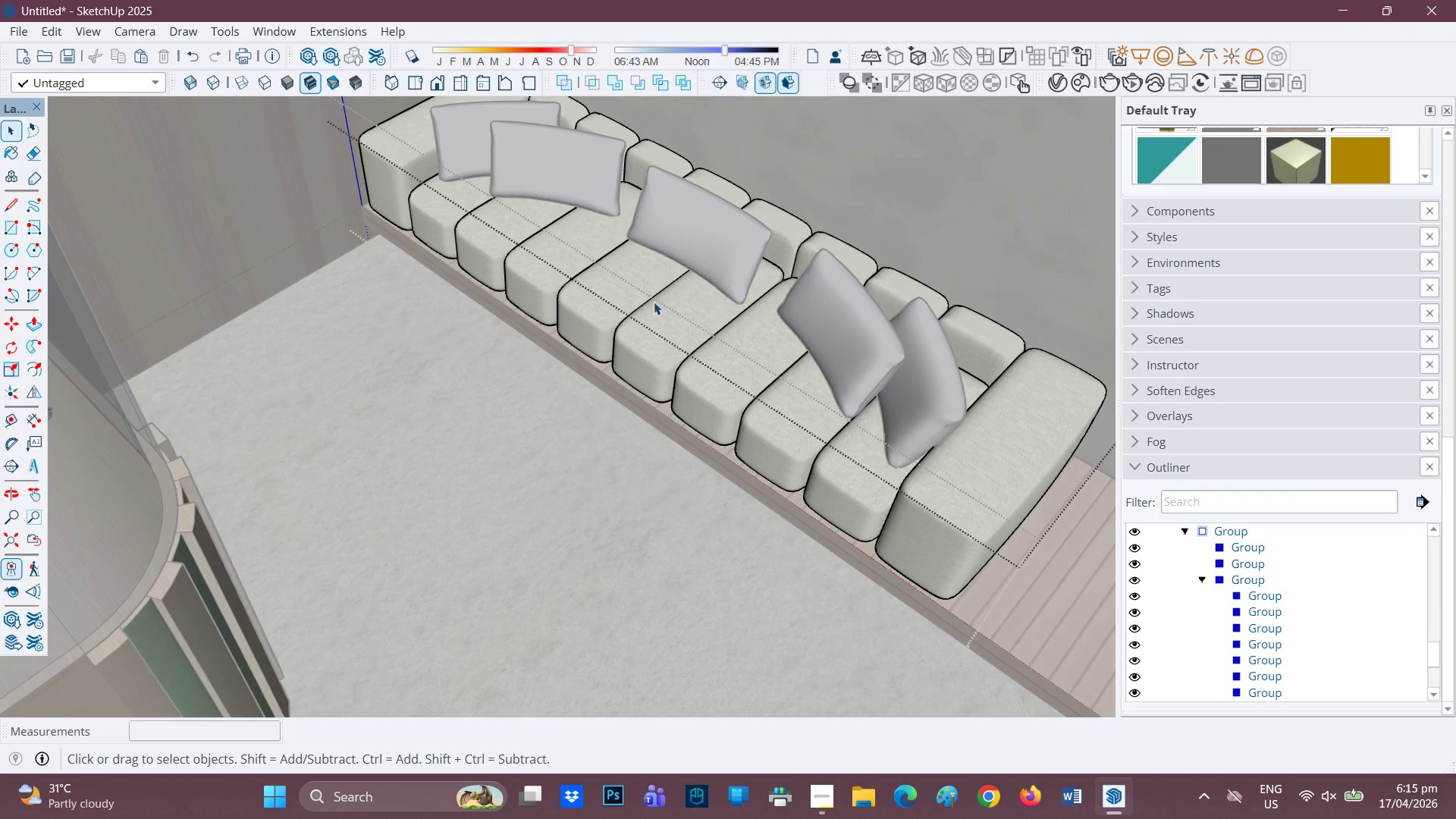 
scroll: coordinate [777, 287], scroll_direction: up, amount: 1.0
 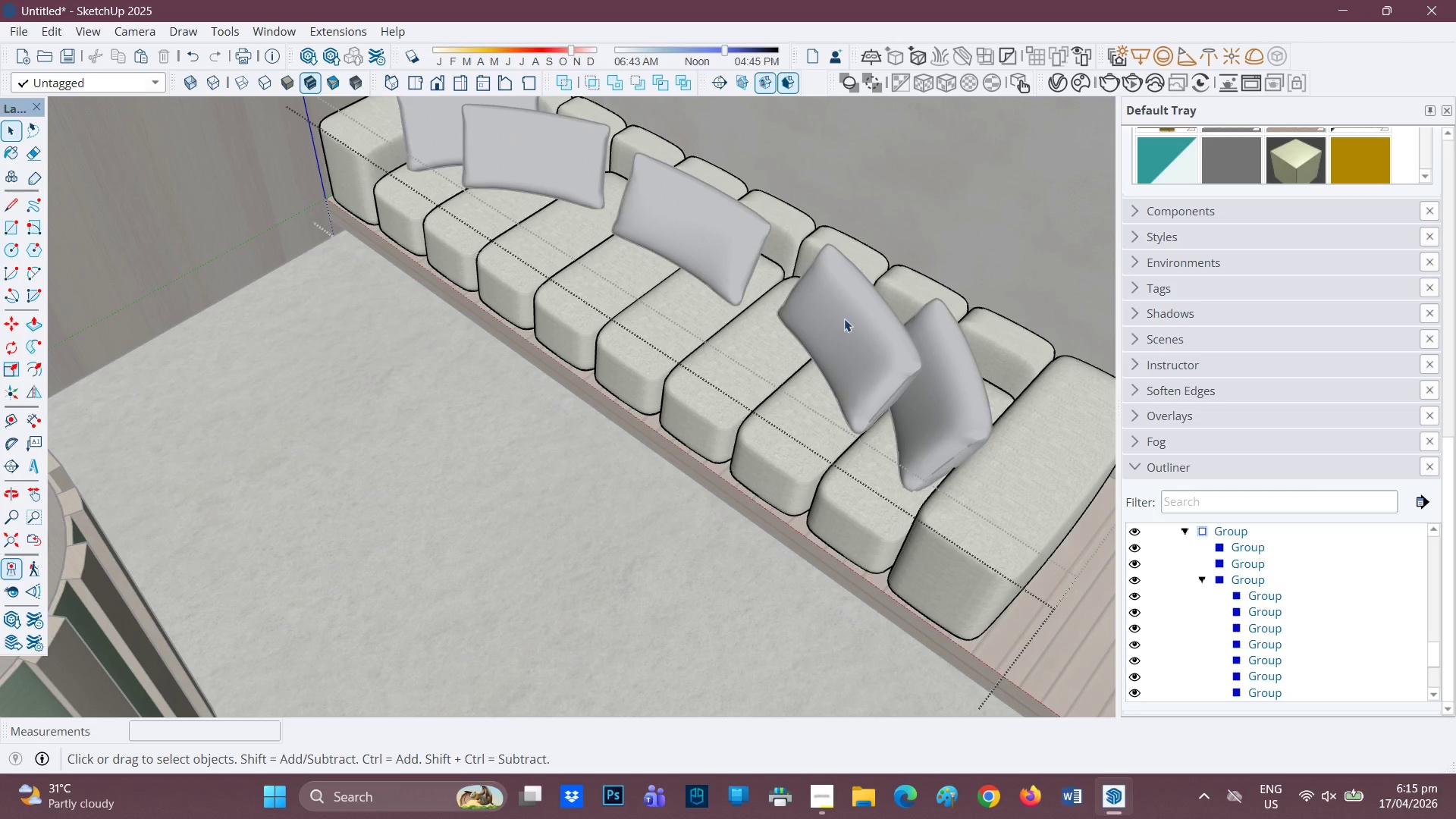 
left_click([852, 326])
 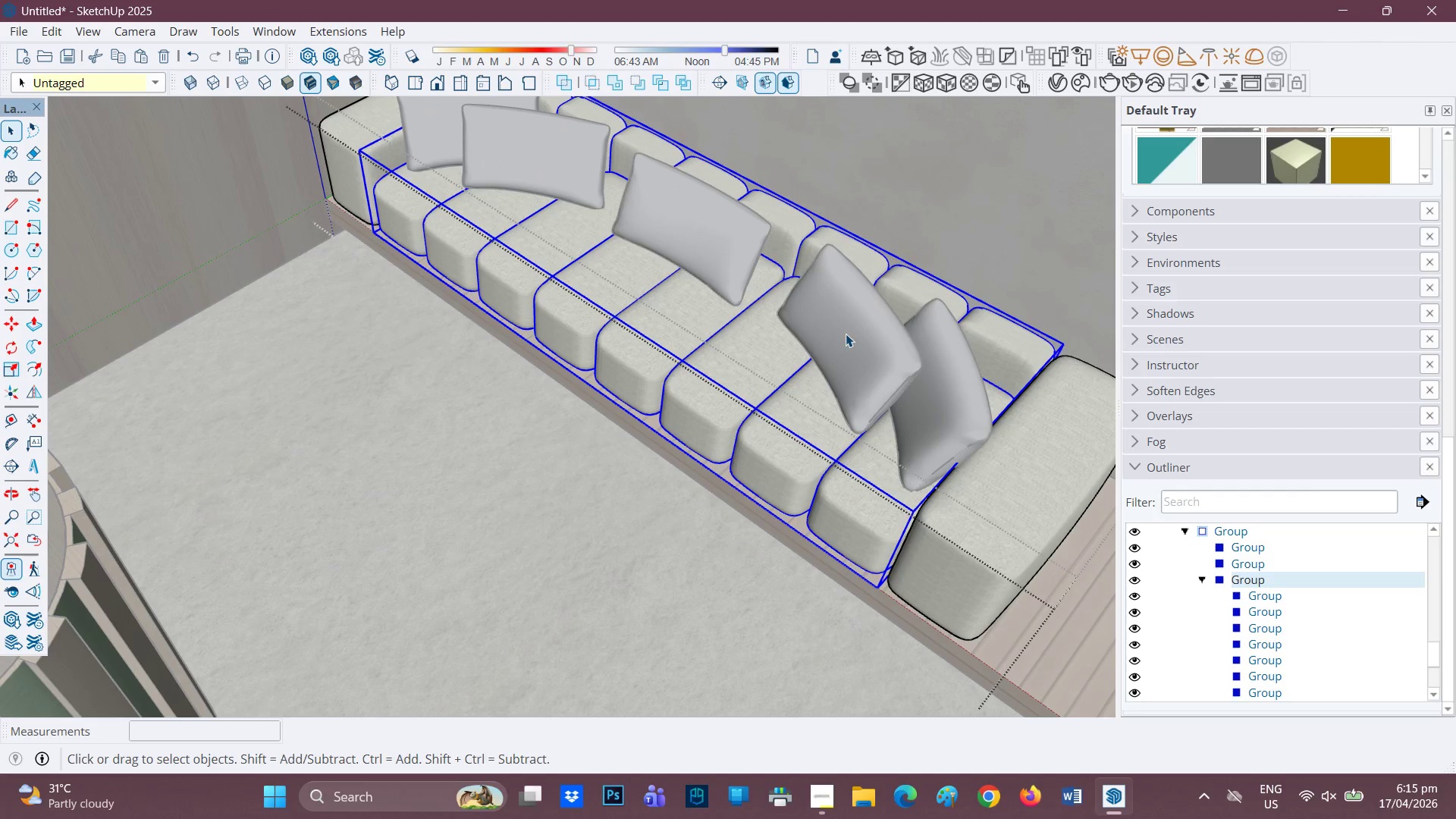 
double_click([846, 334])
 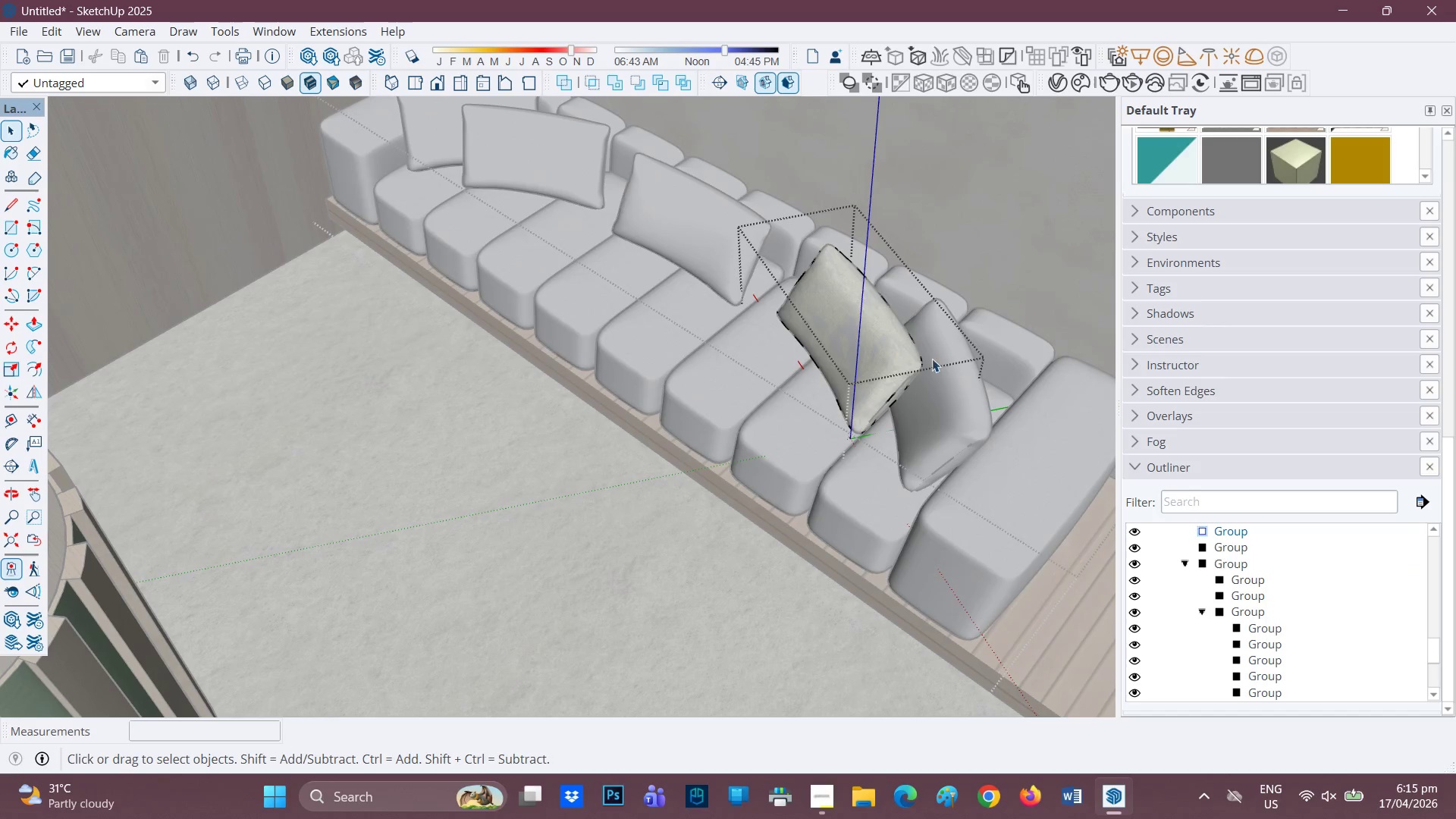 
left_click([934, 360])
 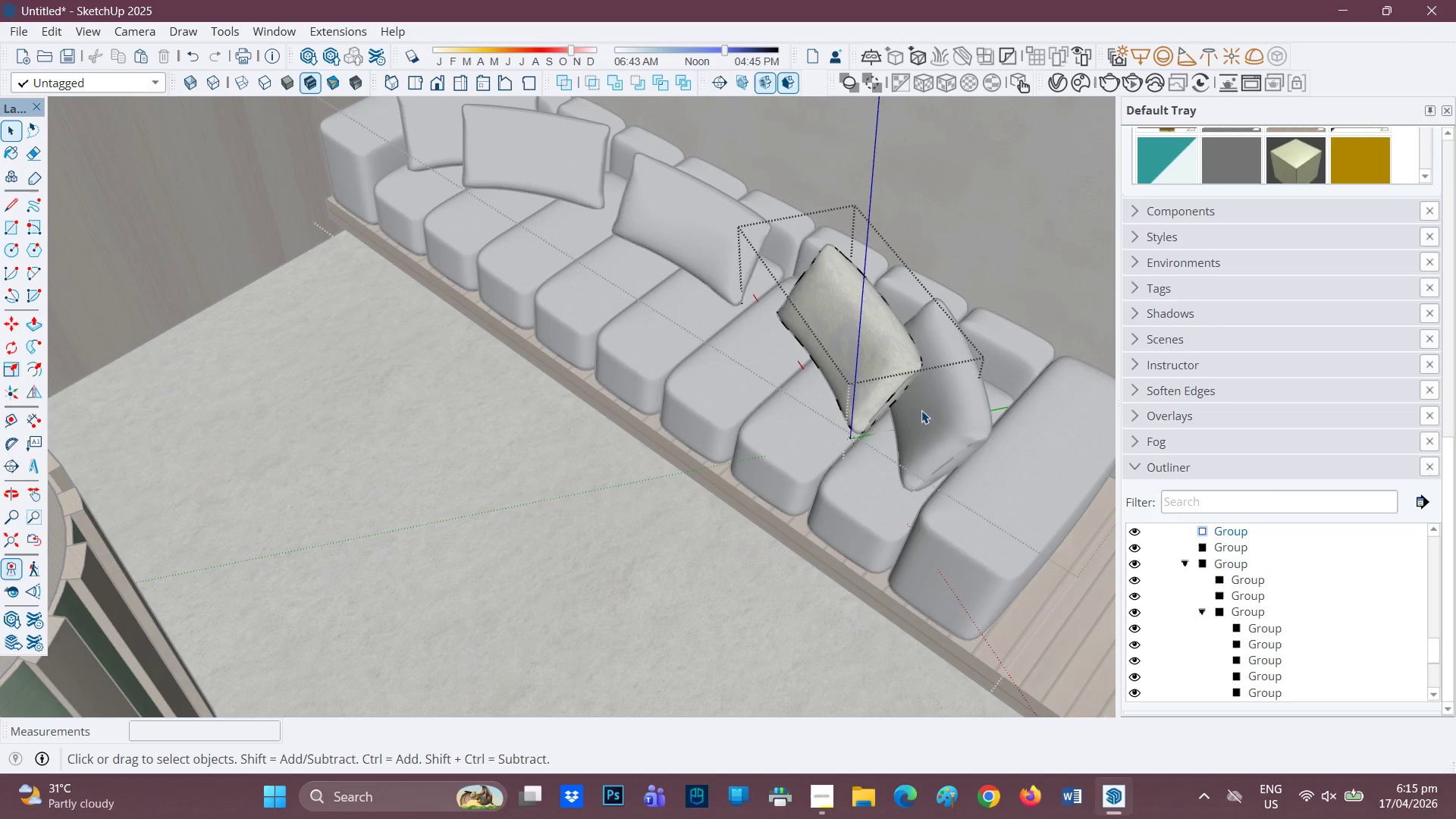 
left_click([601, 510])
 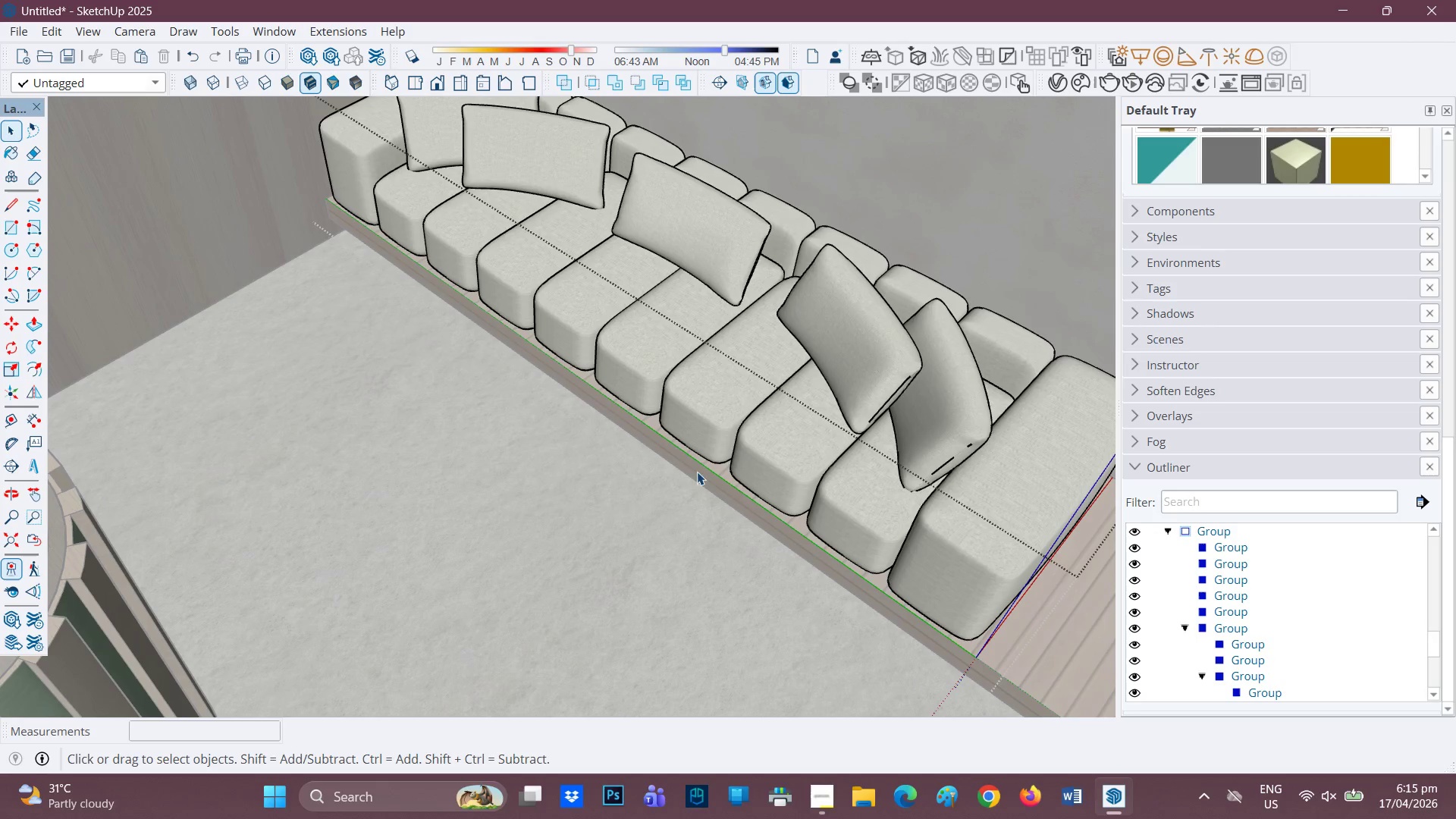 
scroll: coordinate [685, 452], scroll_direction: down, amount: 3.0
 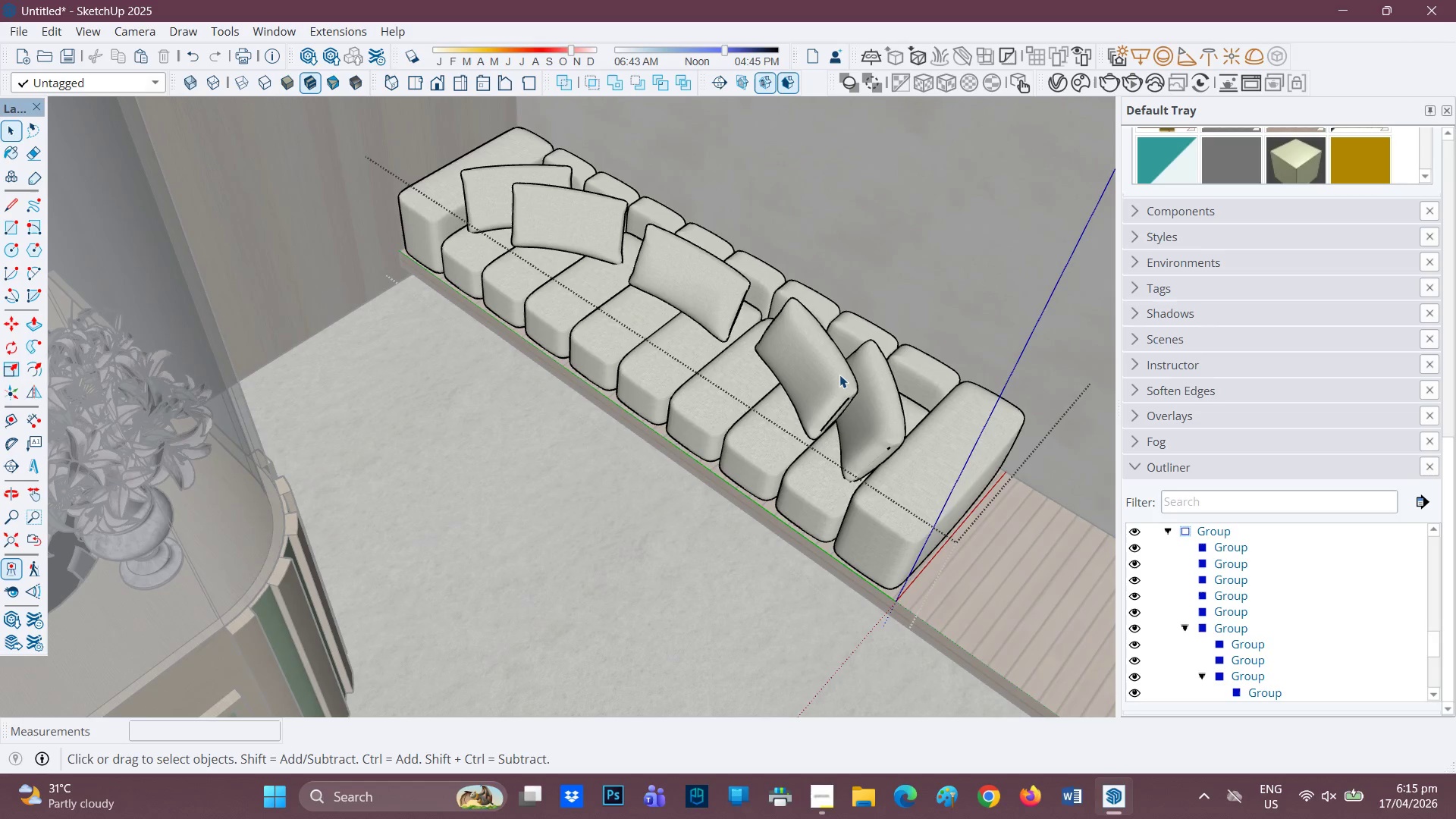 
left_click([839, 375])
 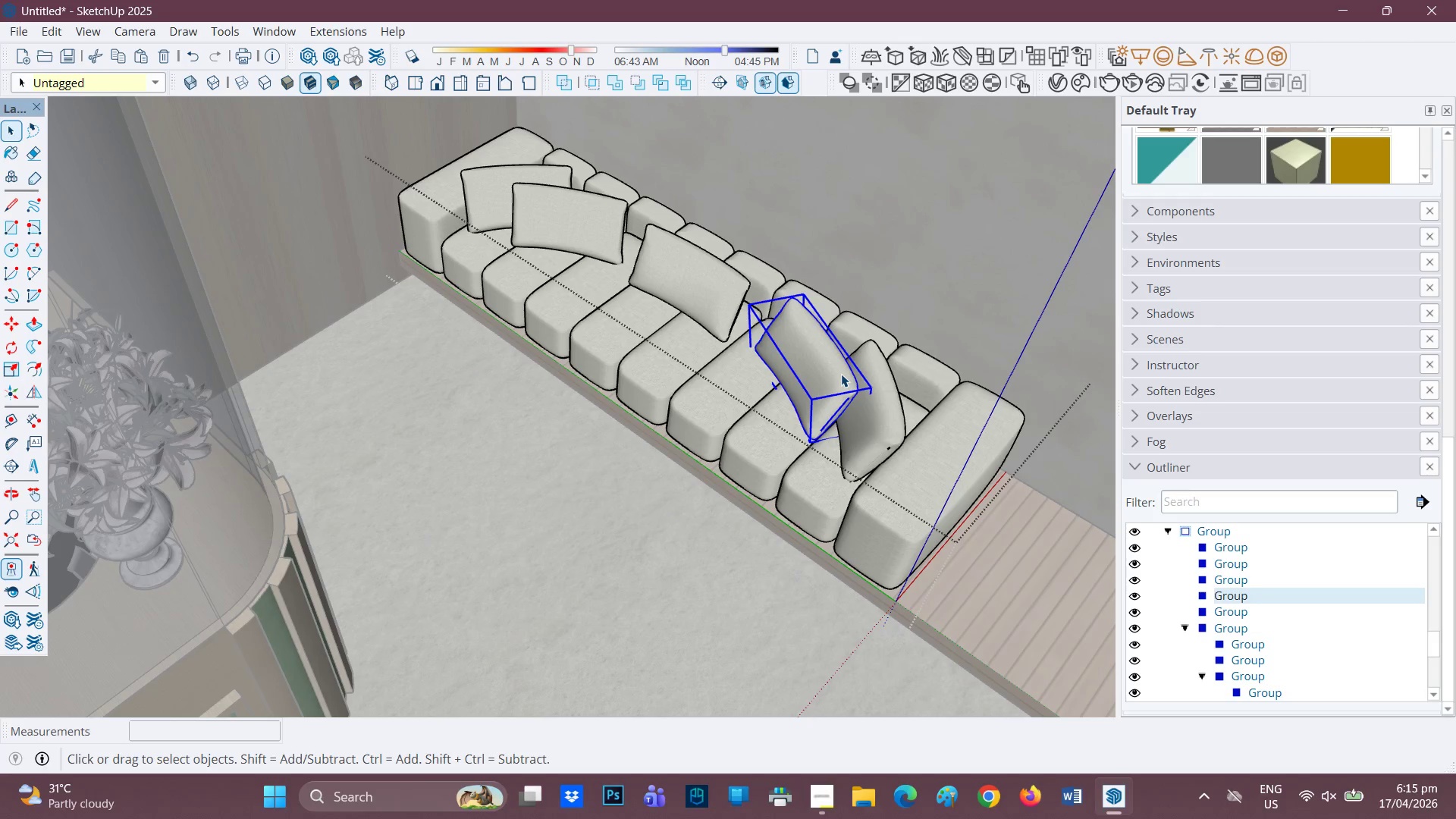 
hold_key(key=ShiftLeft, duration=1.5)
left_click([881, 422])
 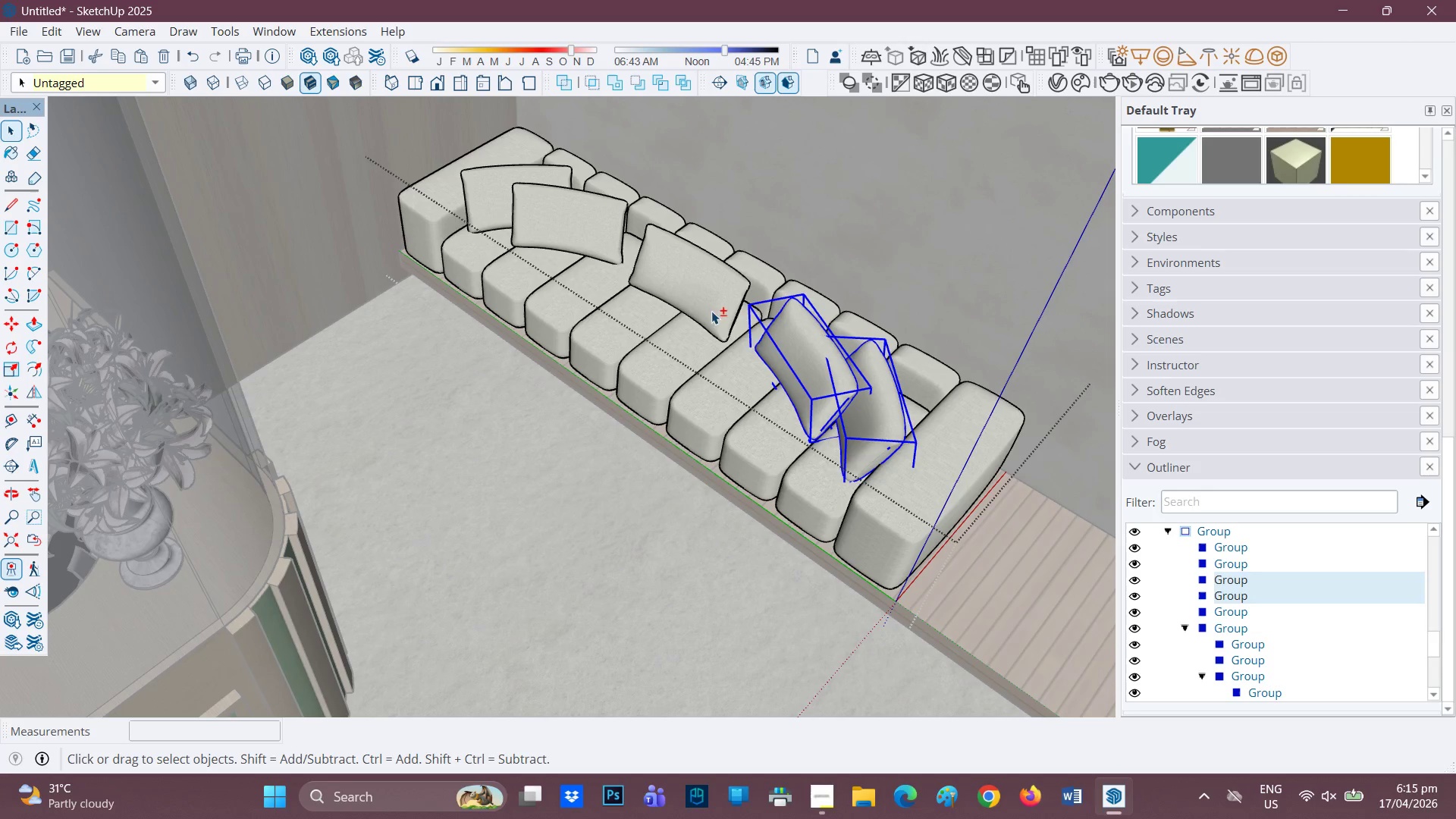 
hold_key(key=ShiftLeft, duration=1.5)
left_click([685, 273])
 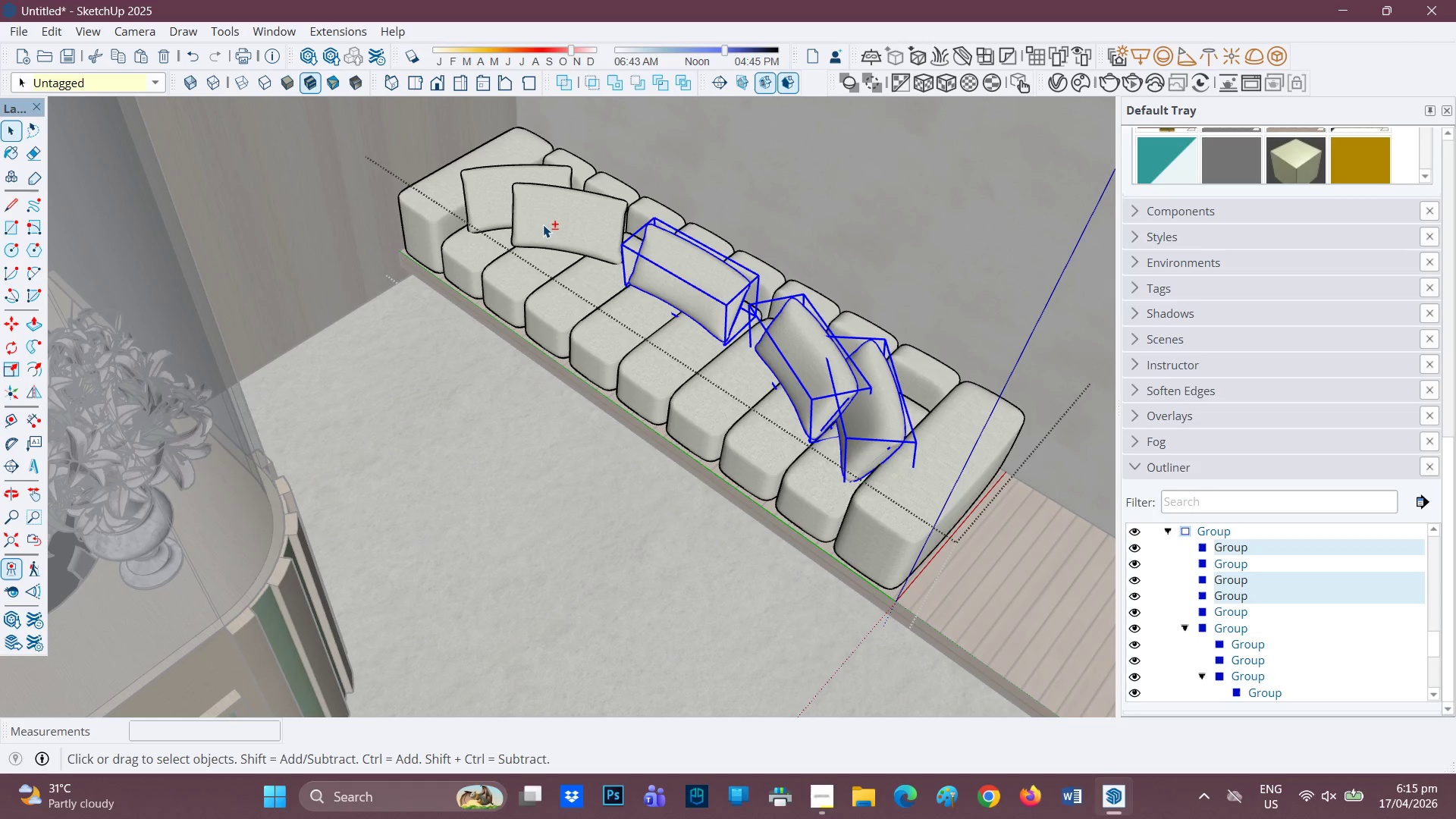 
left_click([546, 224])
 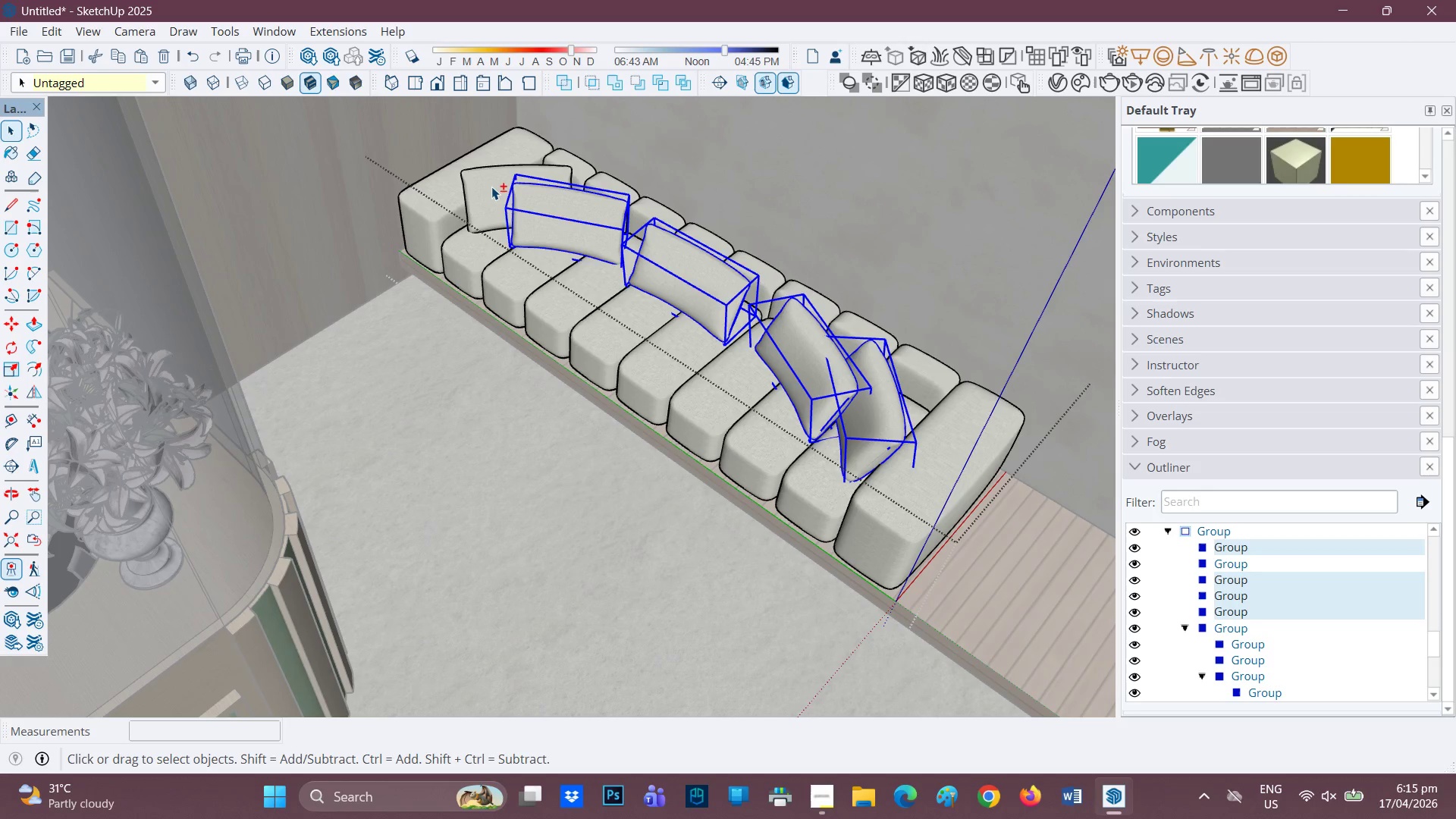 
left_click([491, 187])
 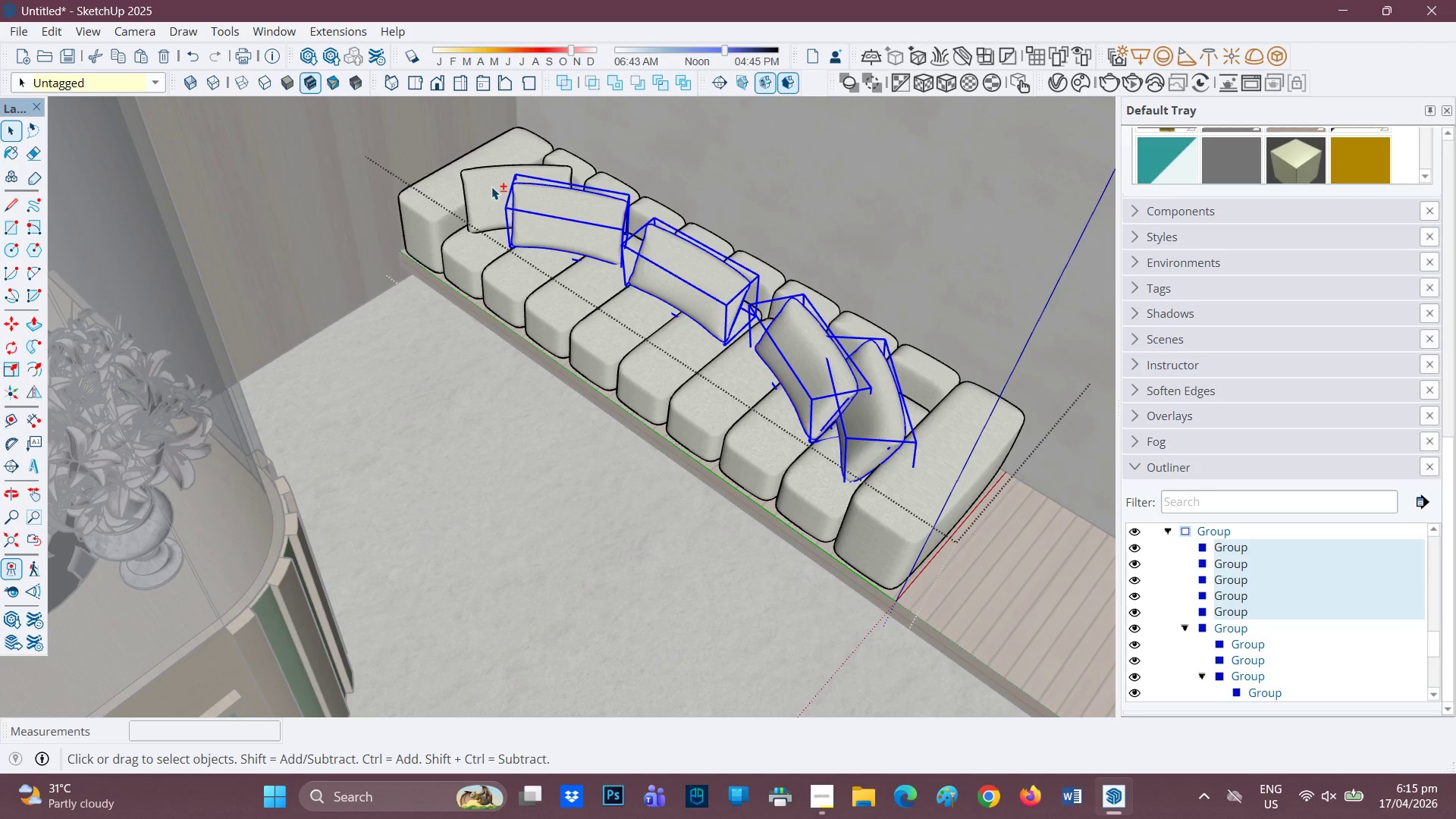 
hold_key(key=ShiftLeft, duration=0.53)
 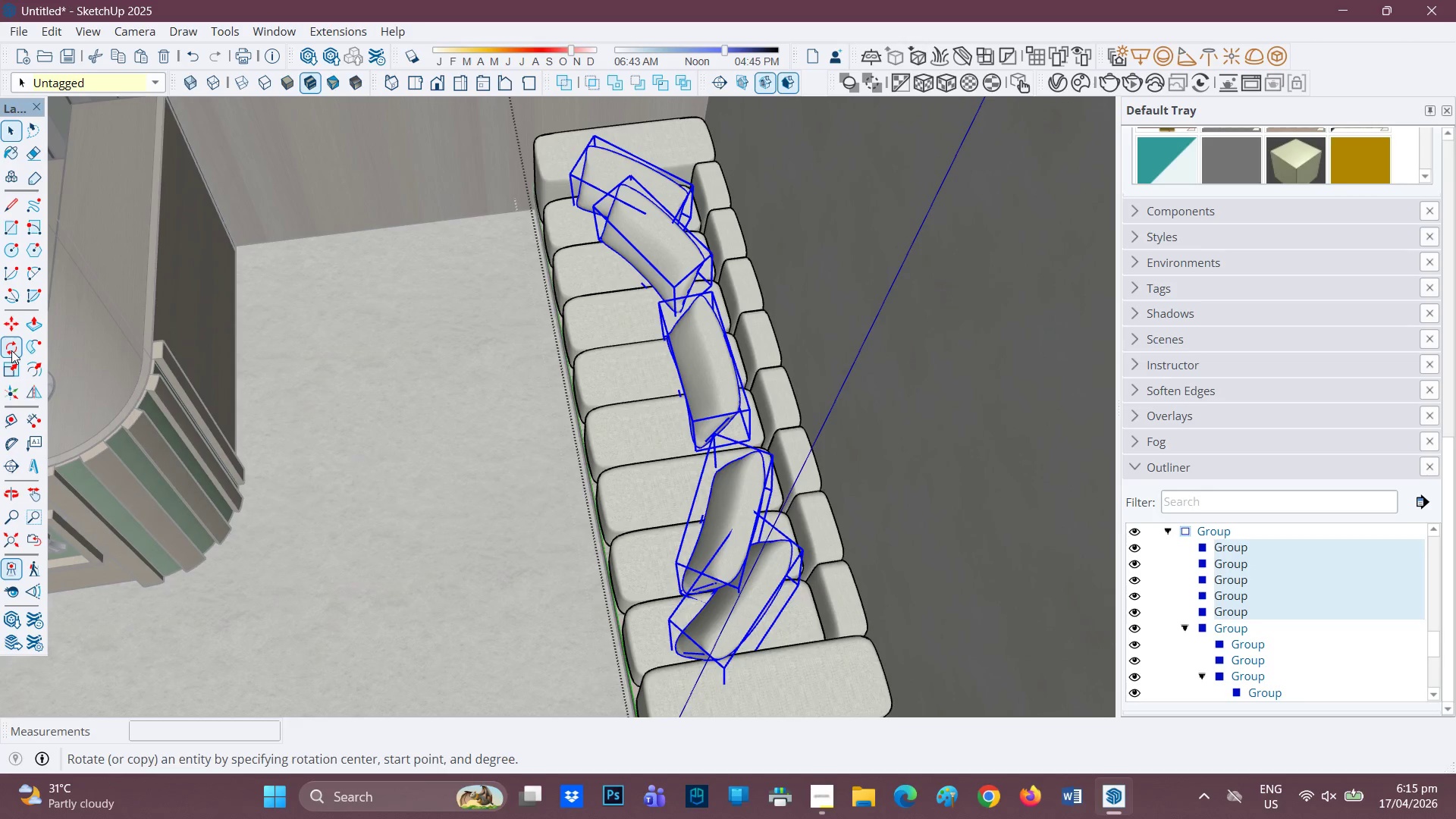 
left_click([16, 331])
 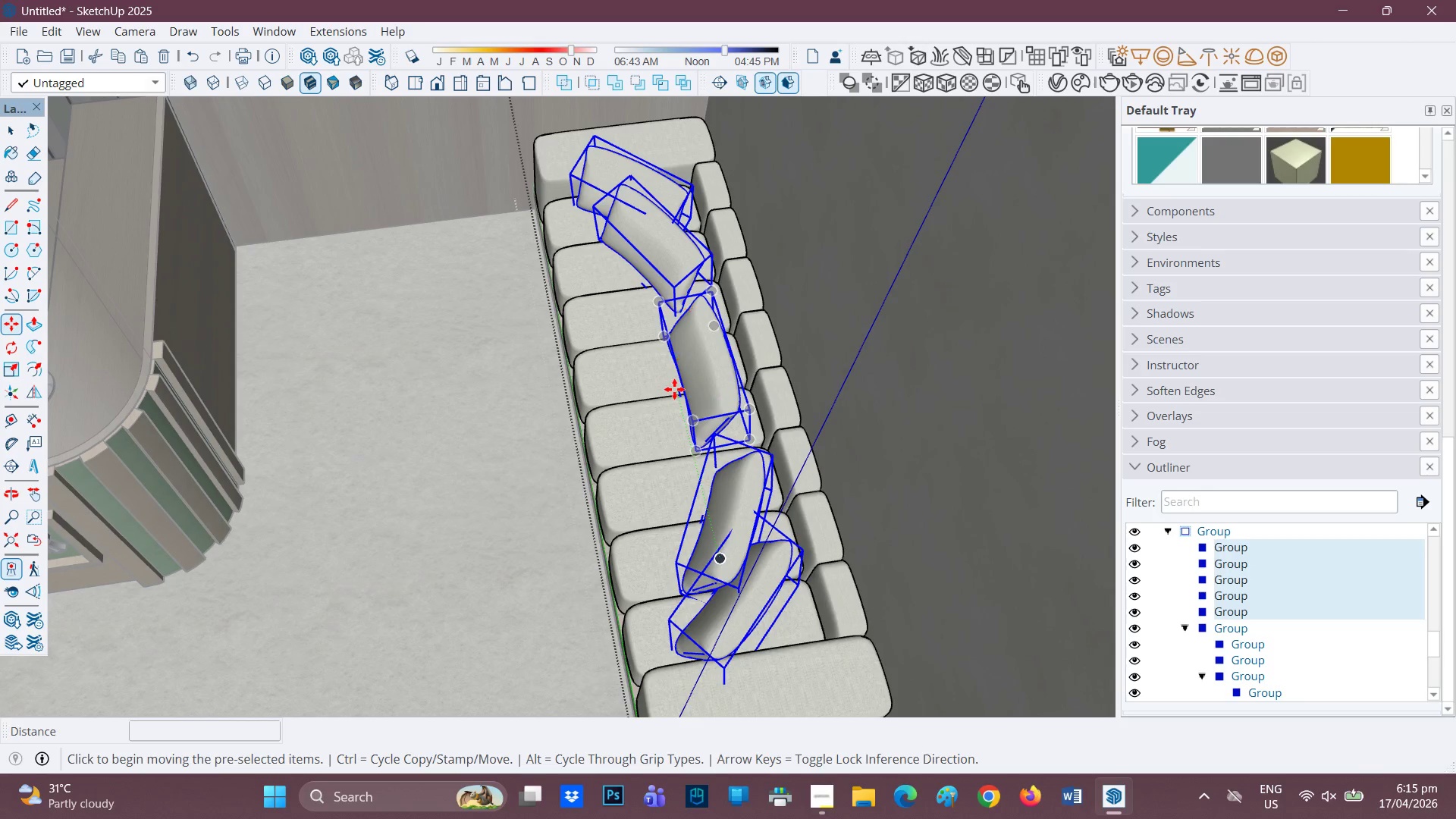 
left_click([677, 389])
 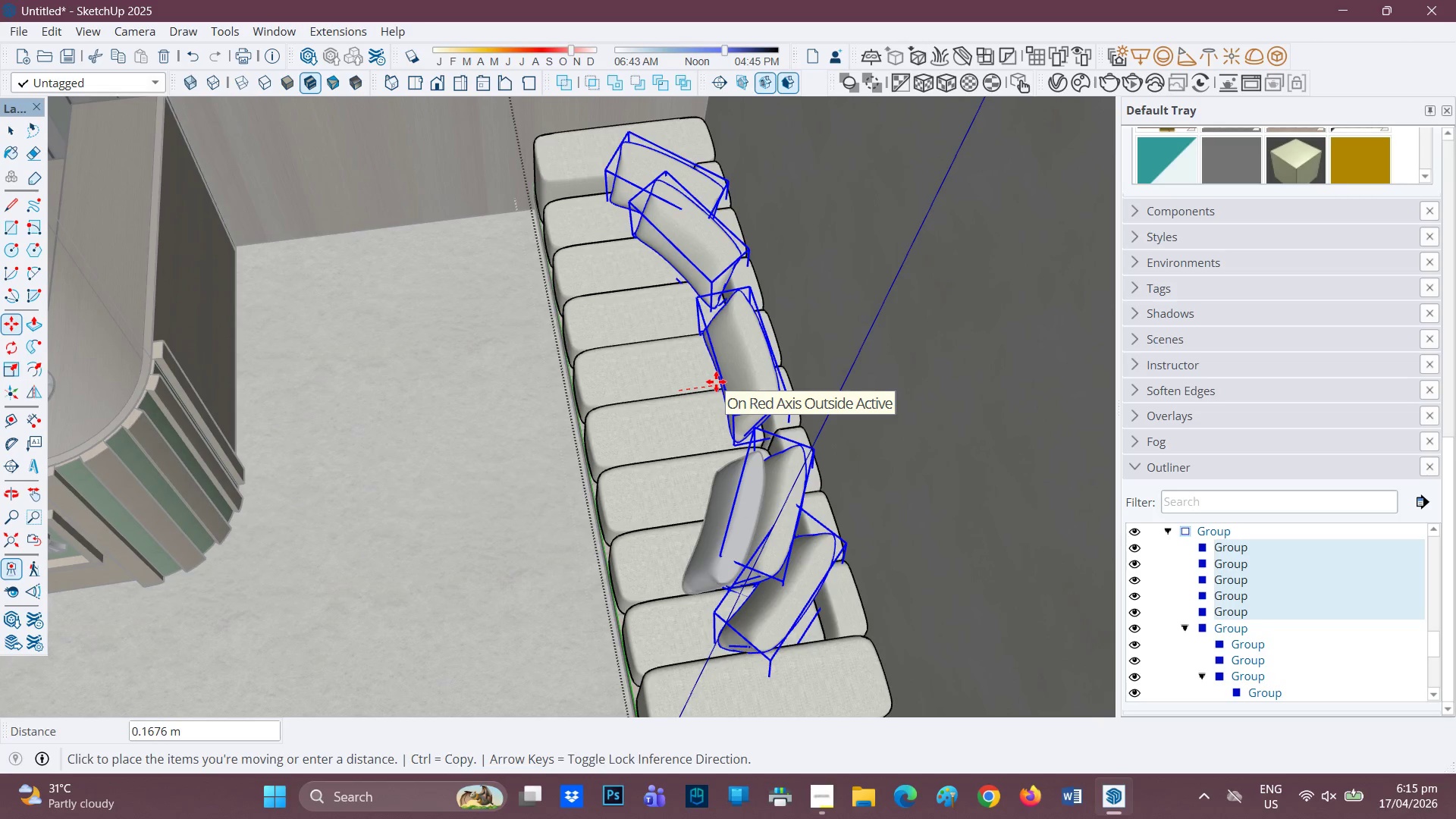 
wait(6.64)
 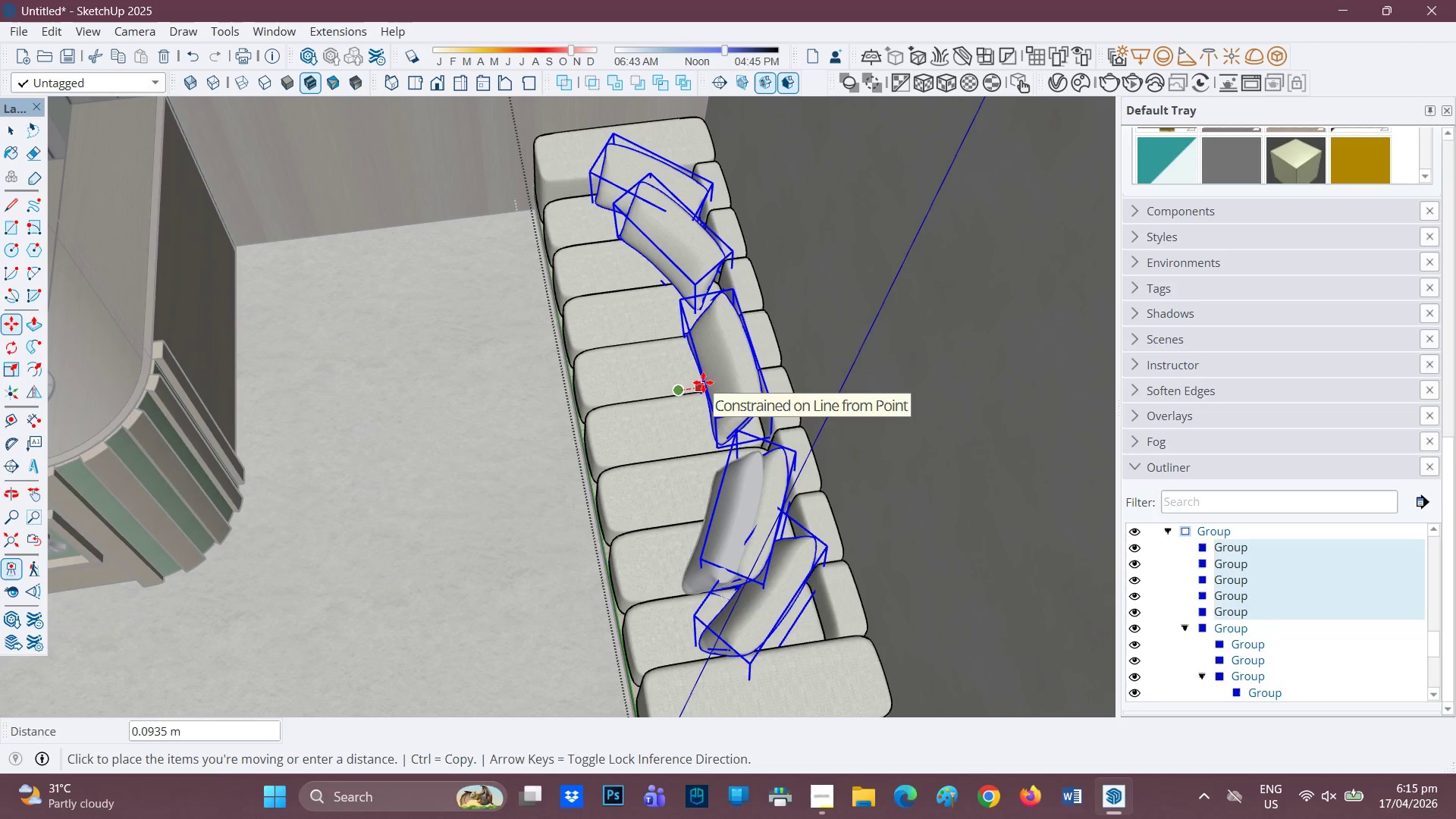 
left_click([716, 381])
 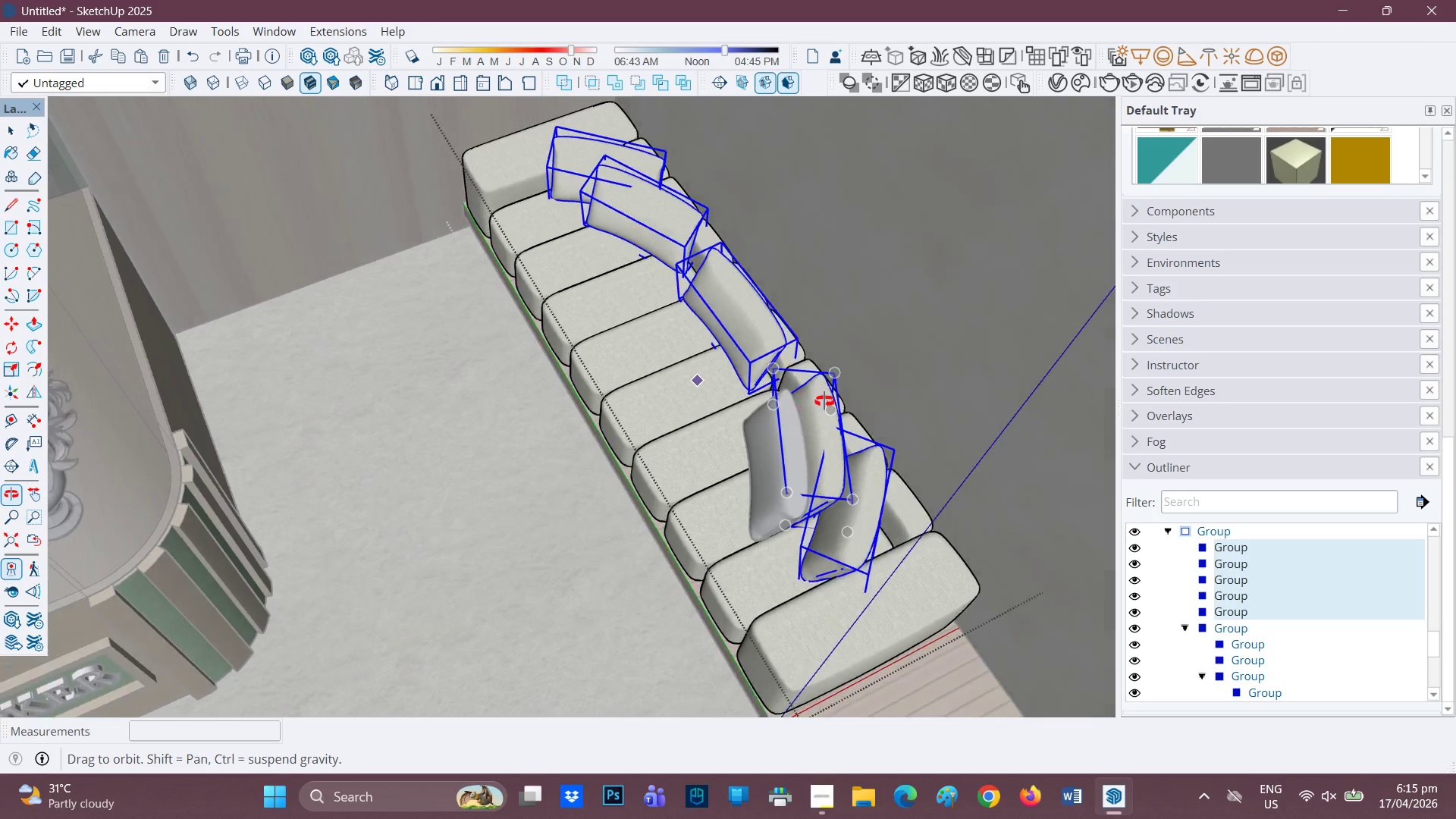 
key(Space)
 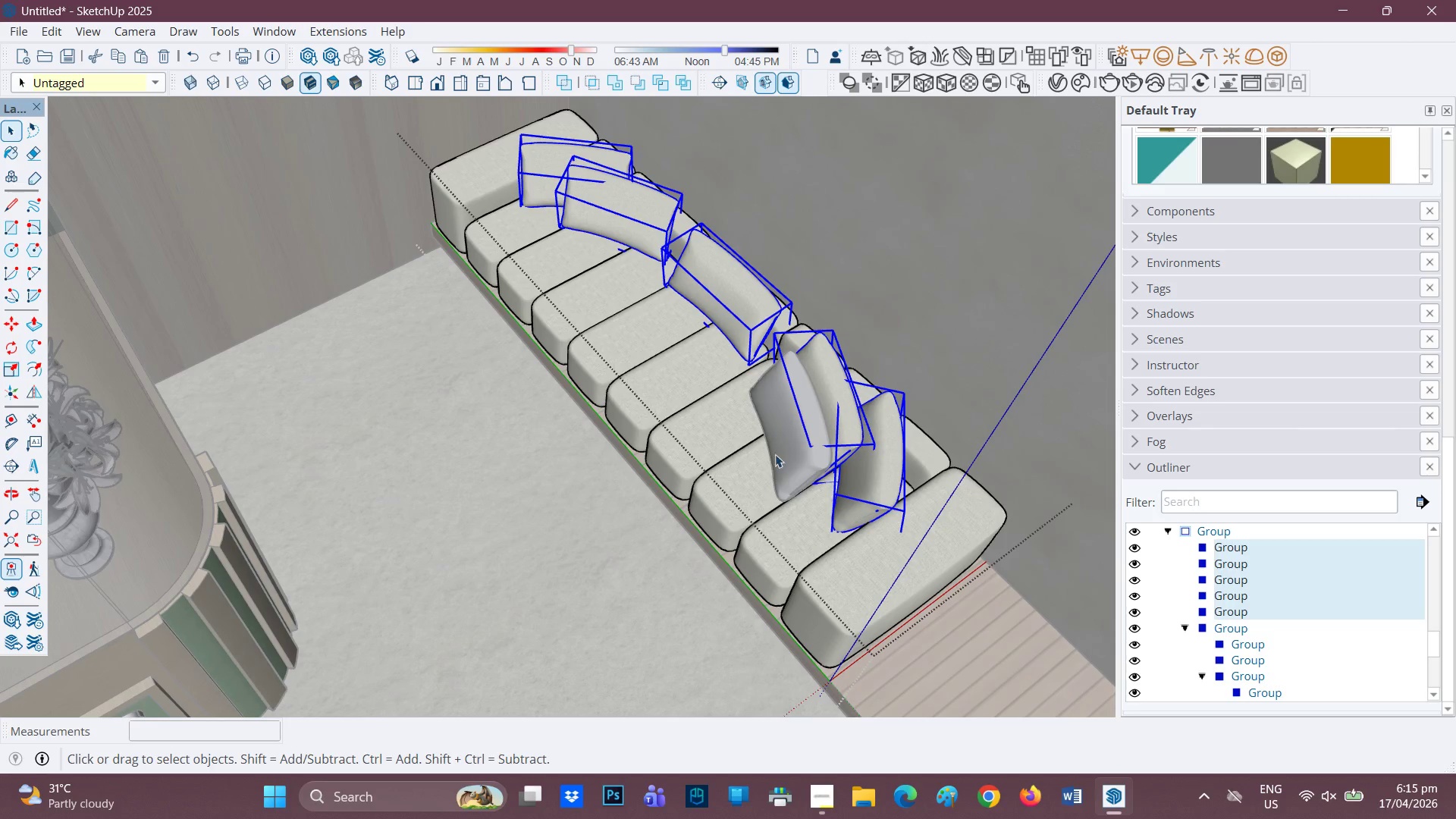 
left_click([779, 460])
 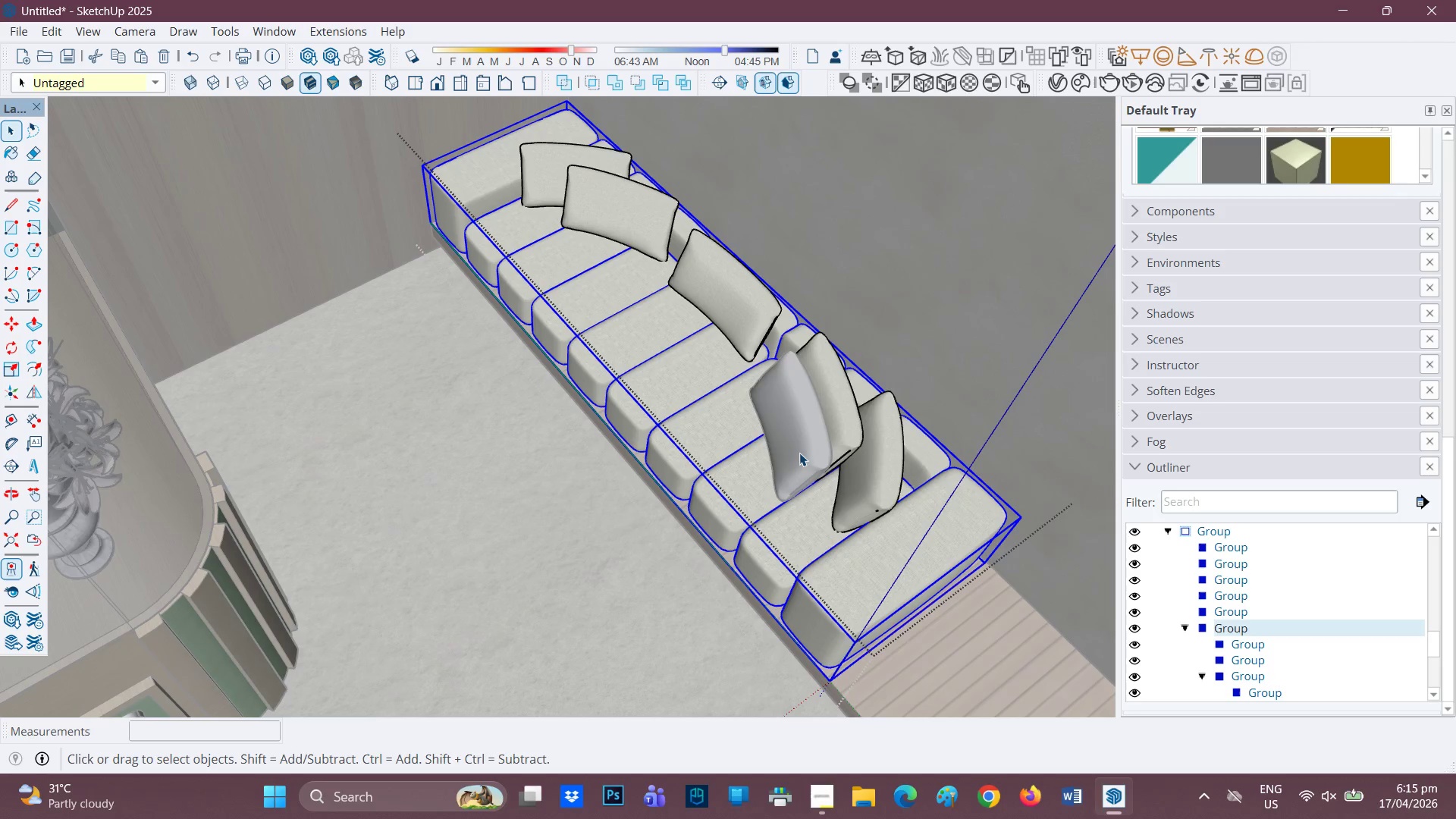 
left_click([799, 453])
 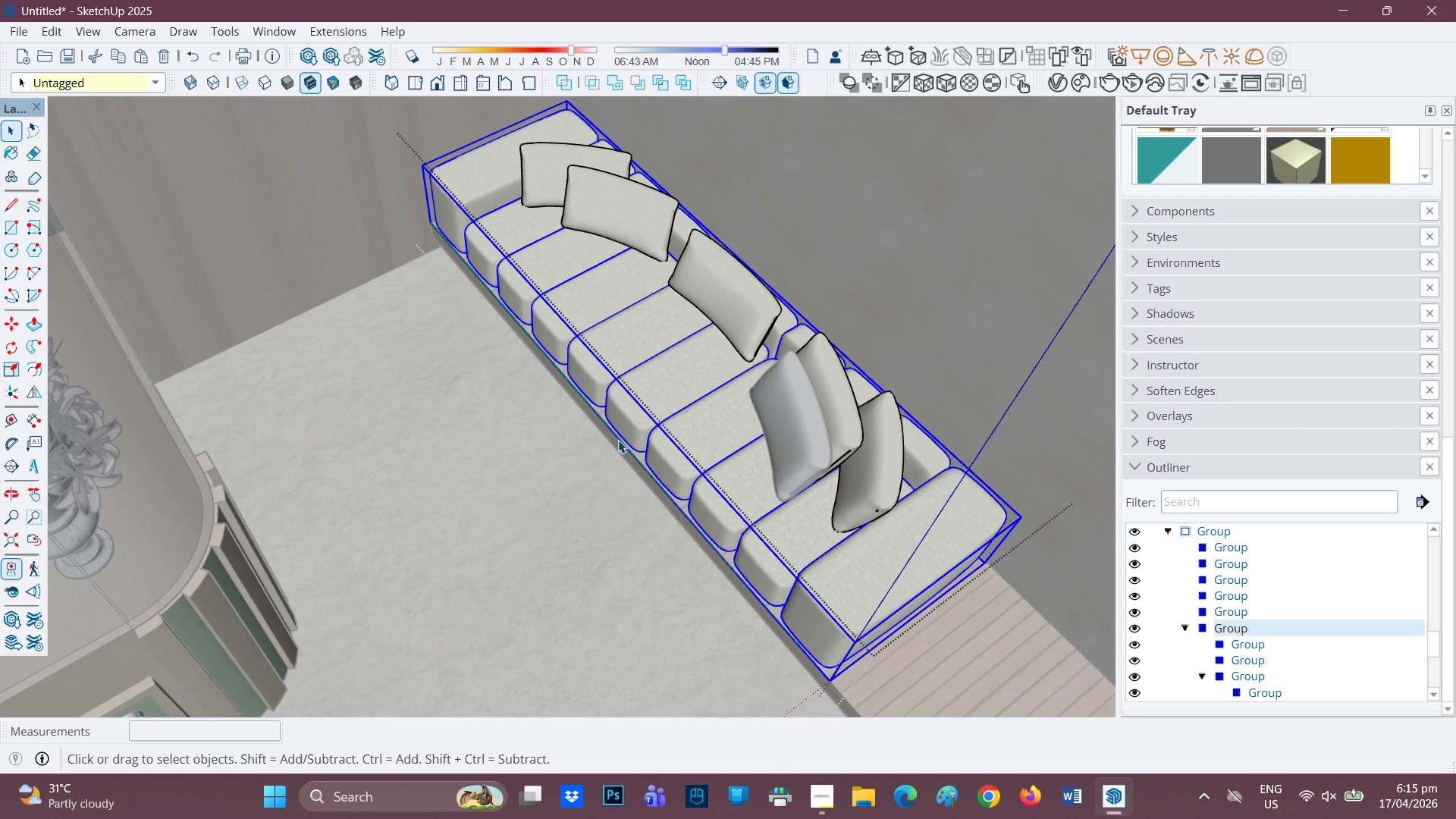 
left_click([466, 504])
 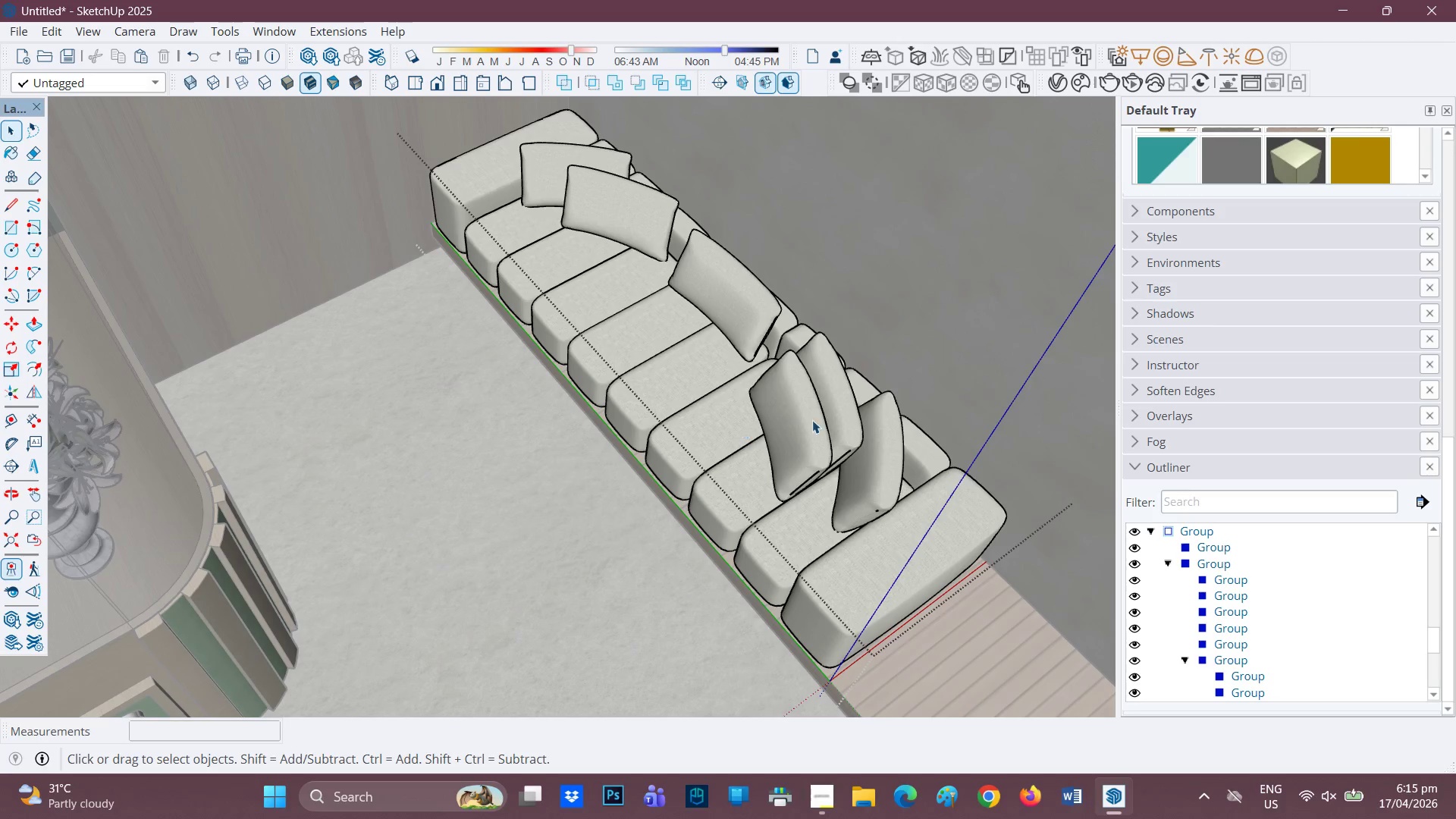 
left_click([817, 425])
 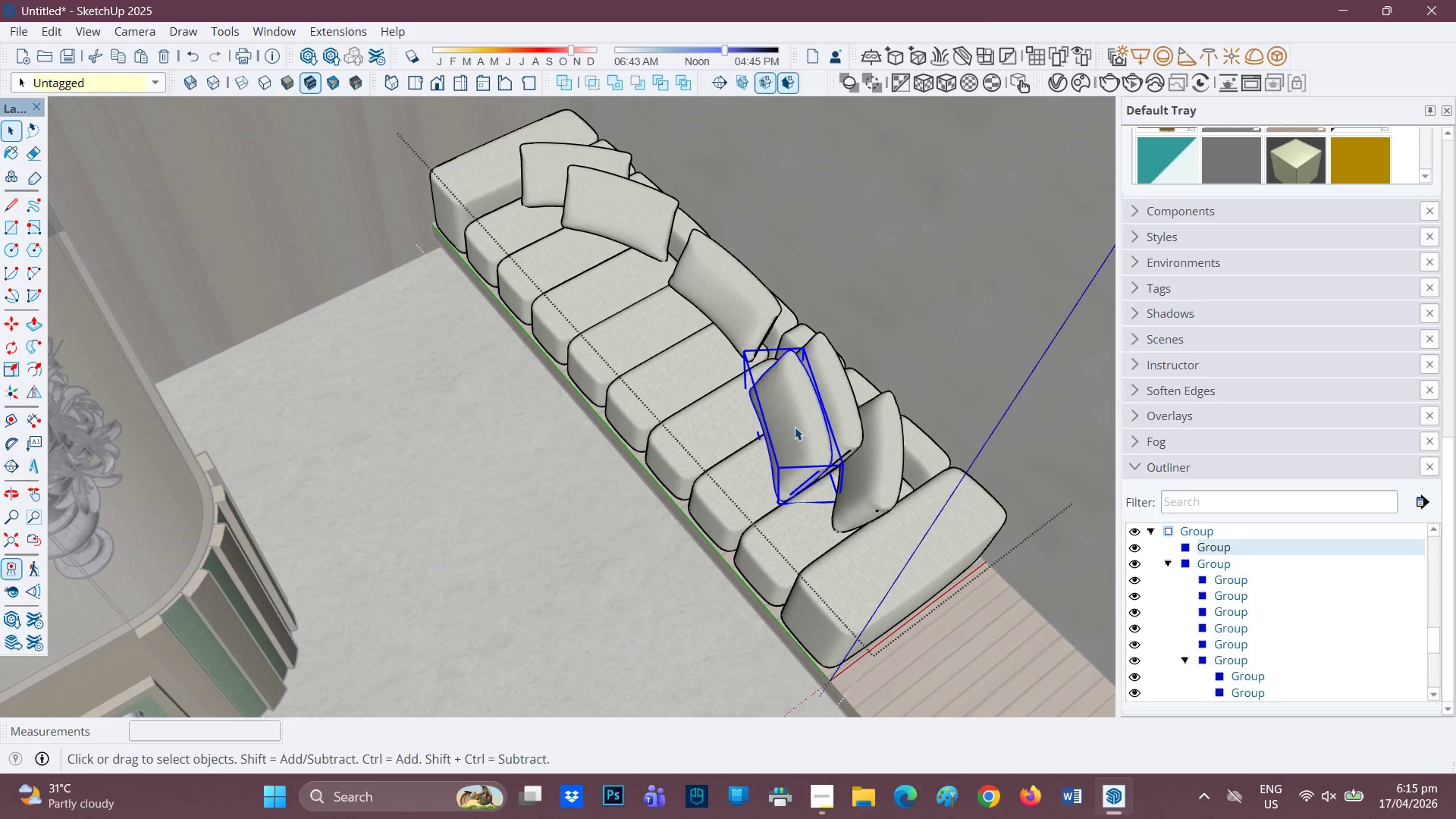 
right_click([795, 427])
 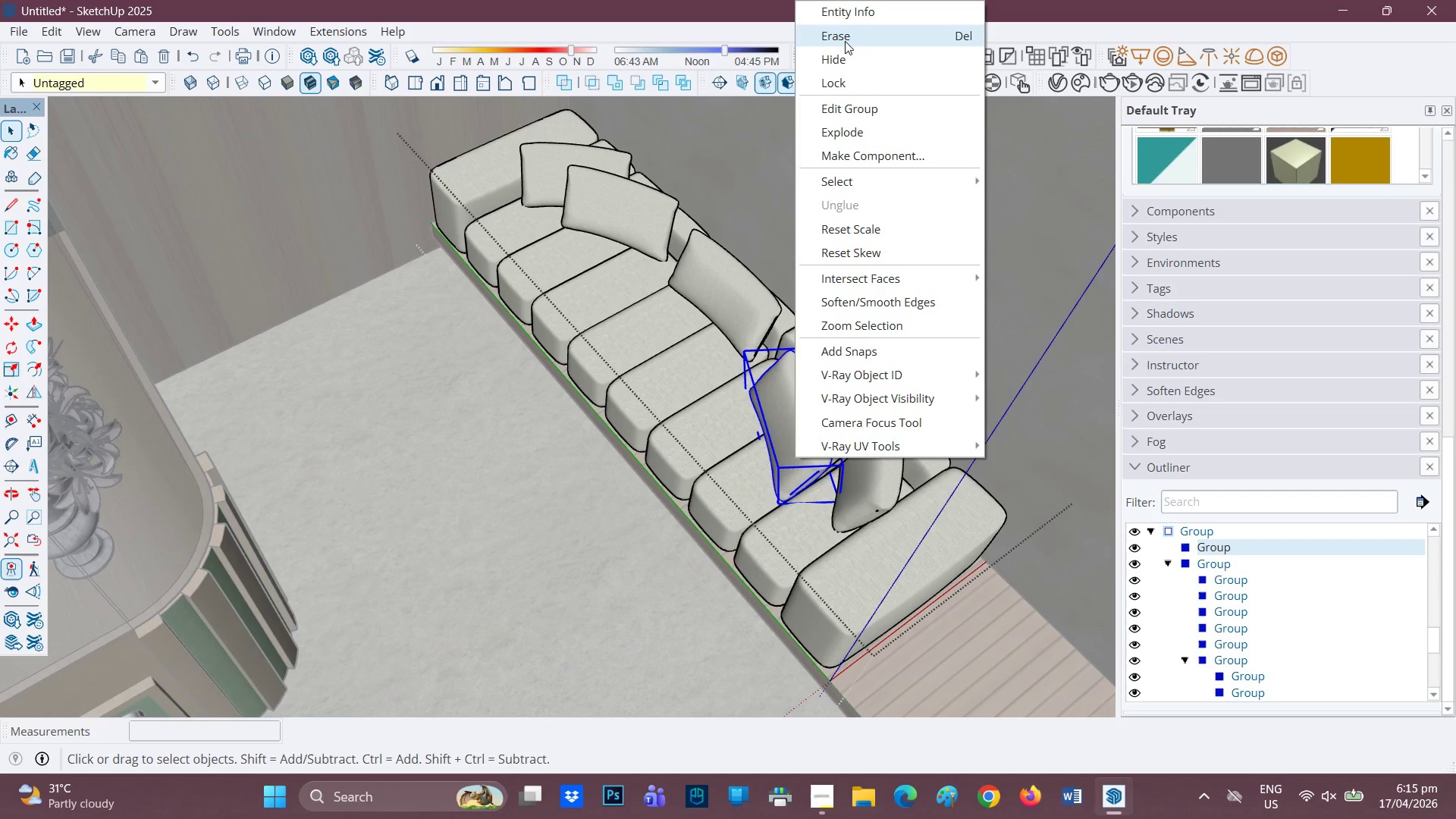 
left_click([843, 42])
 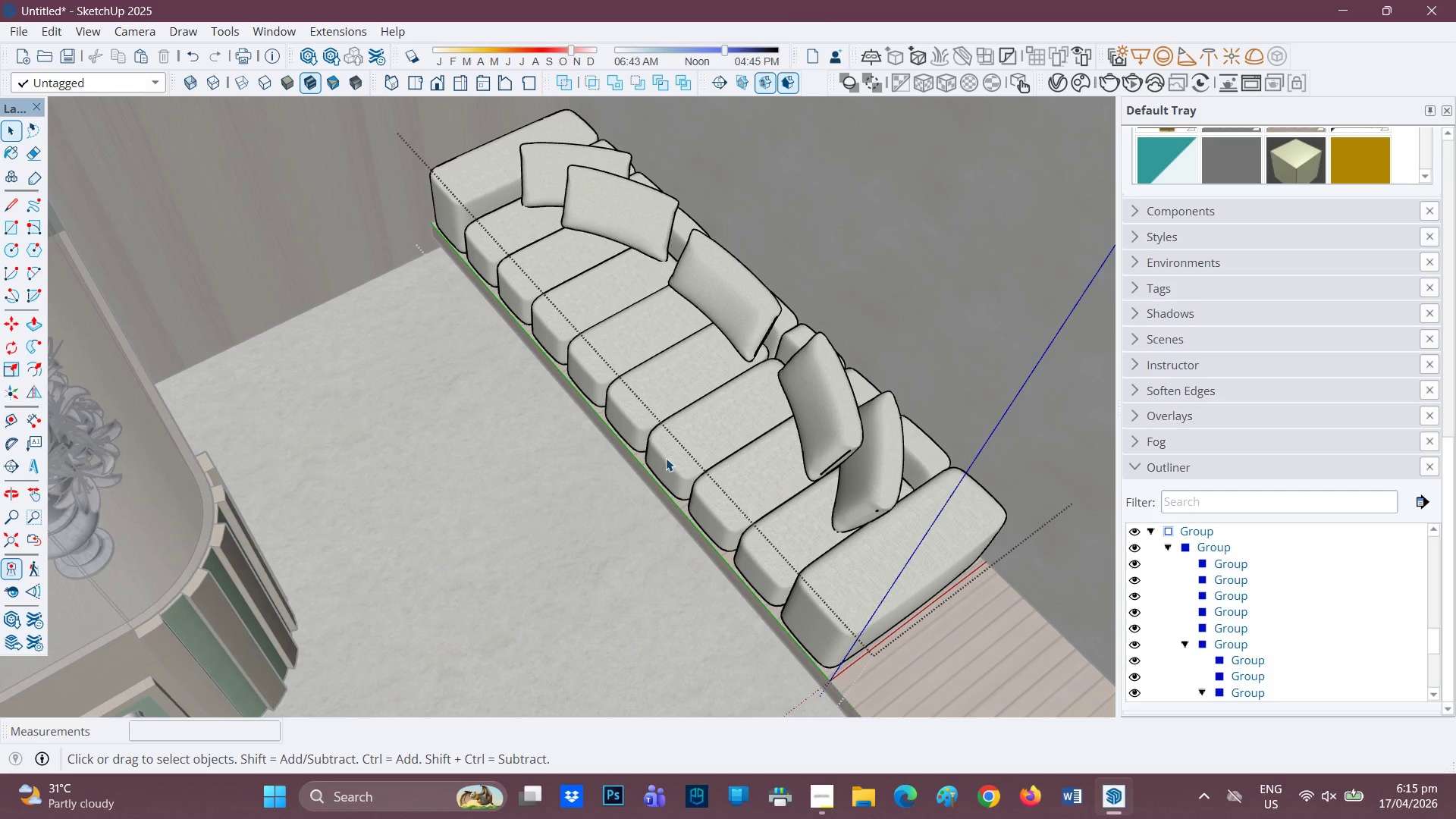 
scroll: coordinate [661, 450], scroll_direction: down, amount: 6.0
 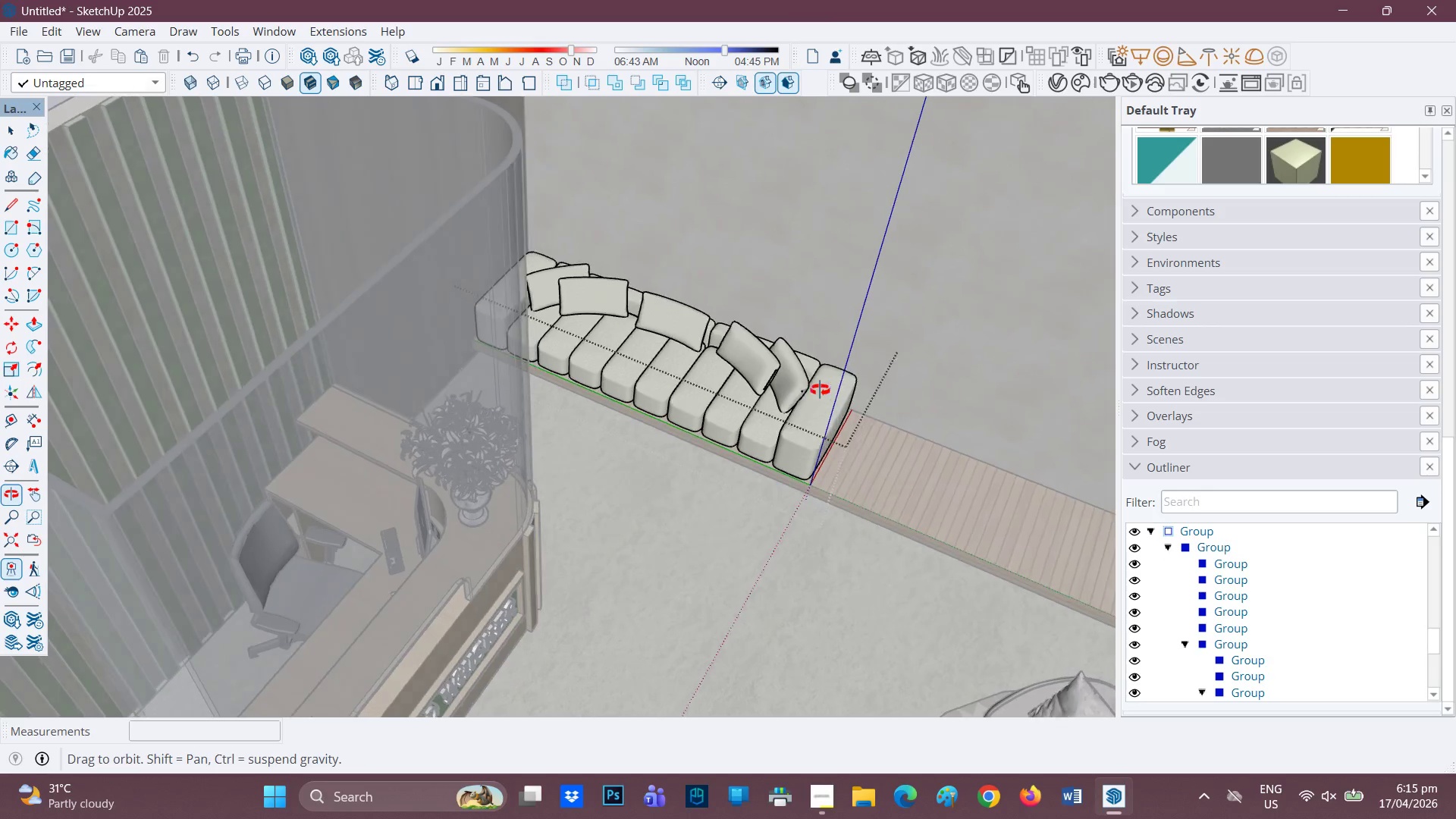 
key(H)
 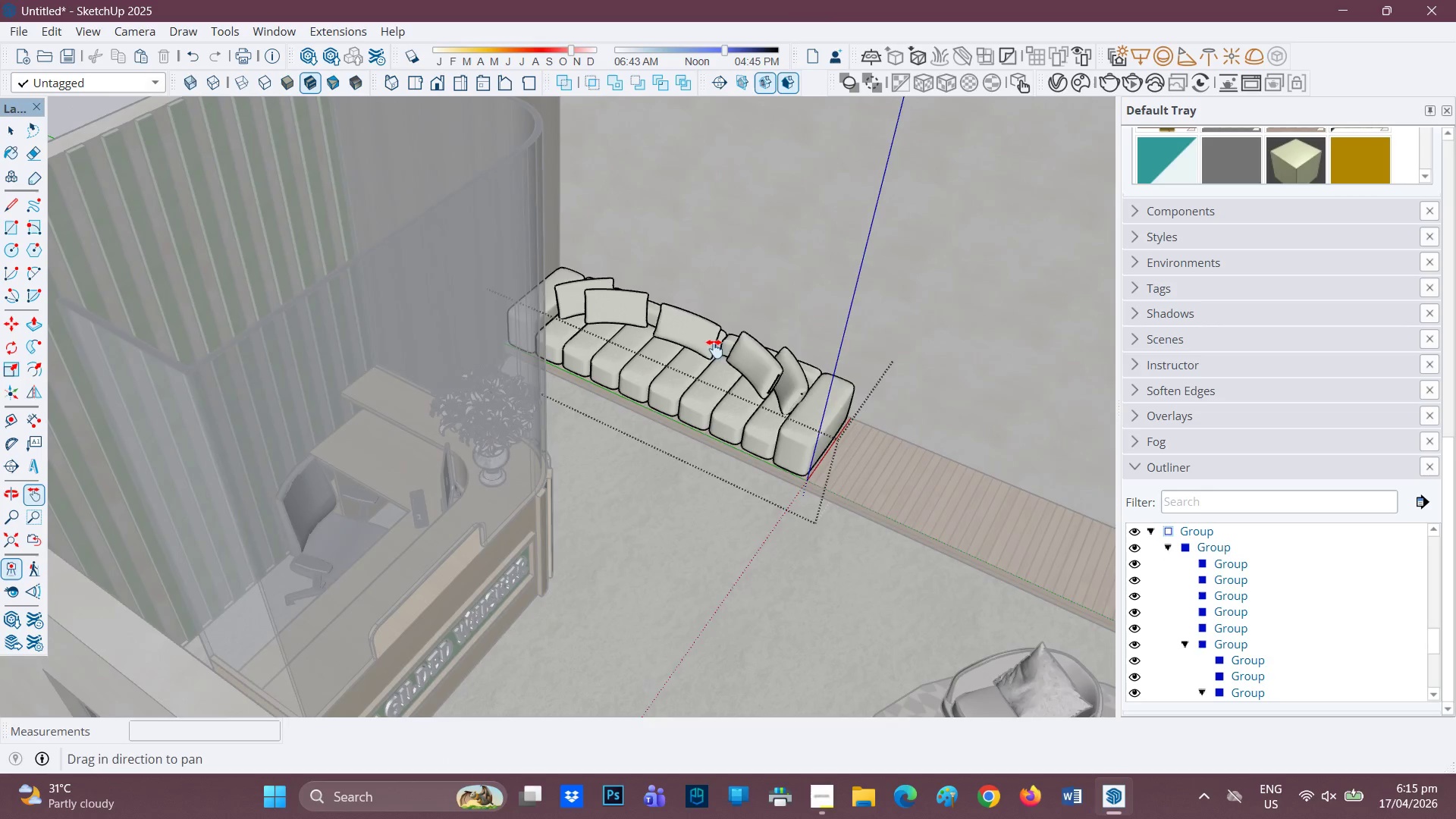 
scroll: coordinate [804, 370], scroll_direction: down, amount: 1.0
 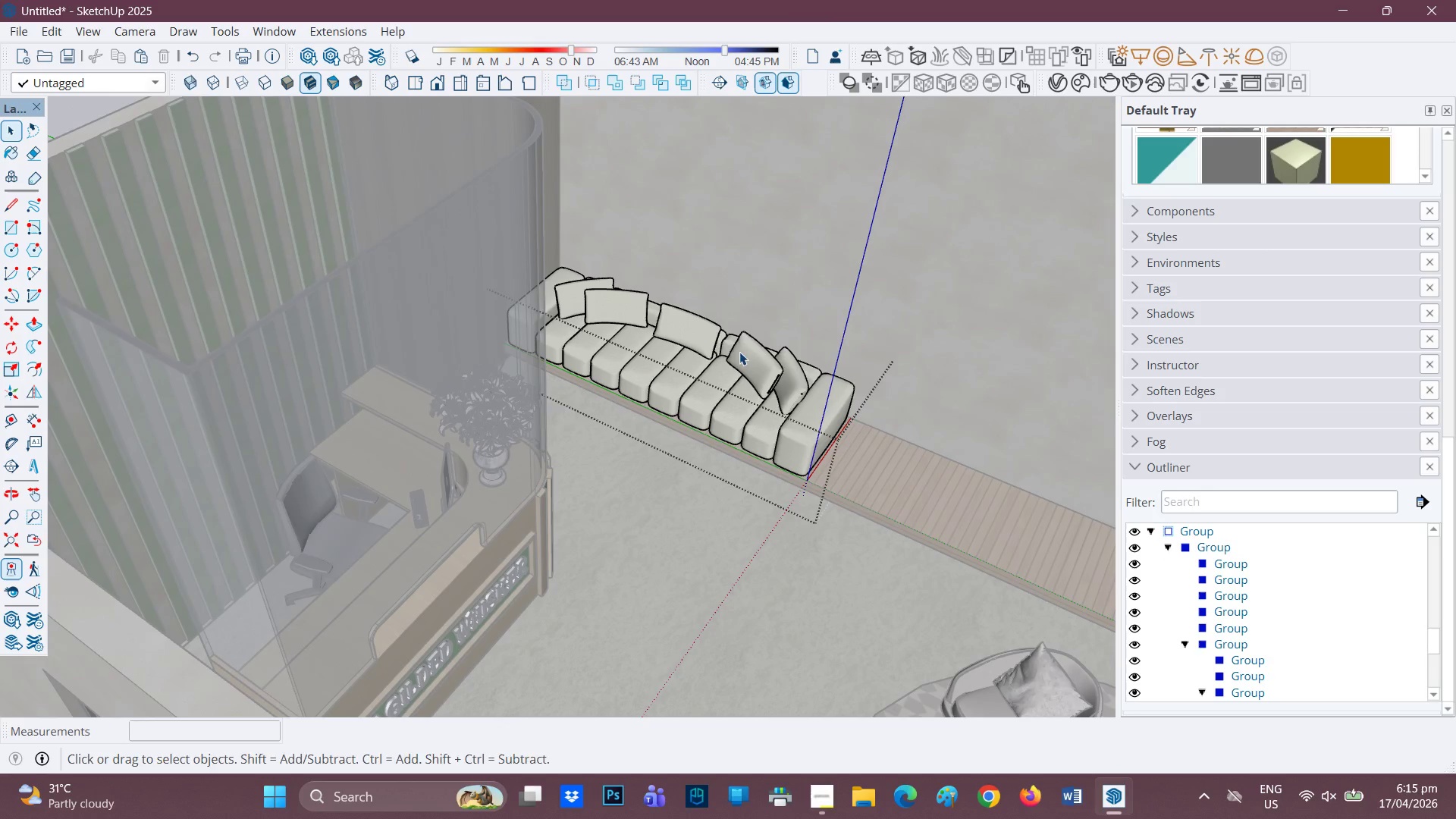 
left_click_drag(start_coordinate=[728, 347], to_coordinate=[504, 459])
 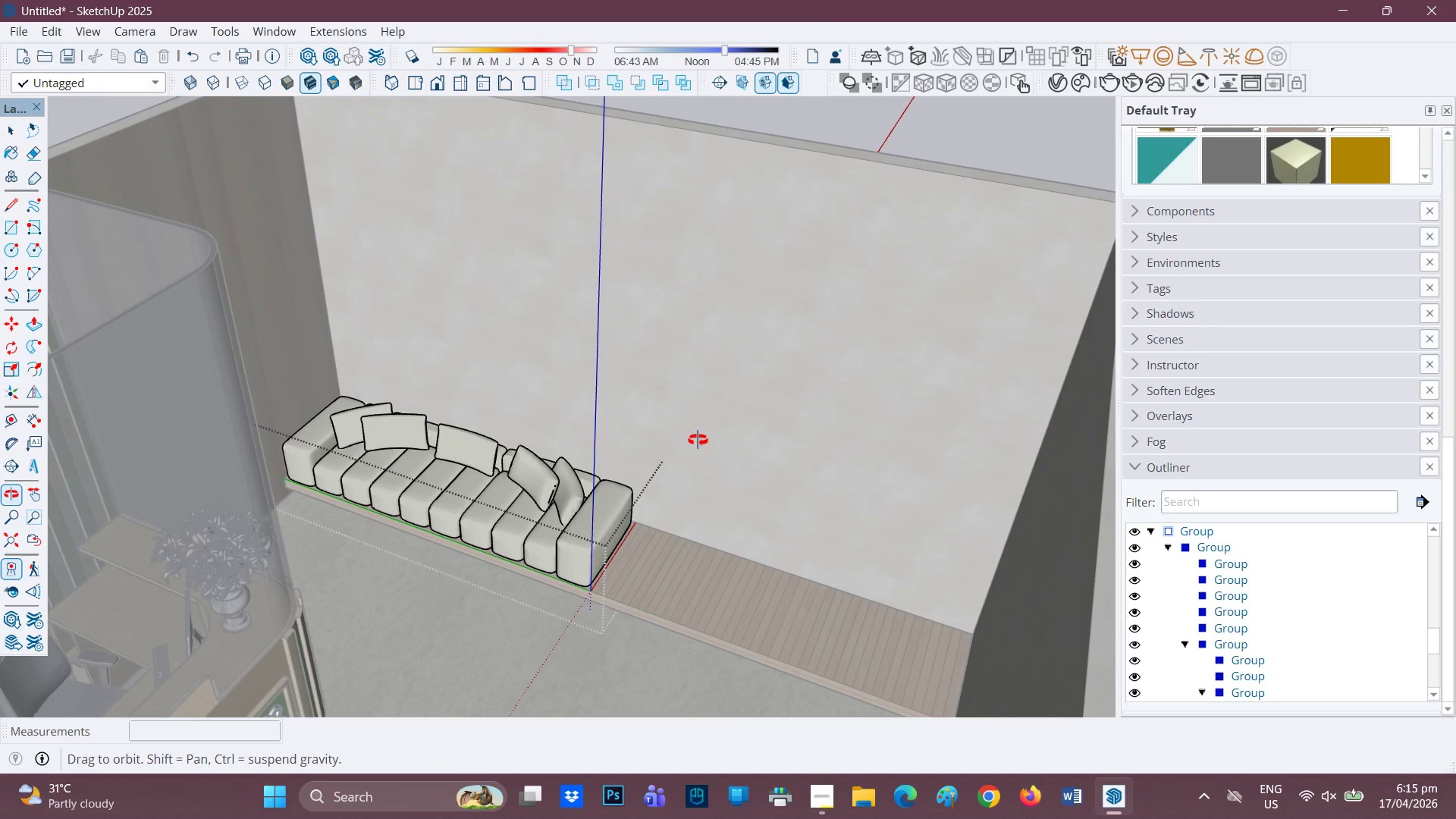 
key(Space)
 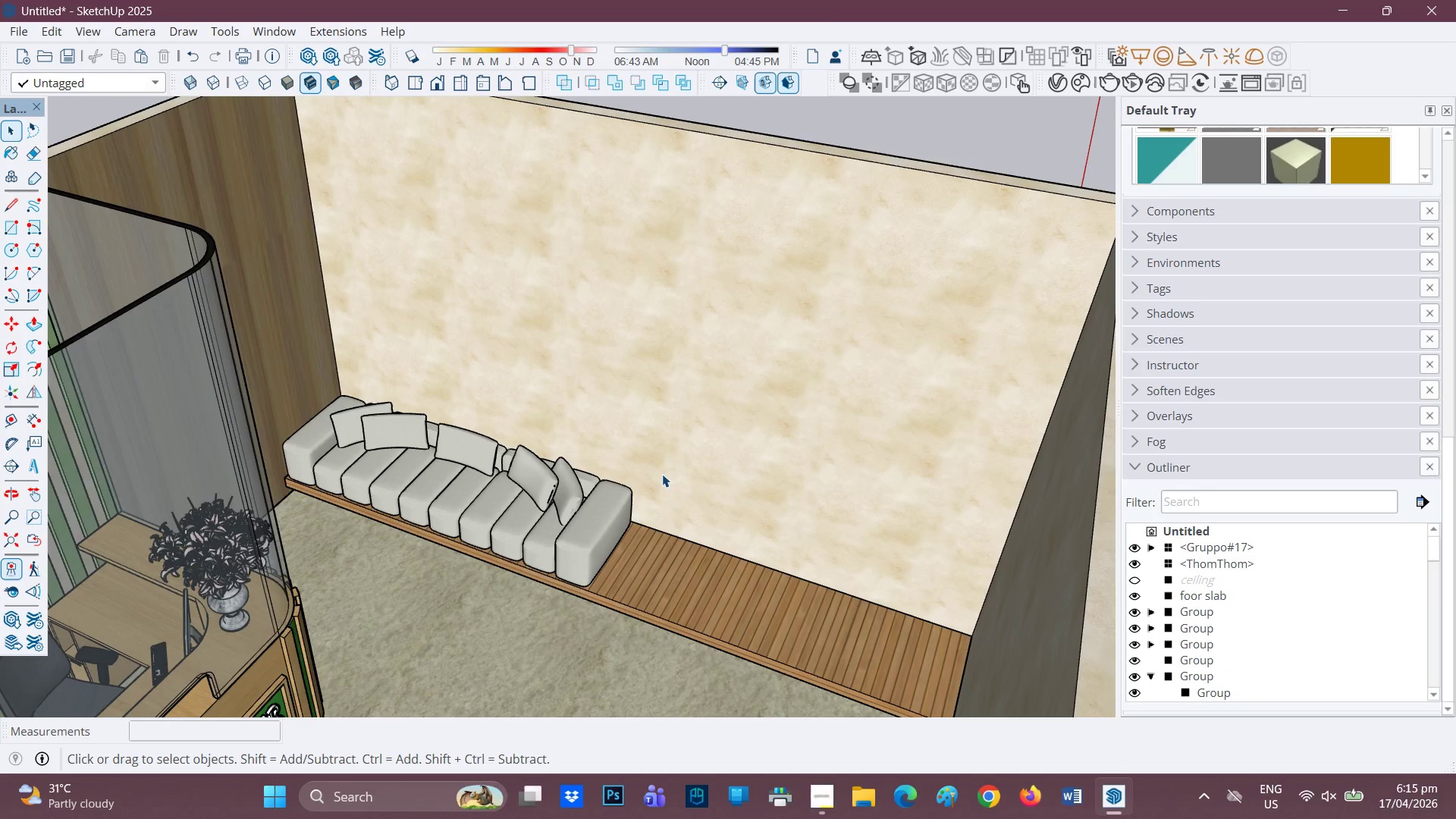 
left_click_drag(start_coordinate=[644, 548], to_coordinate=[645, 554])
 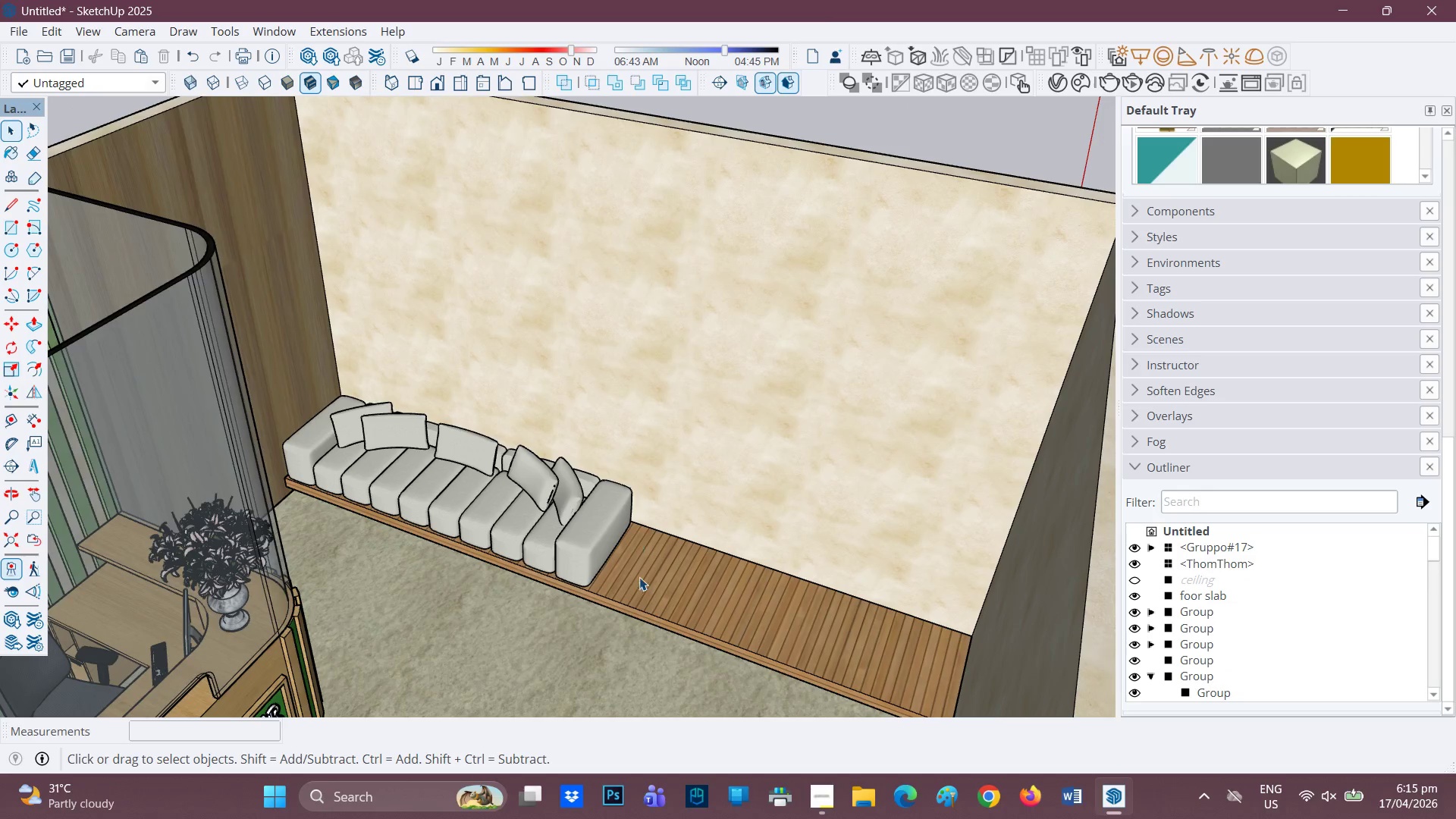 
scroll: coordinate [633, 573], scroll_direction: up, amount: 3.0
 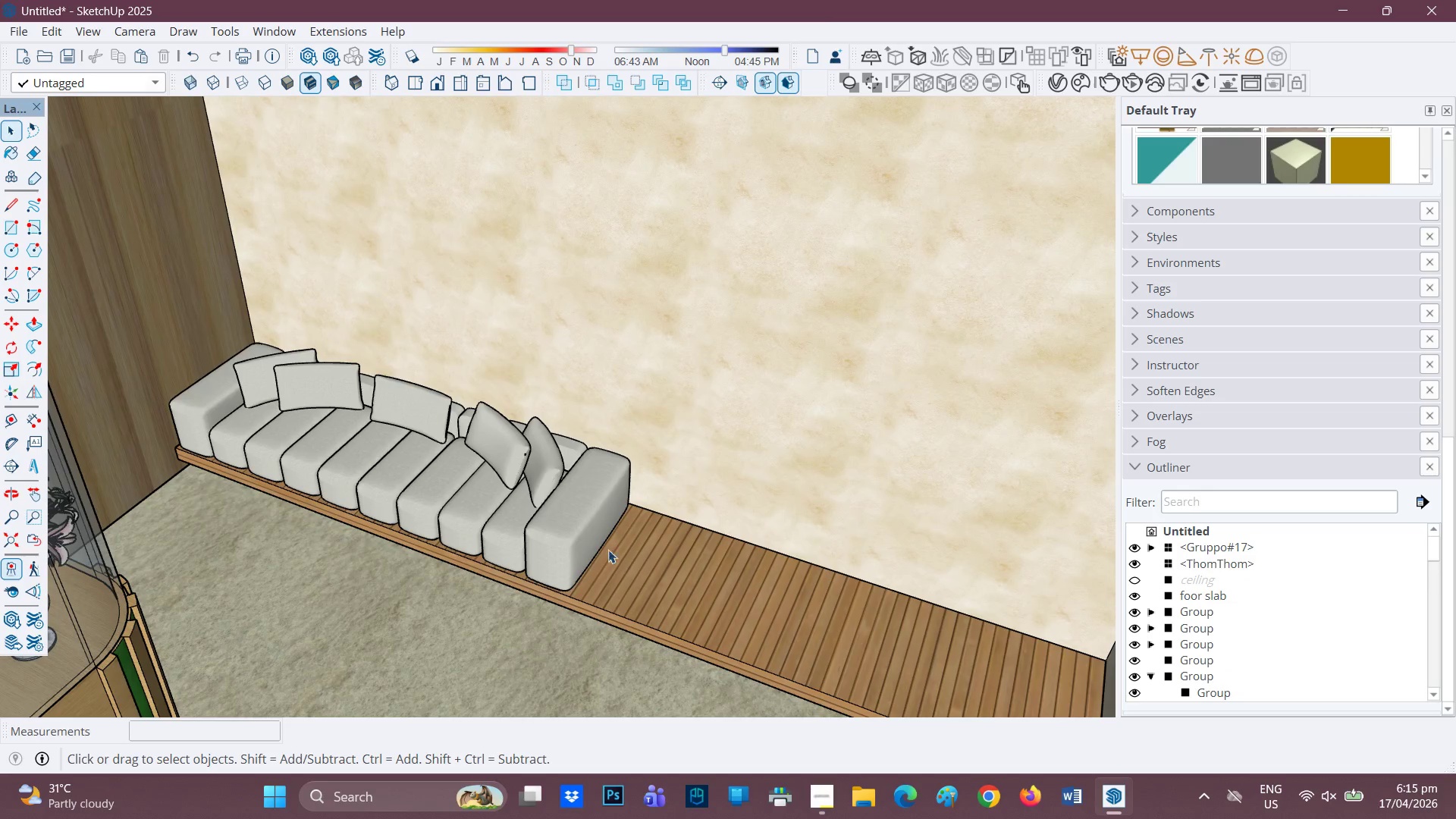 
key(Space)
 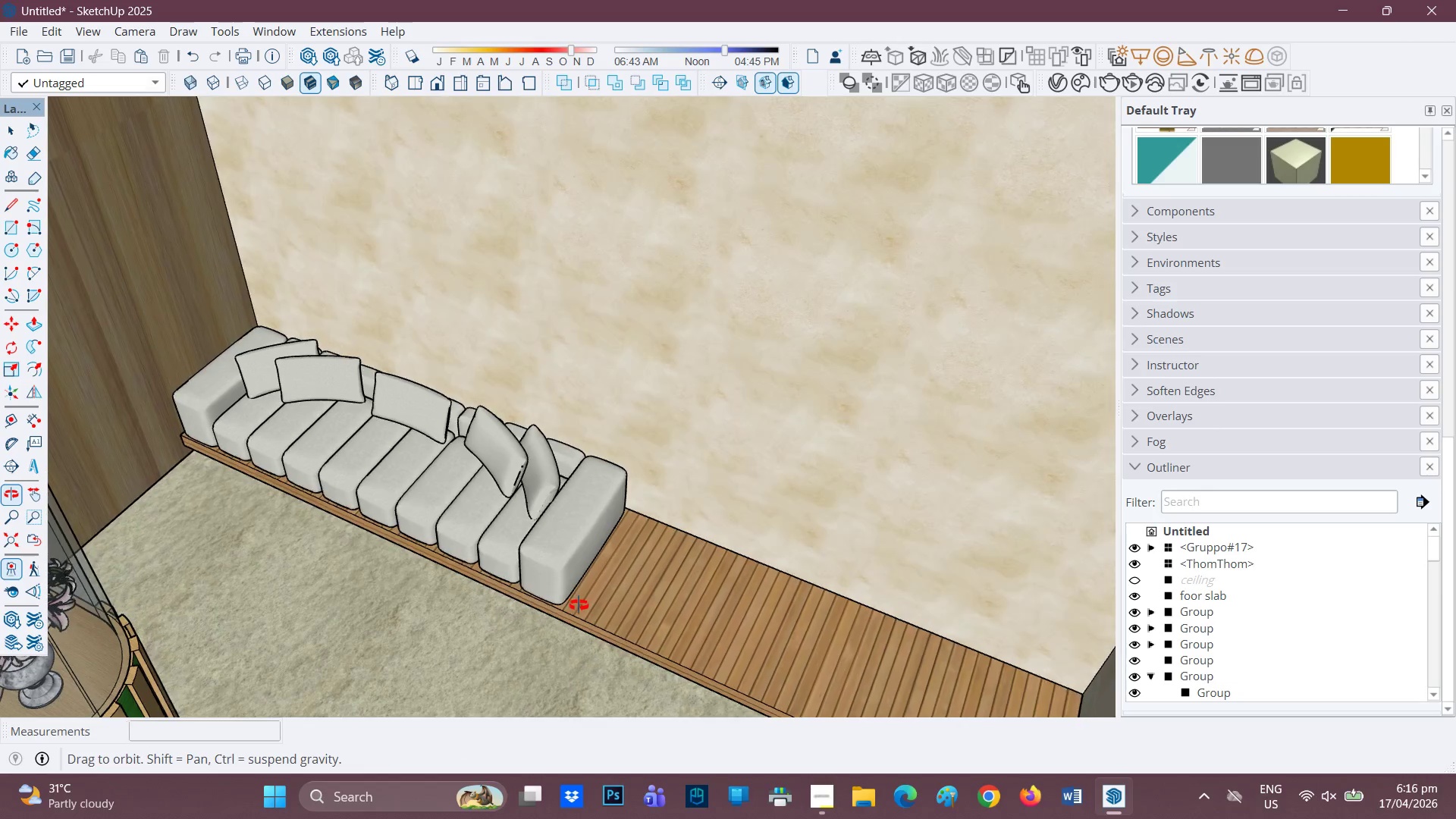 
left_click([617, 589])
 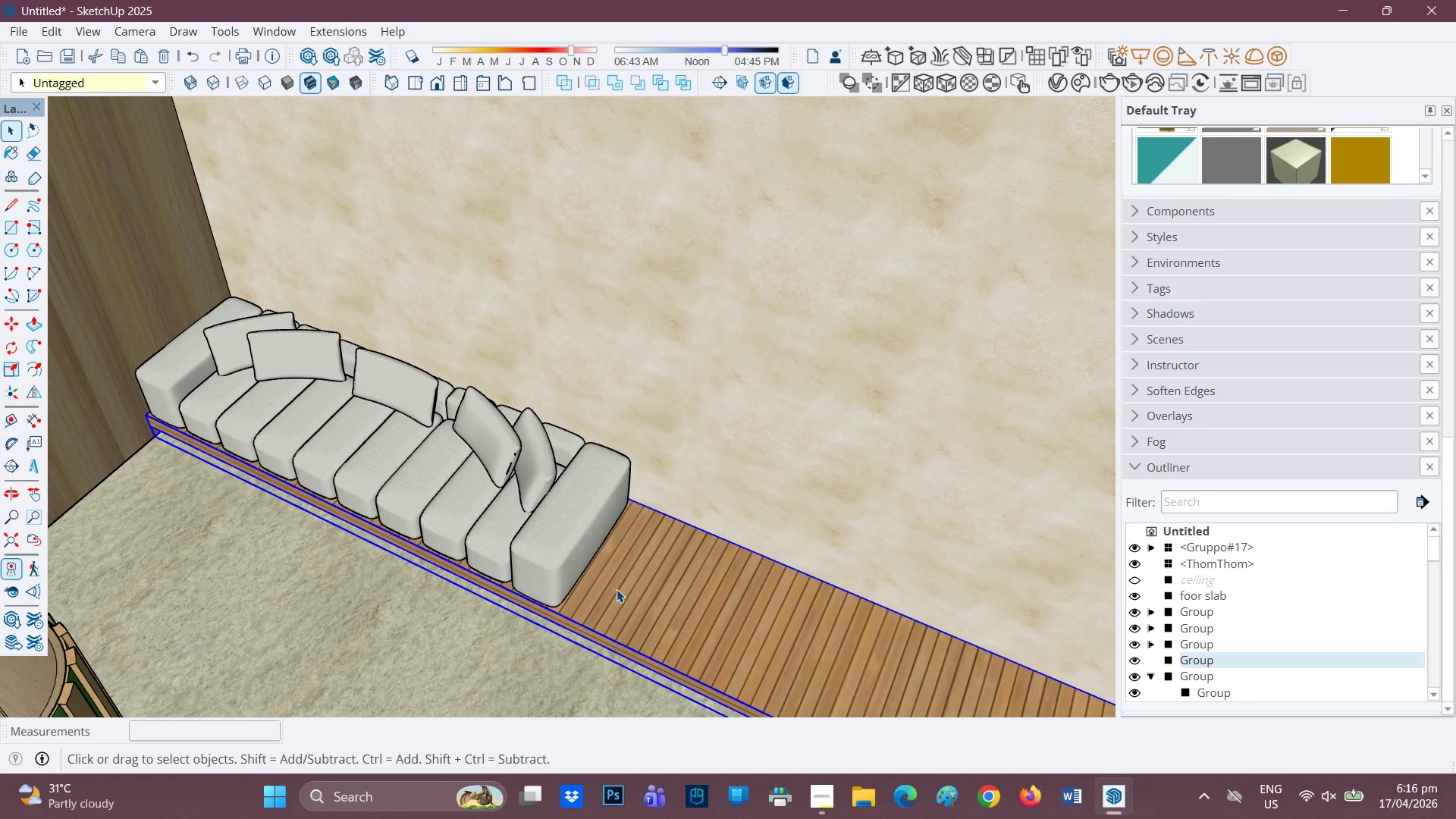 
scroll: coordinate [579, 607], scroll_direction: up, amount: 1.0
 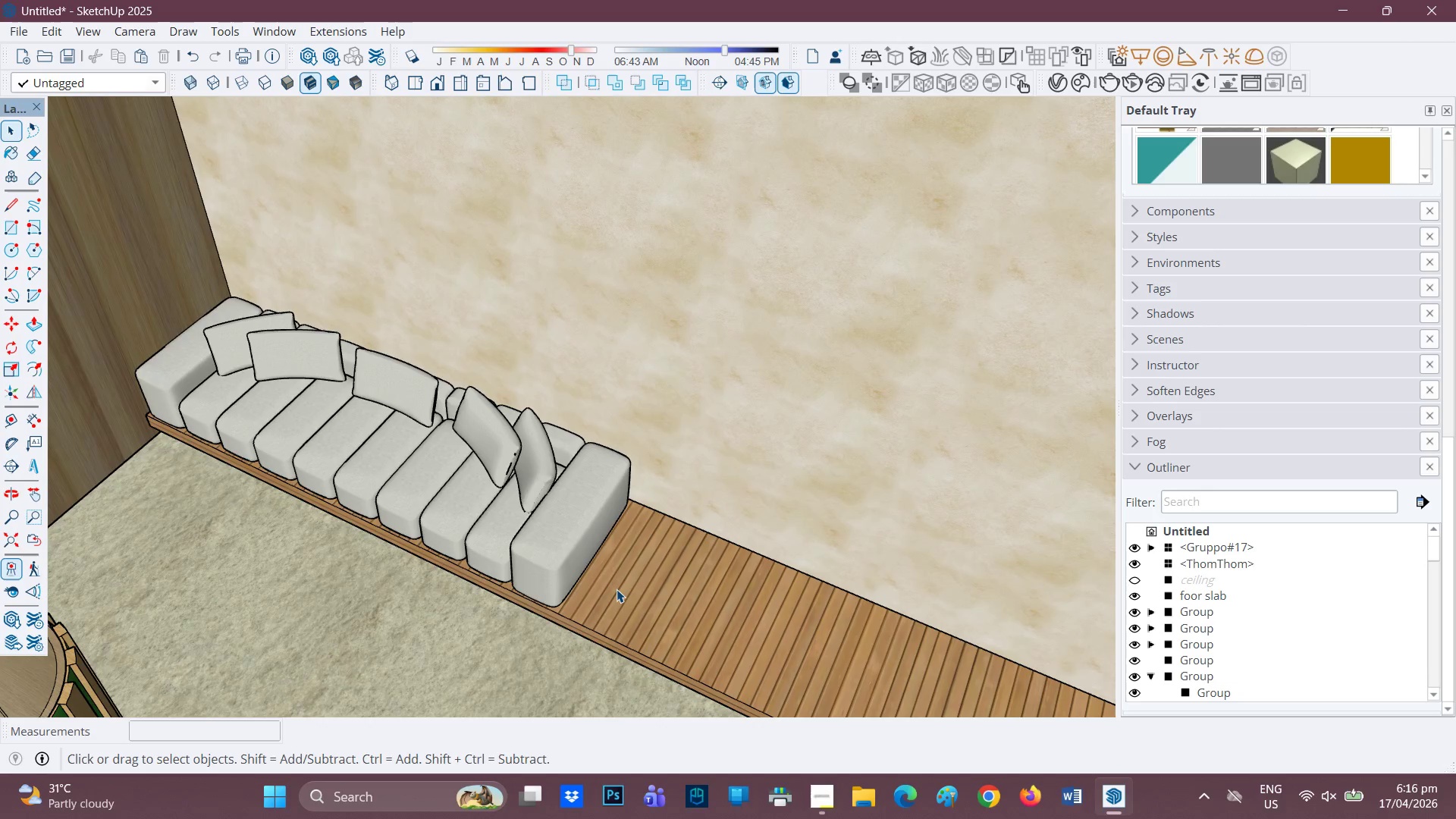 
double_click([617, 589])
 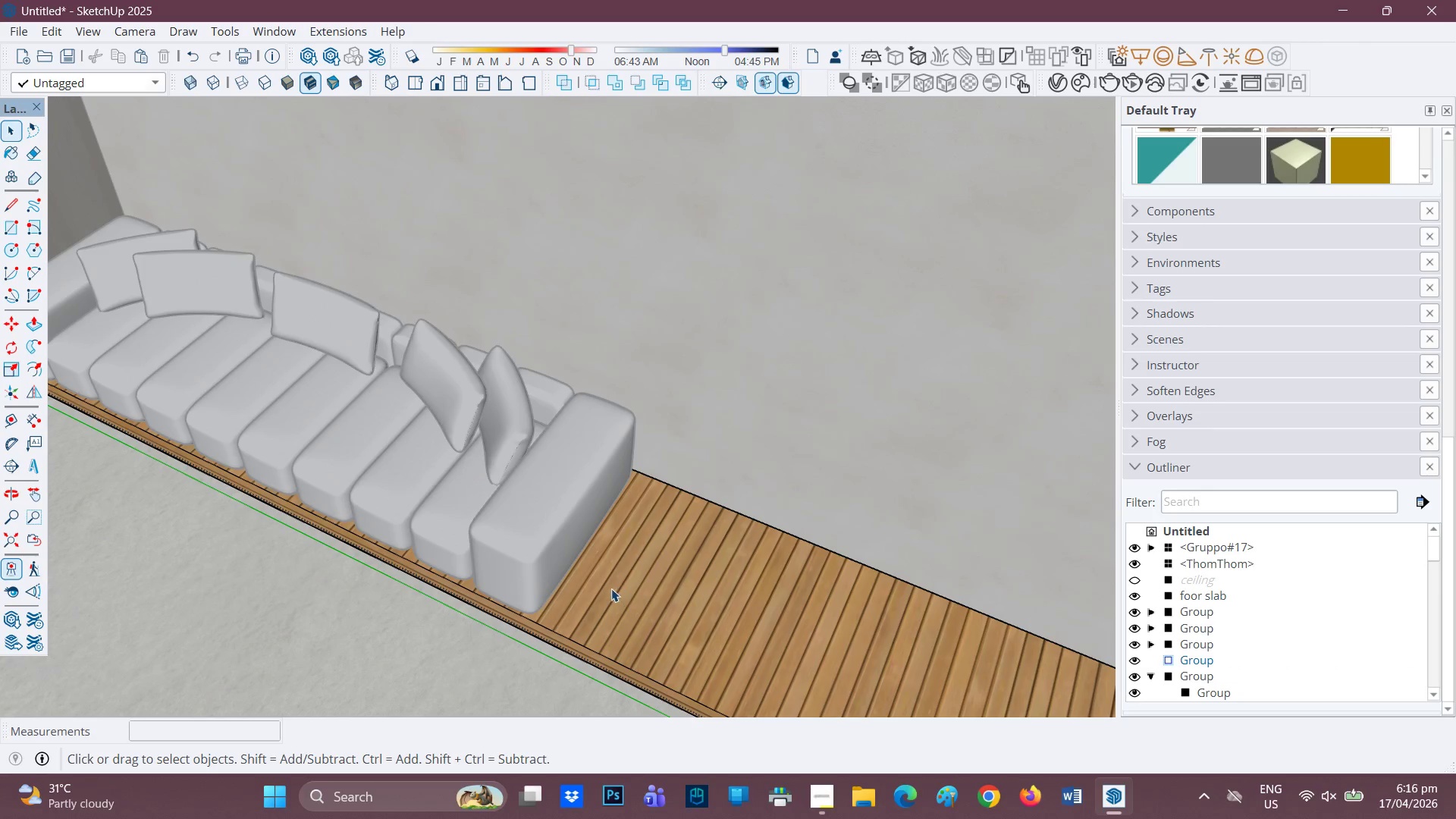 
scroll: coordinate [606, 585], scroll_direction: up, amount: 5.0
 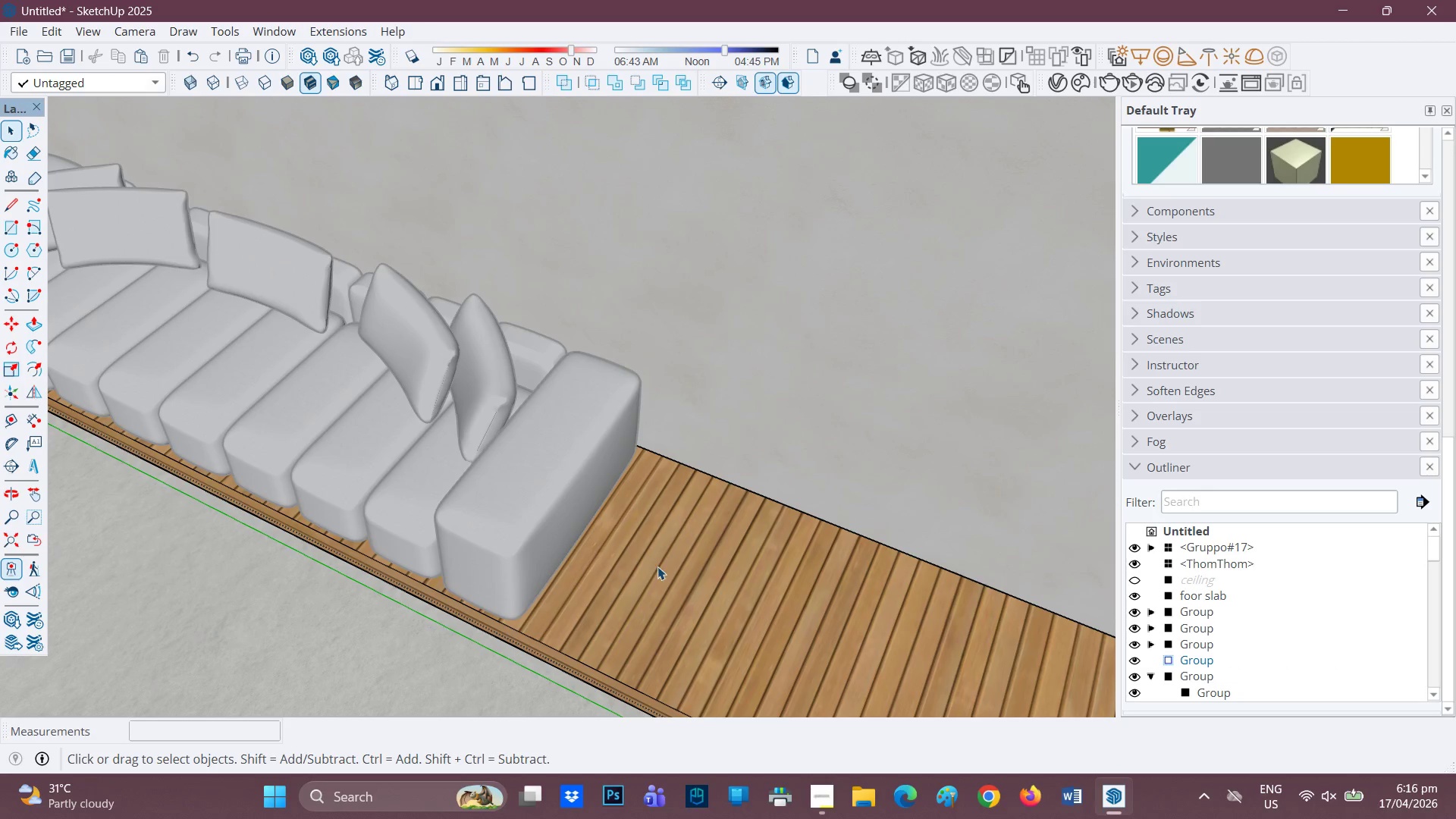 
key(R)
 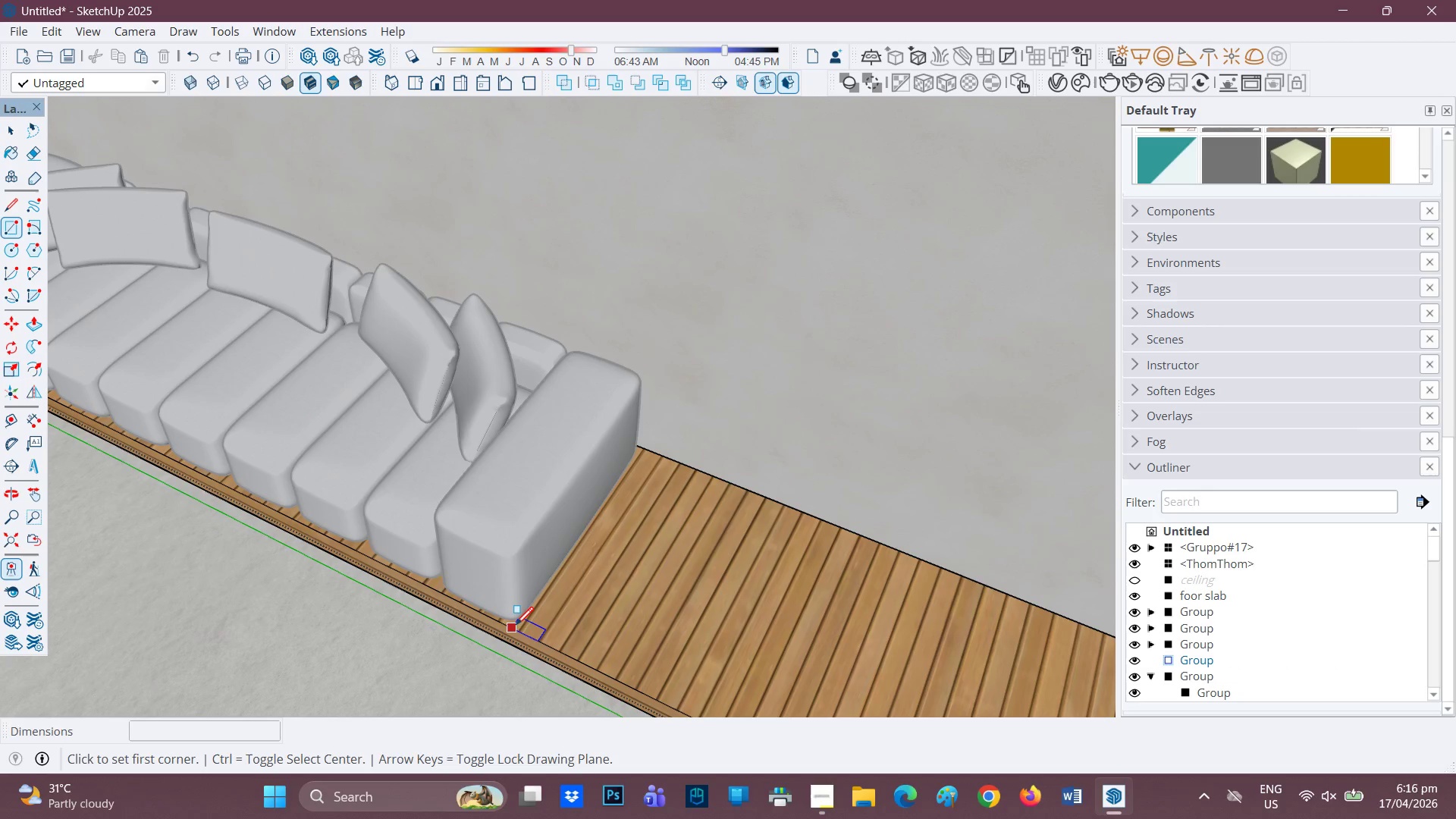 
key(L)
 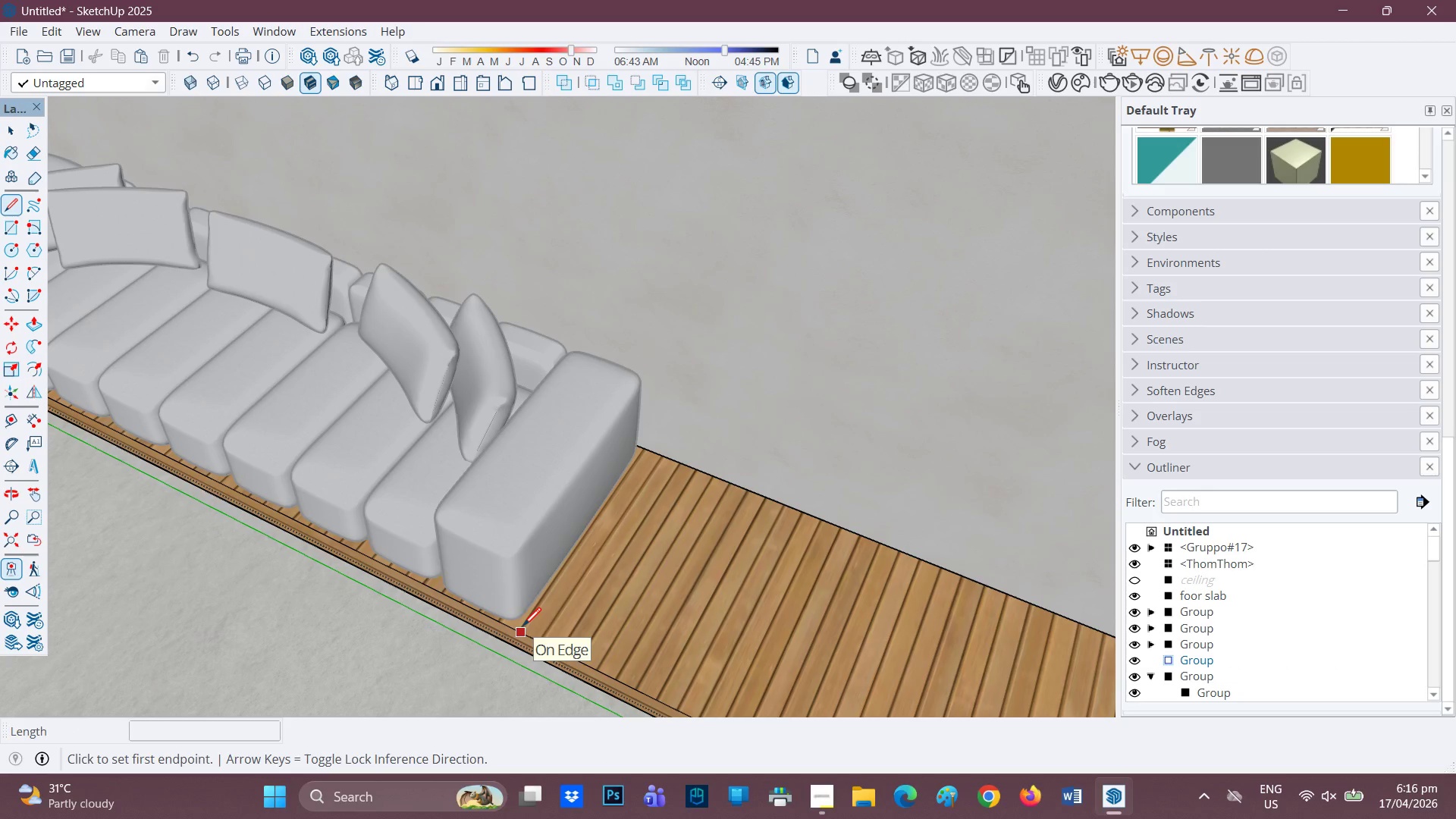 
key(R)
 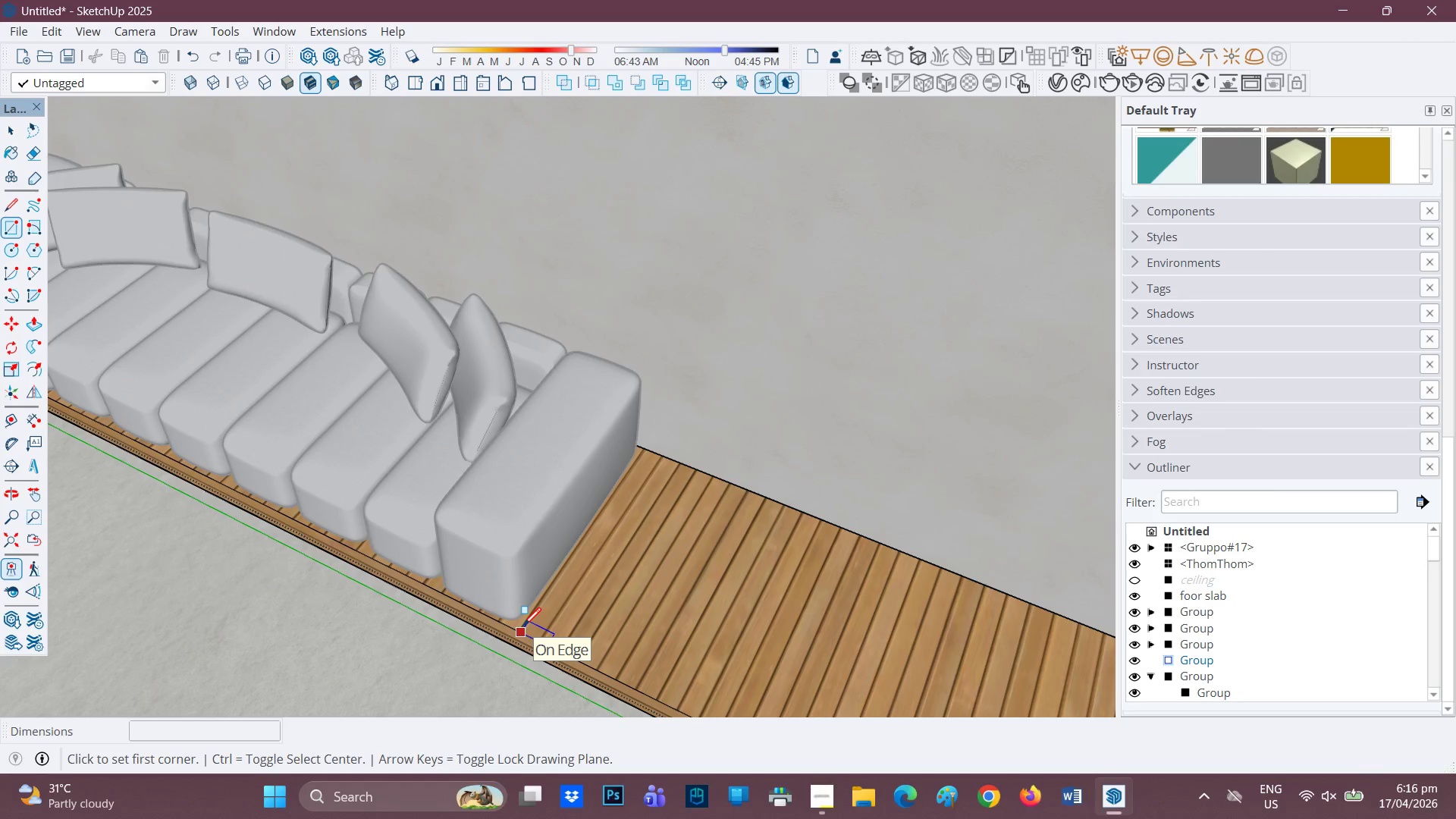 
left_click([523, 627])
 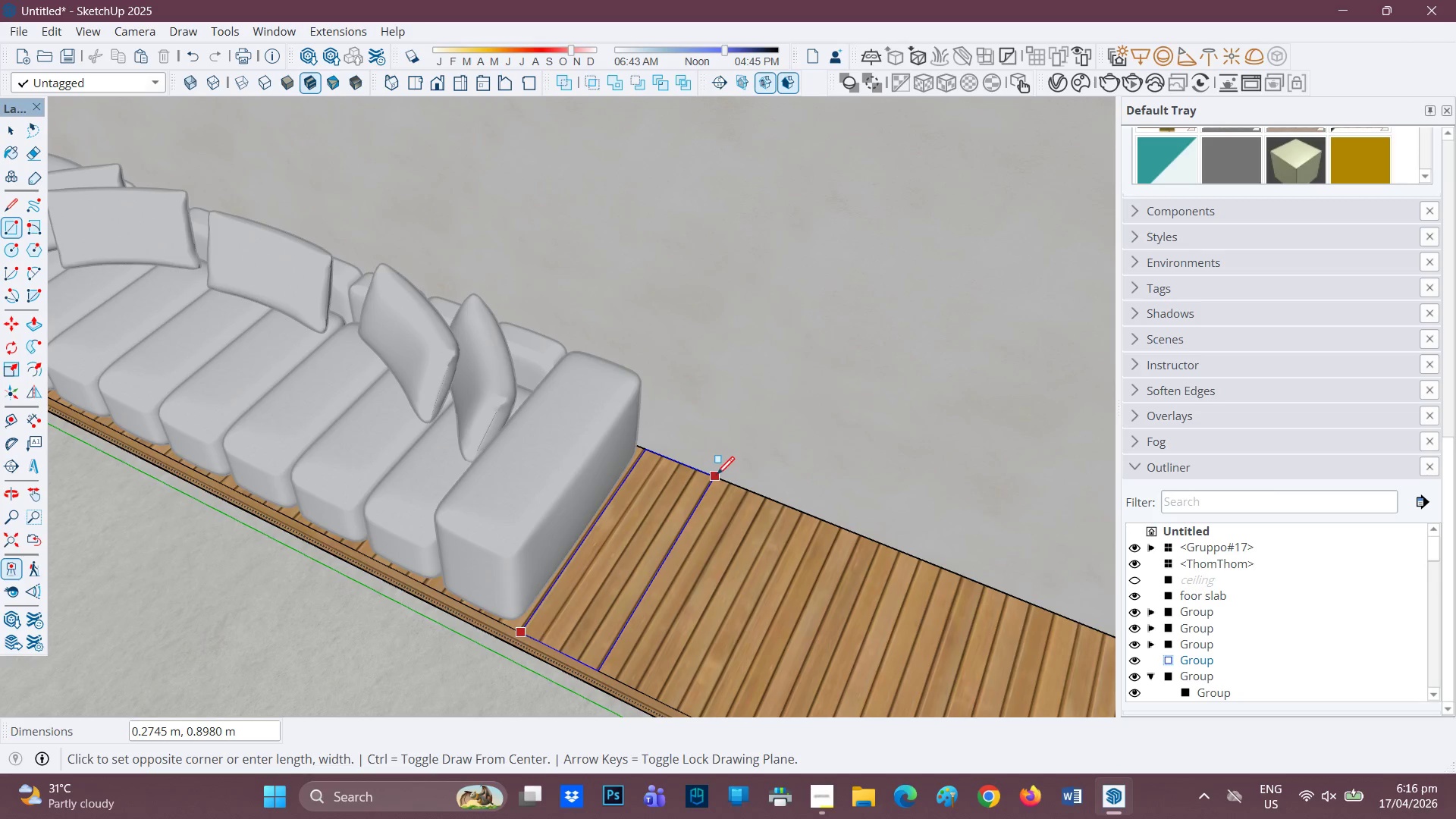 
left_click([724, 480])
 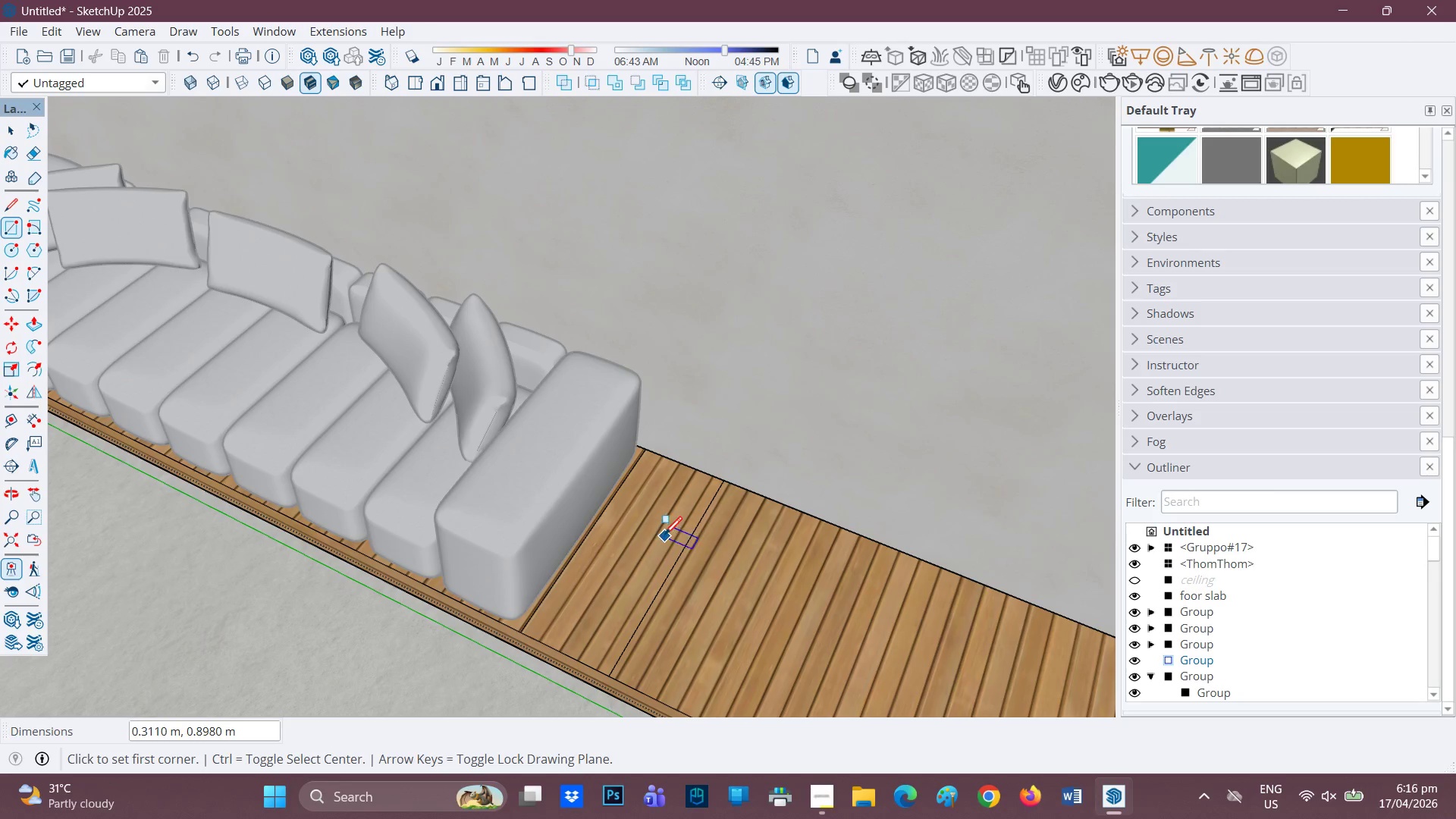 
key(P)
 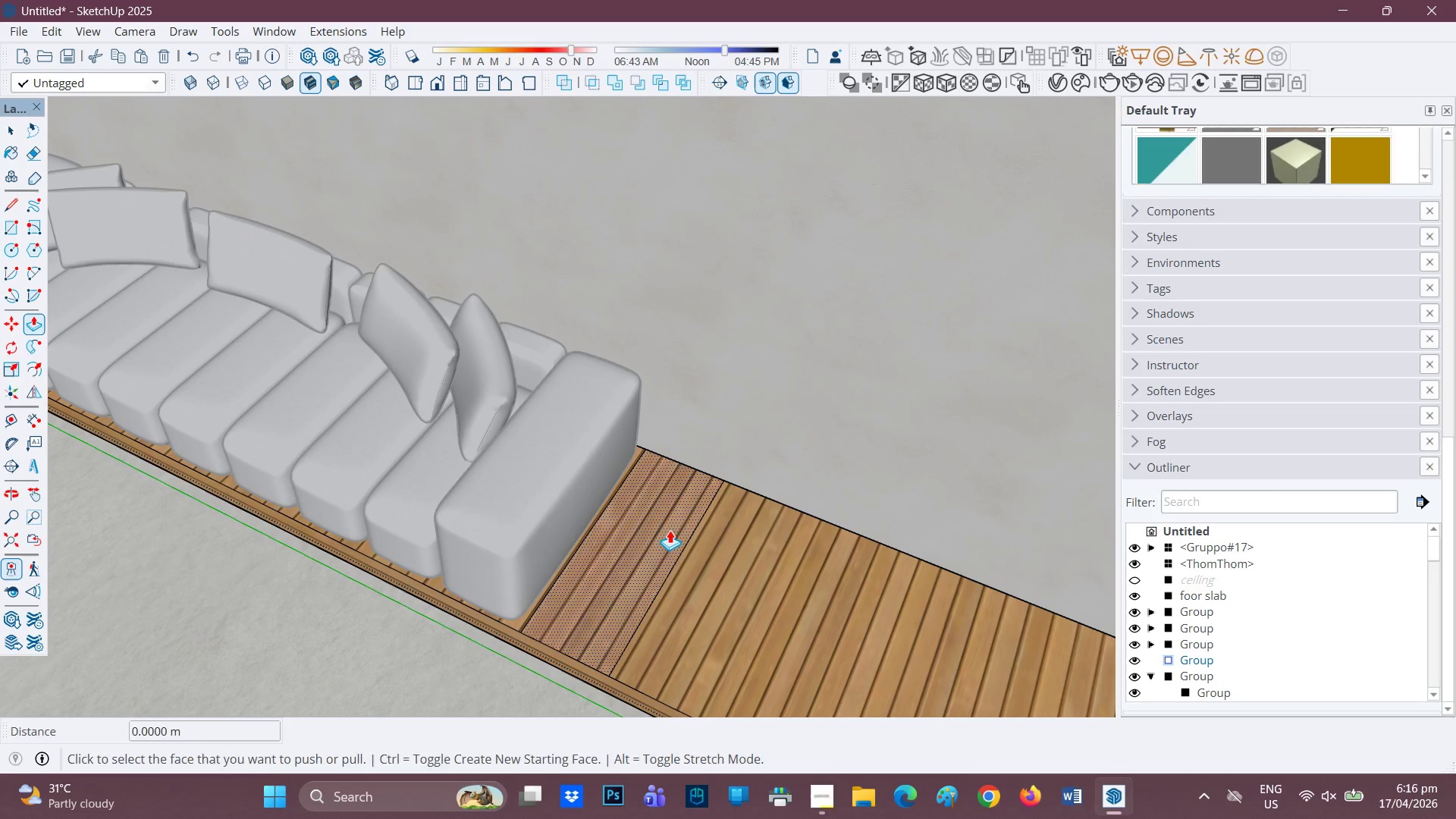 
left_click([670, 530])
 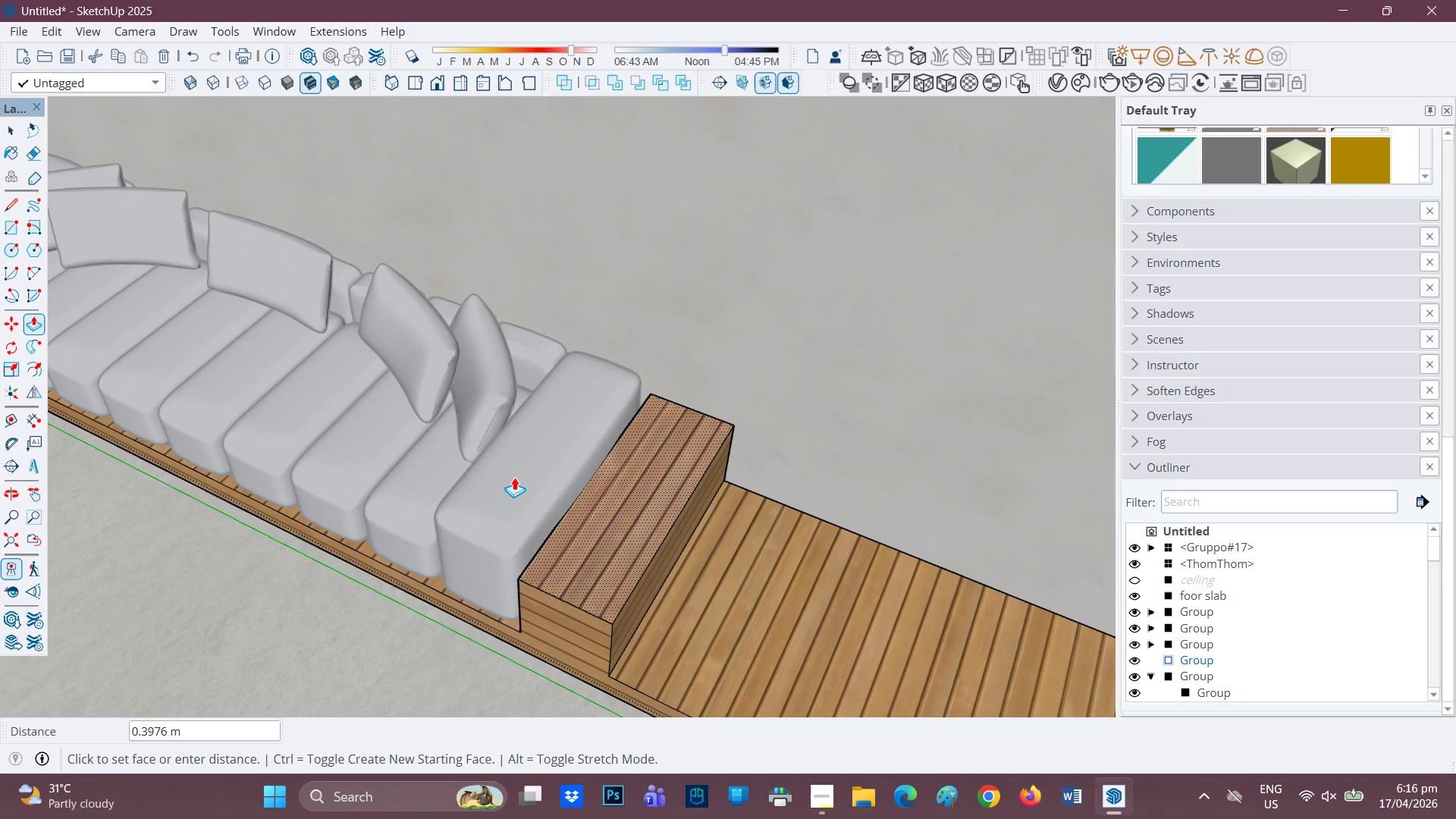 
left_click([502, 466])
 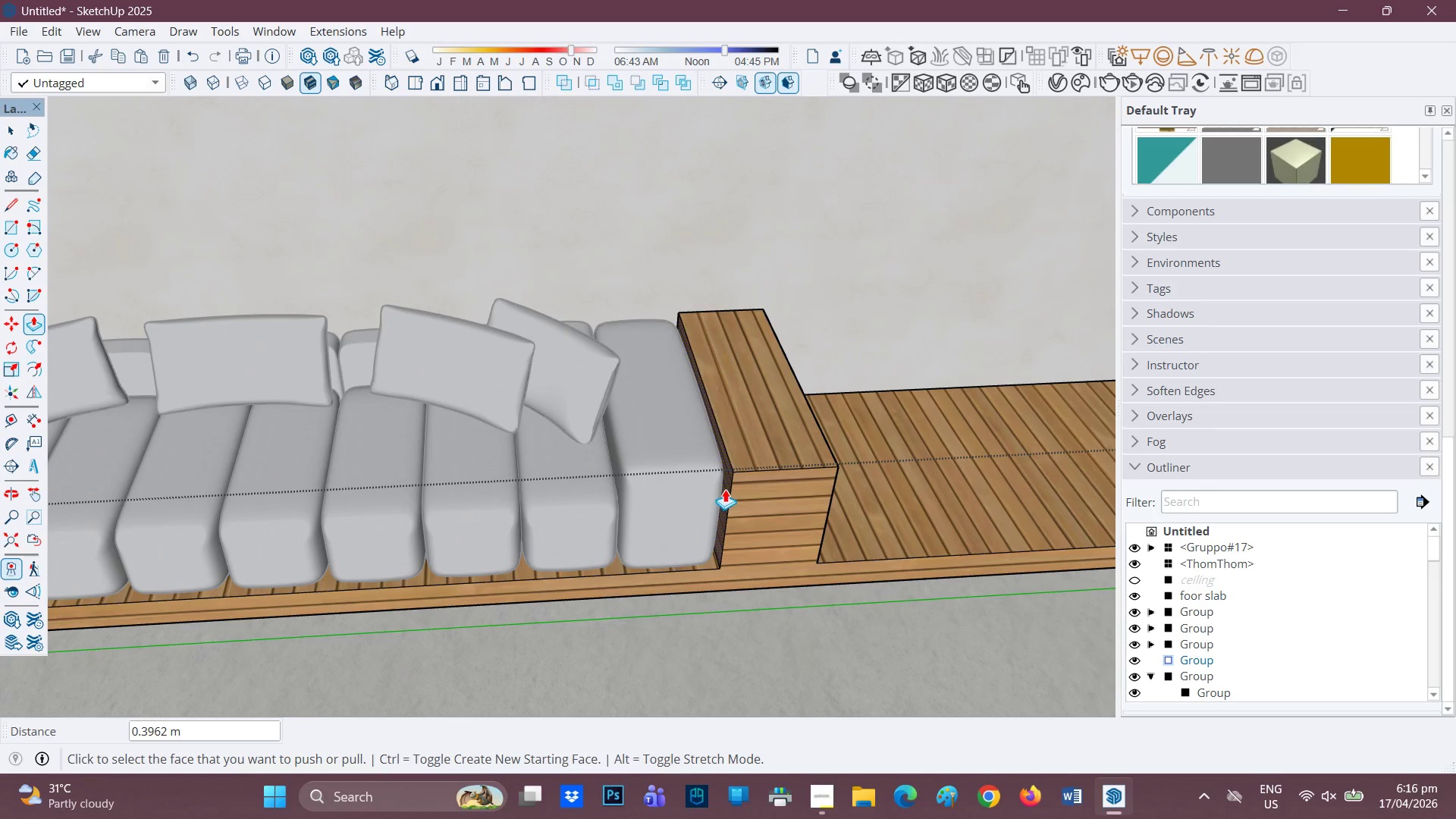 
scroll: coordinate [640, 511], scroll_direction: down, amount: 10.0
 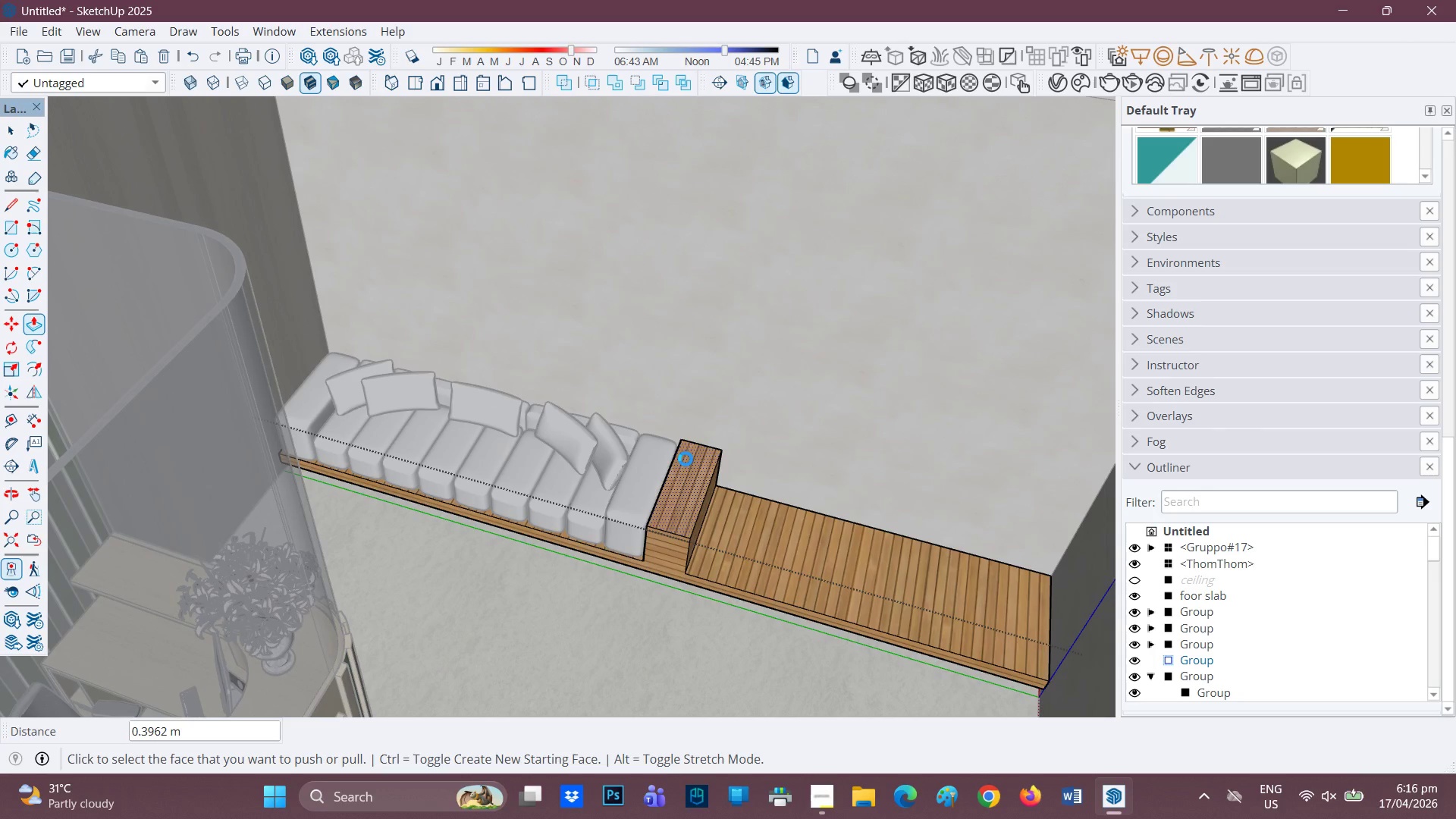 
wait(11.28)
 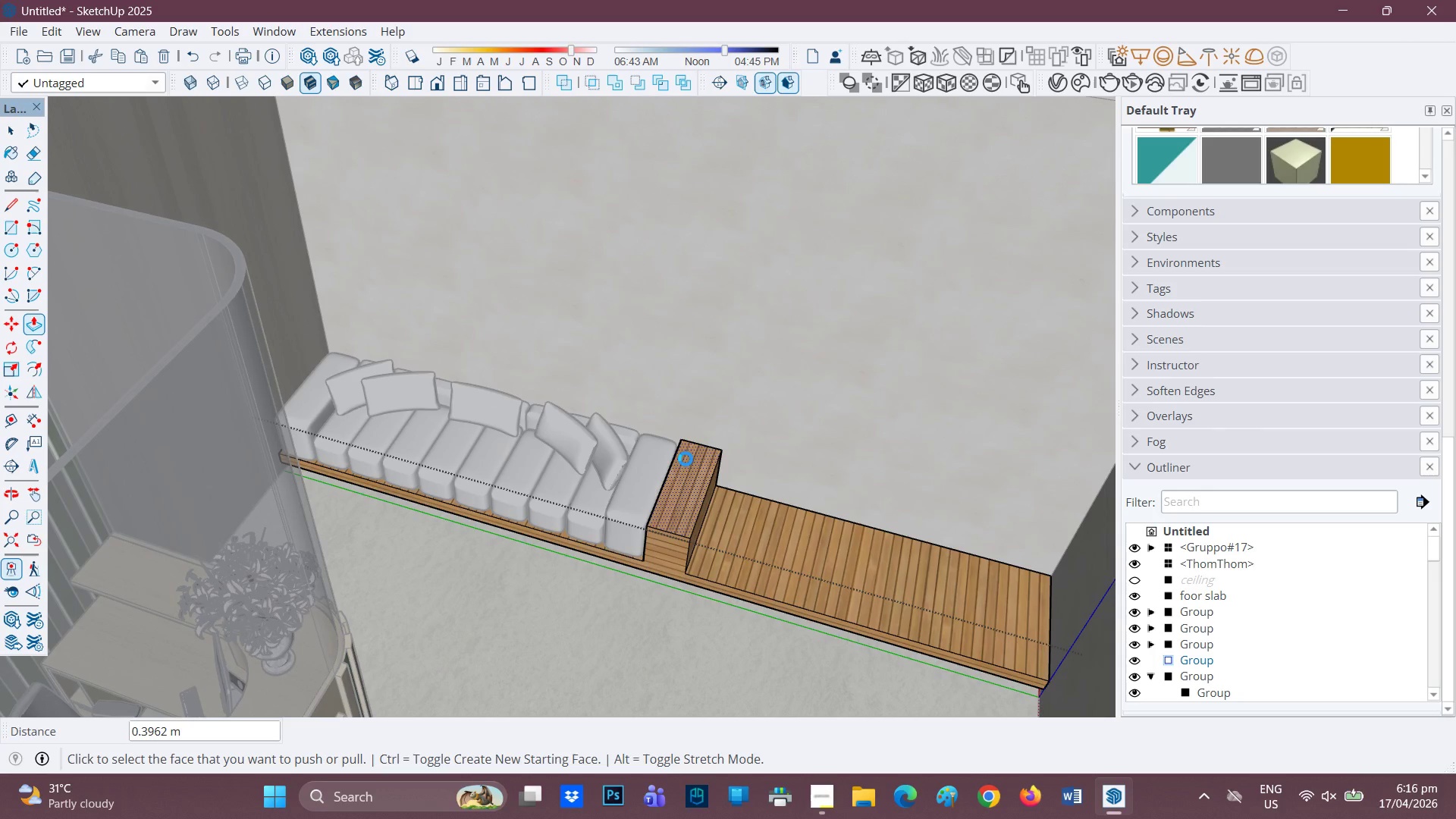 
left_click([817, 783])